 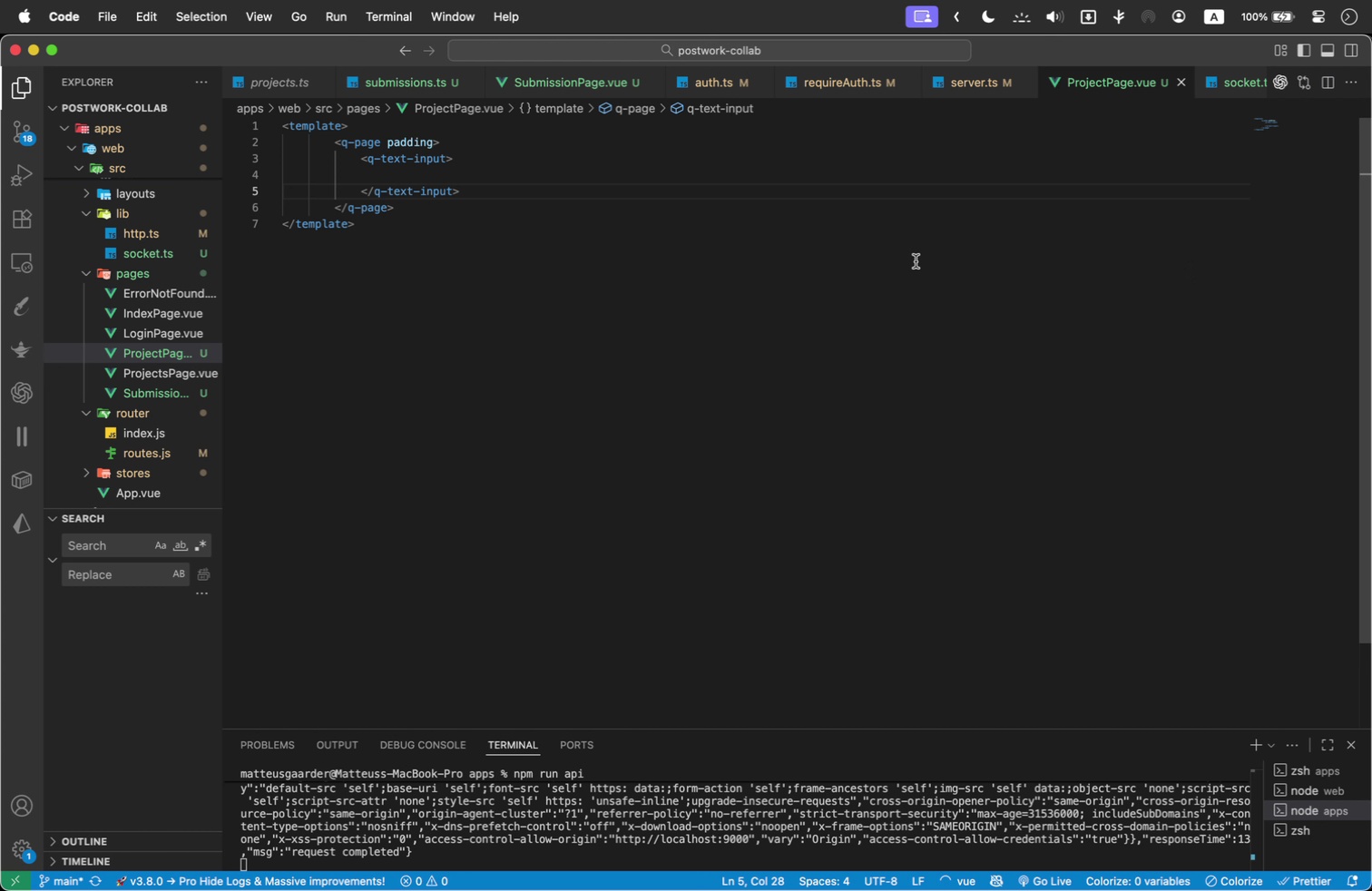 
left_click([162, 377])
 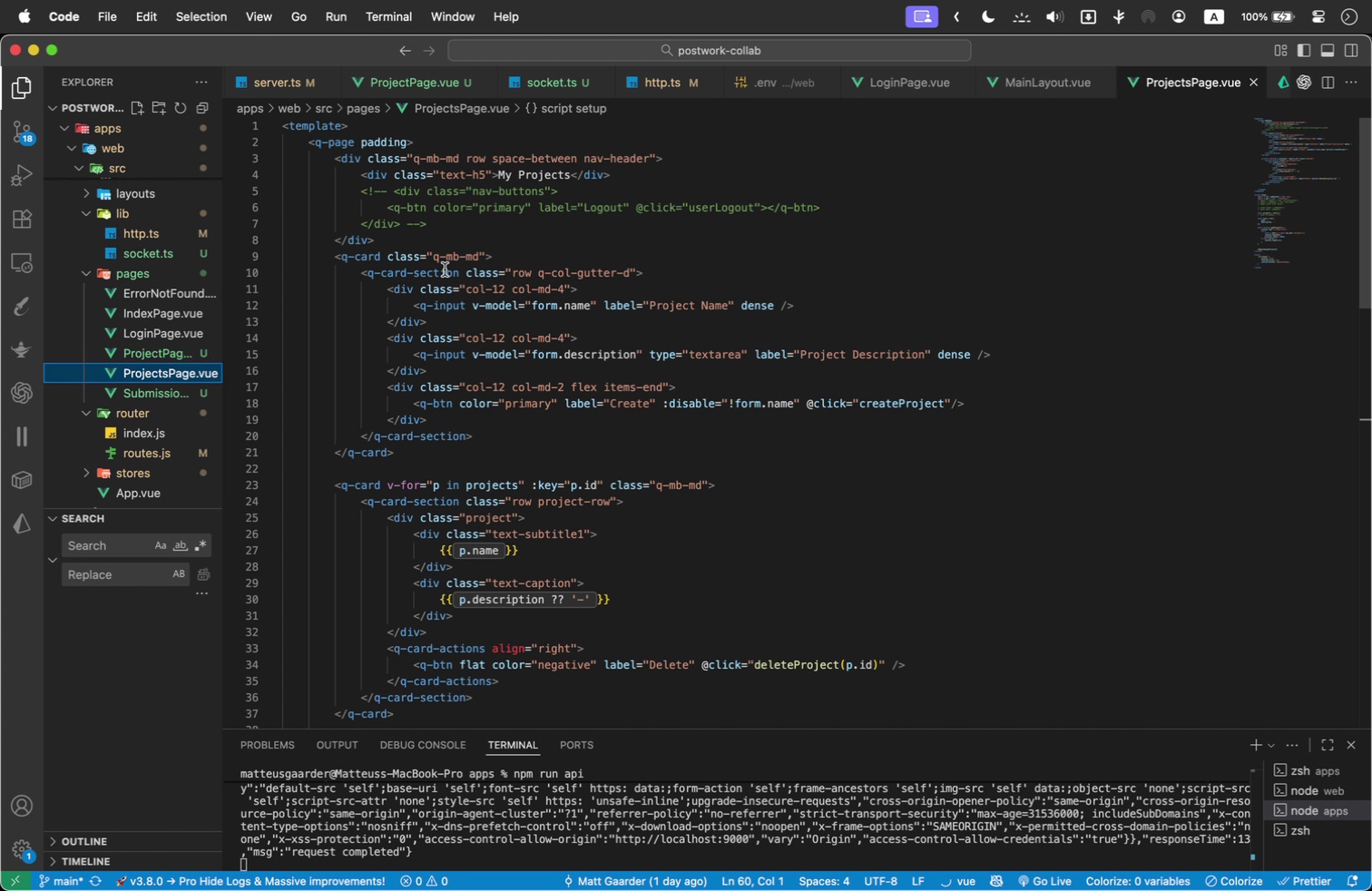 
left_click([359, 256])
 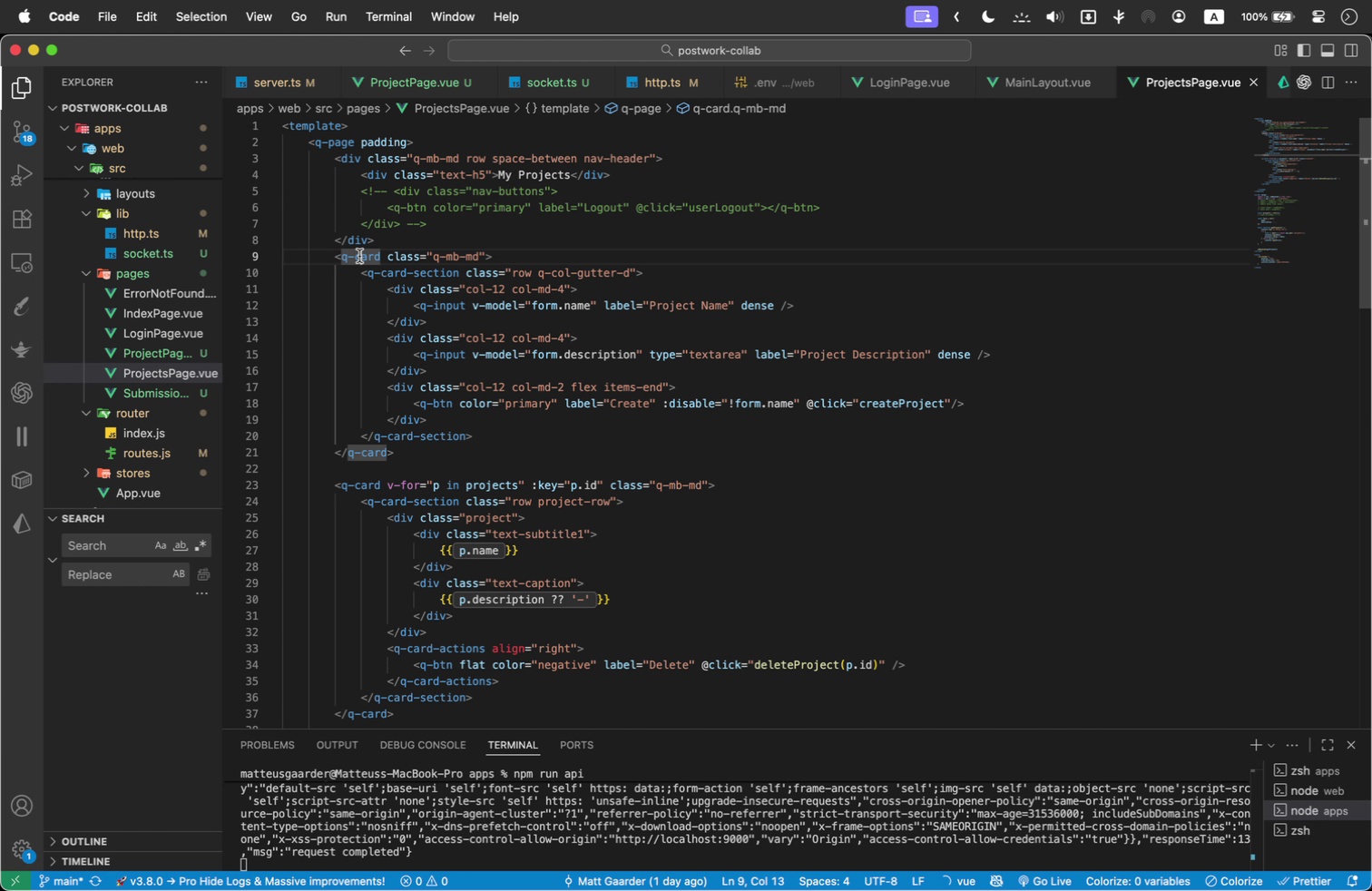 
scroll: coordinate [359, 256], scroll_direction: down, amount: 2.0
 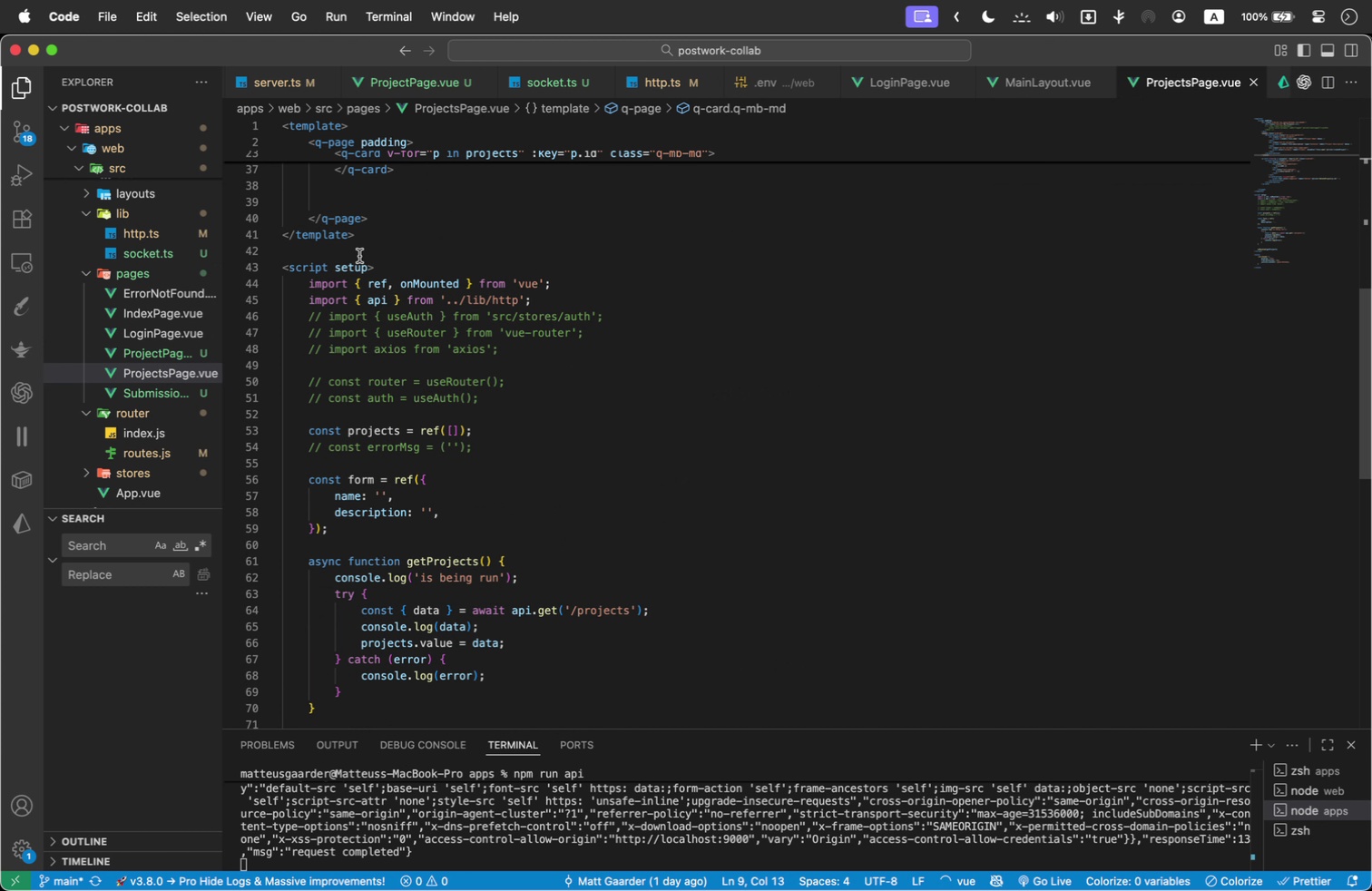 
scroll: coordinate [148, 350], scroll_direction: up, amount: 65.0
 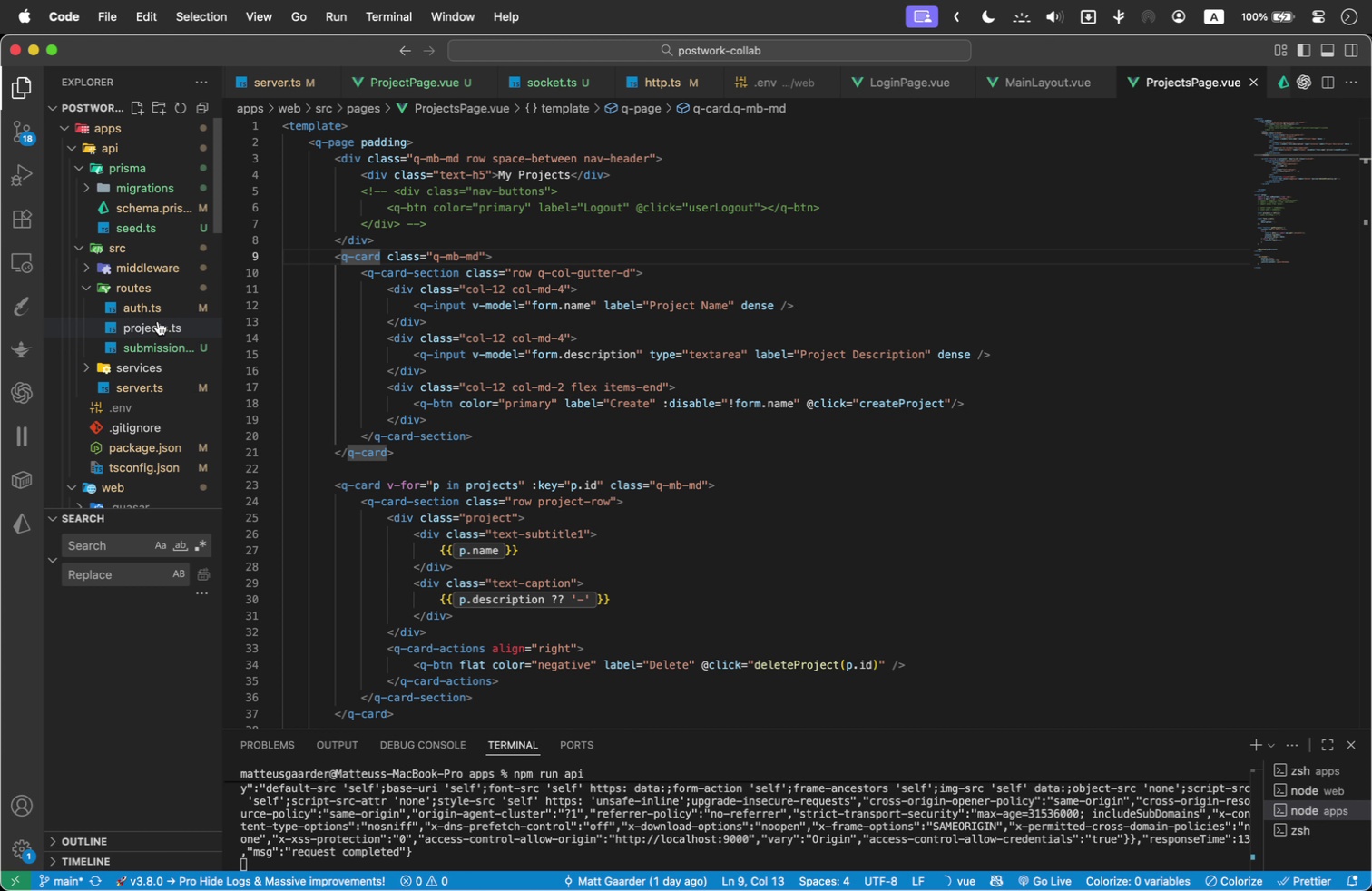 
scroll: coordinate [153, 345], scroll_direction: down, amount: 4.0
 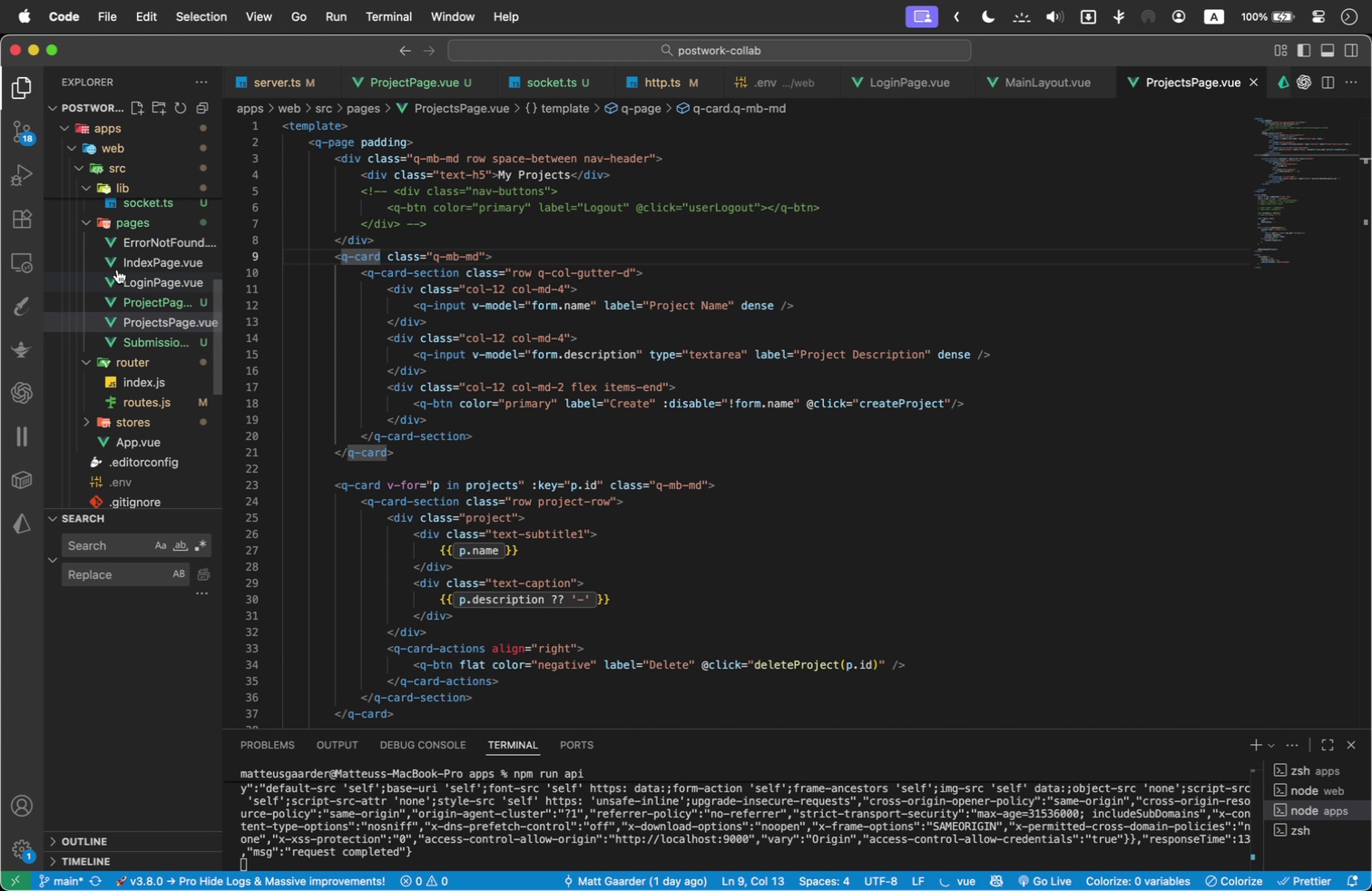 
scroll: coordinate [114, 269], scroll_direction: up, amount: 1.0
 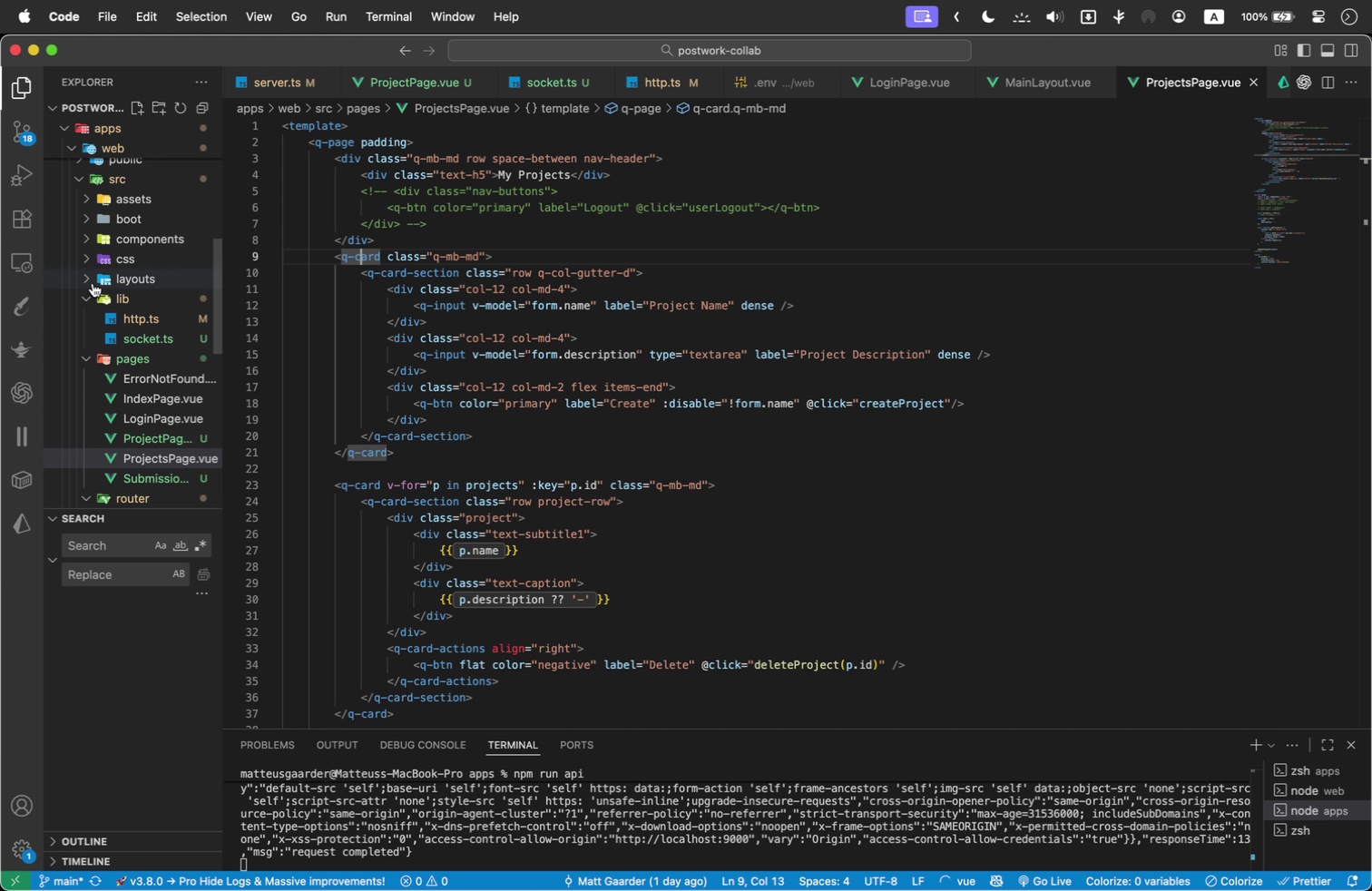 
left_click([91, 283])
 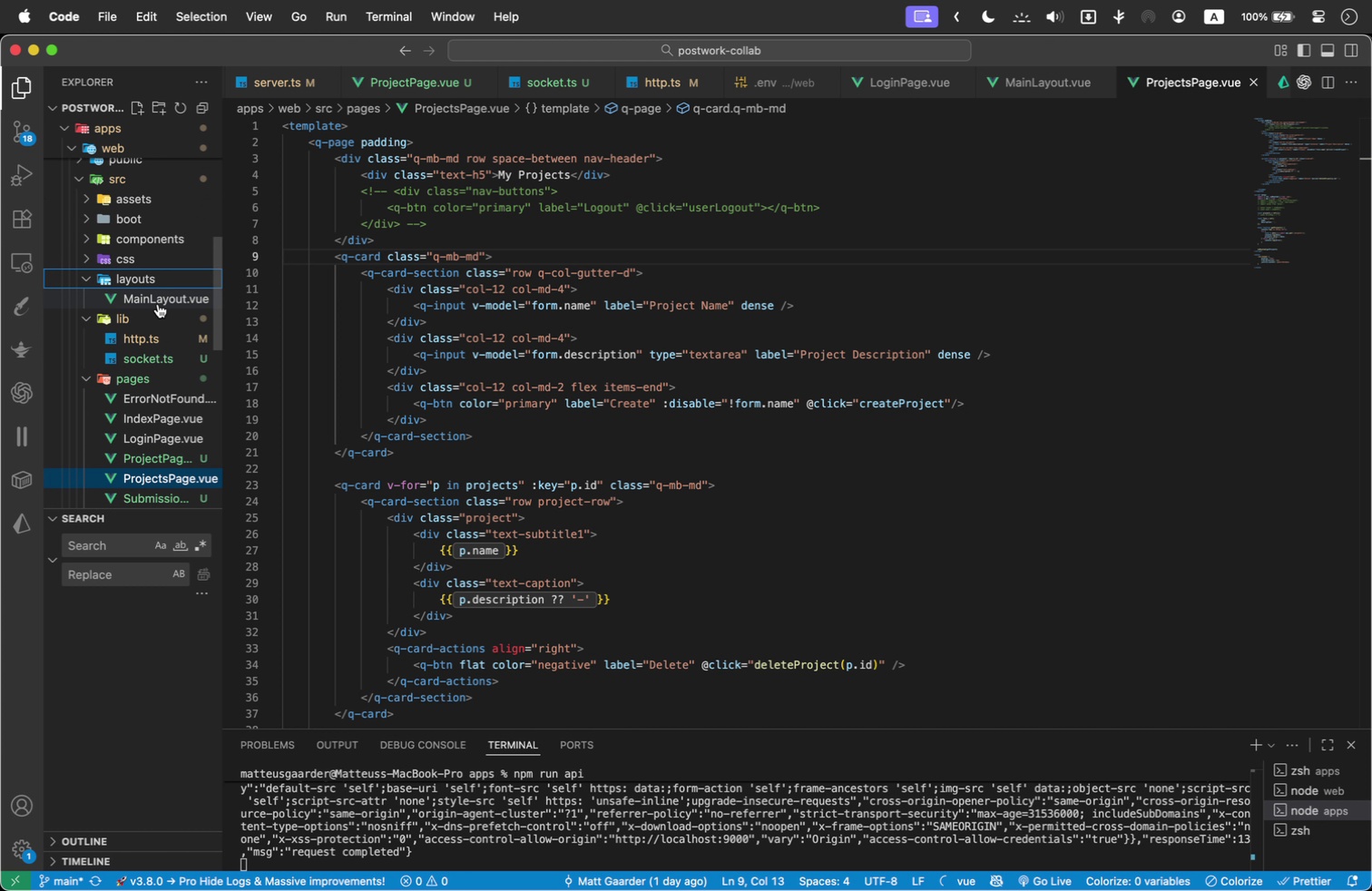 
double_click([158, 304])
 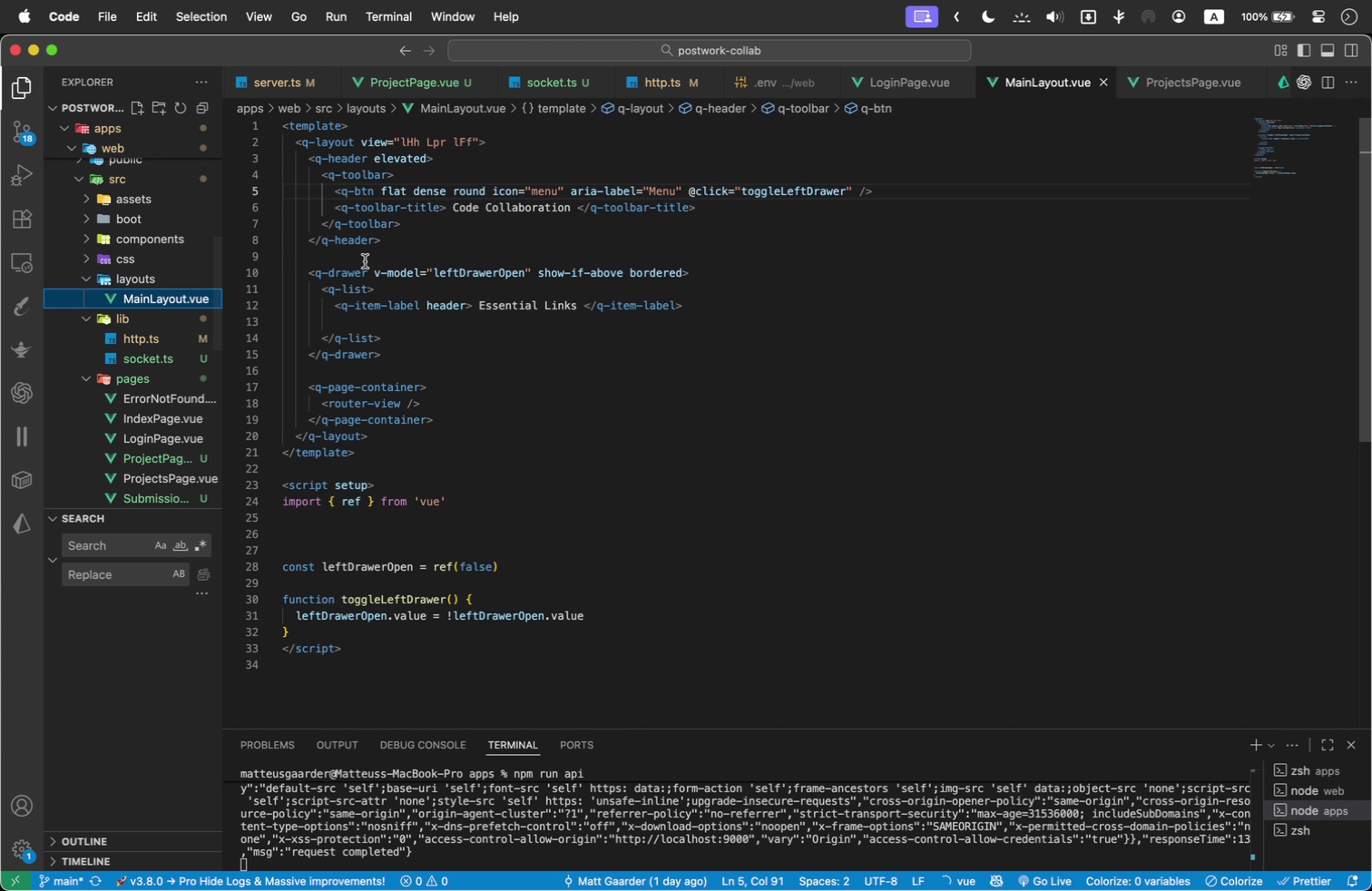 
left_click([354, 271])
 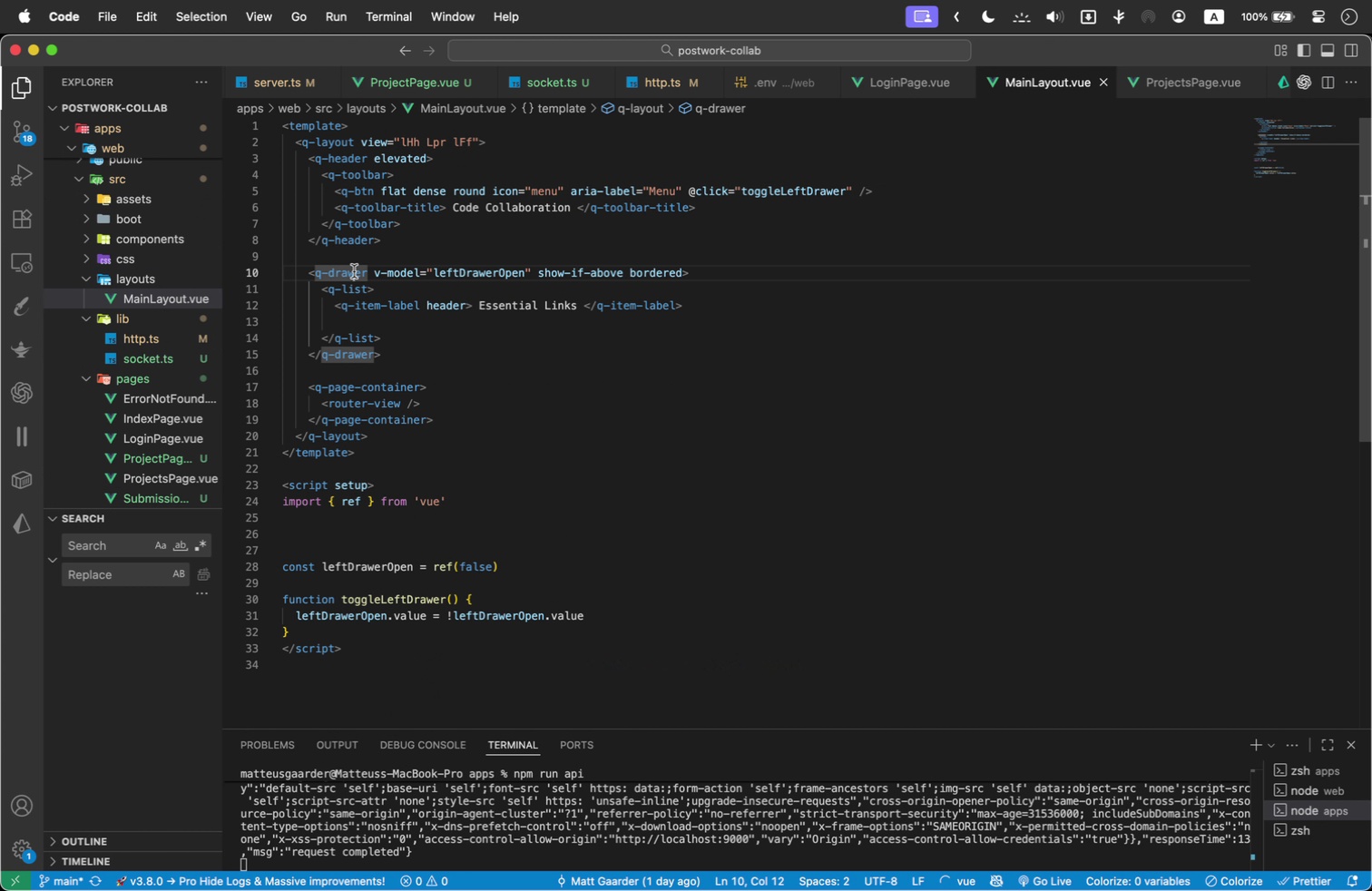 
left_click([488, 266])
 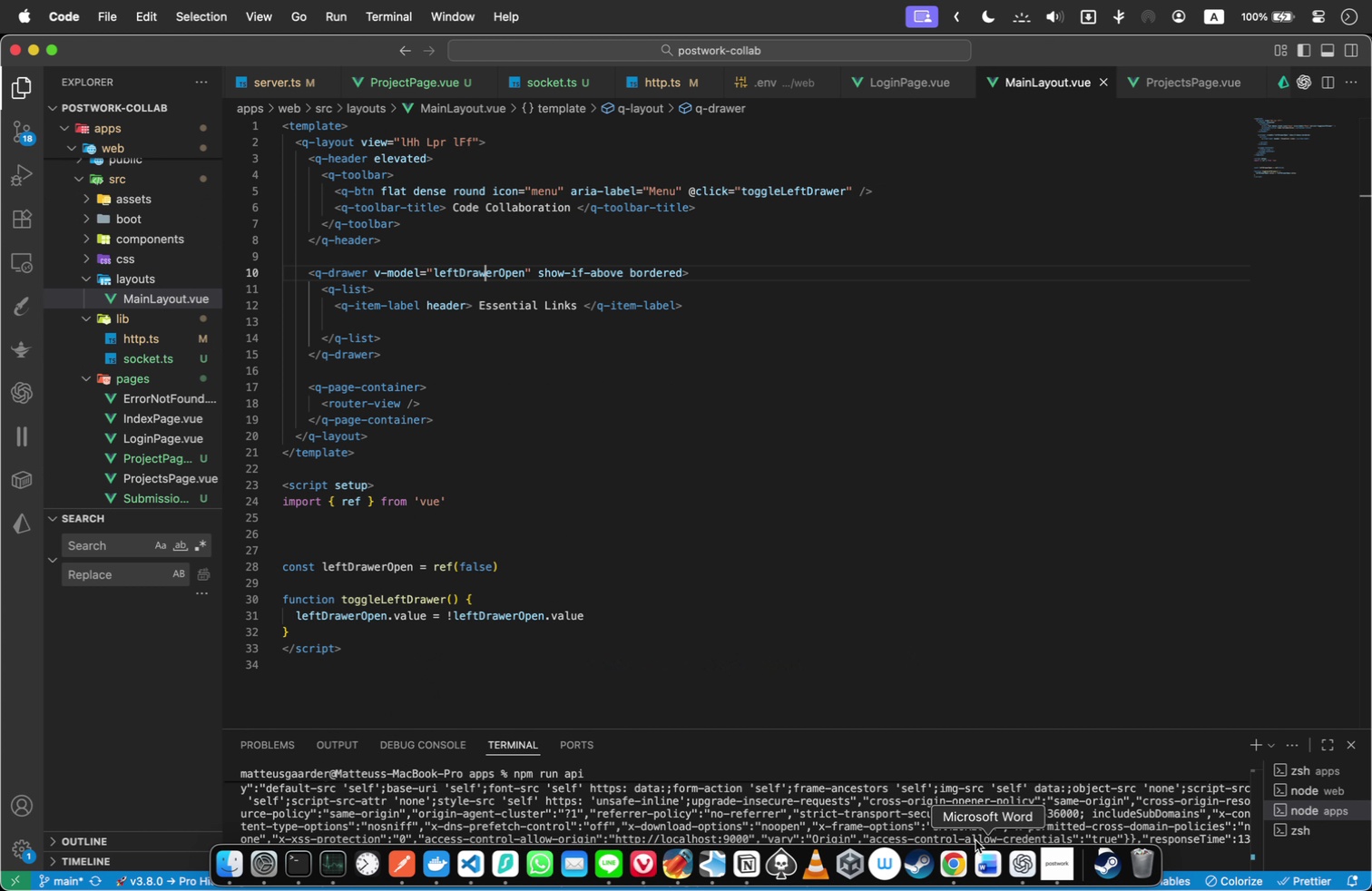 
scroll: coordinate [151, 397], scroll_direction: down, amount: 1.0
 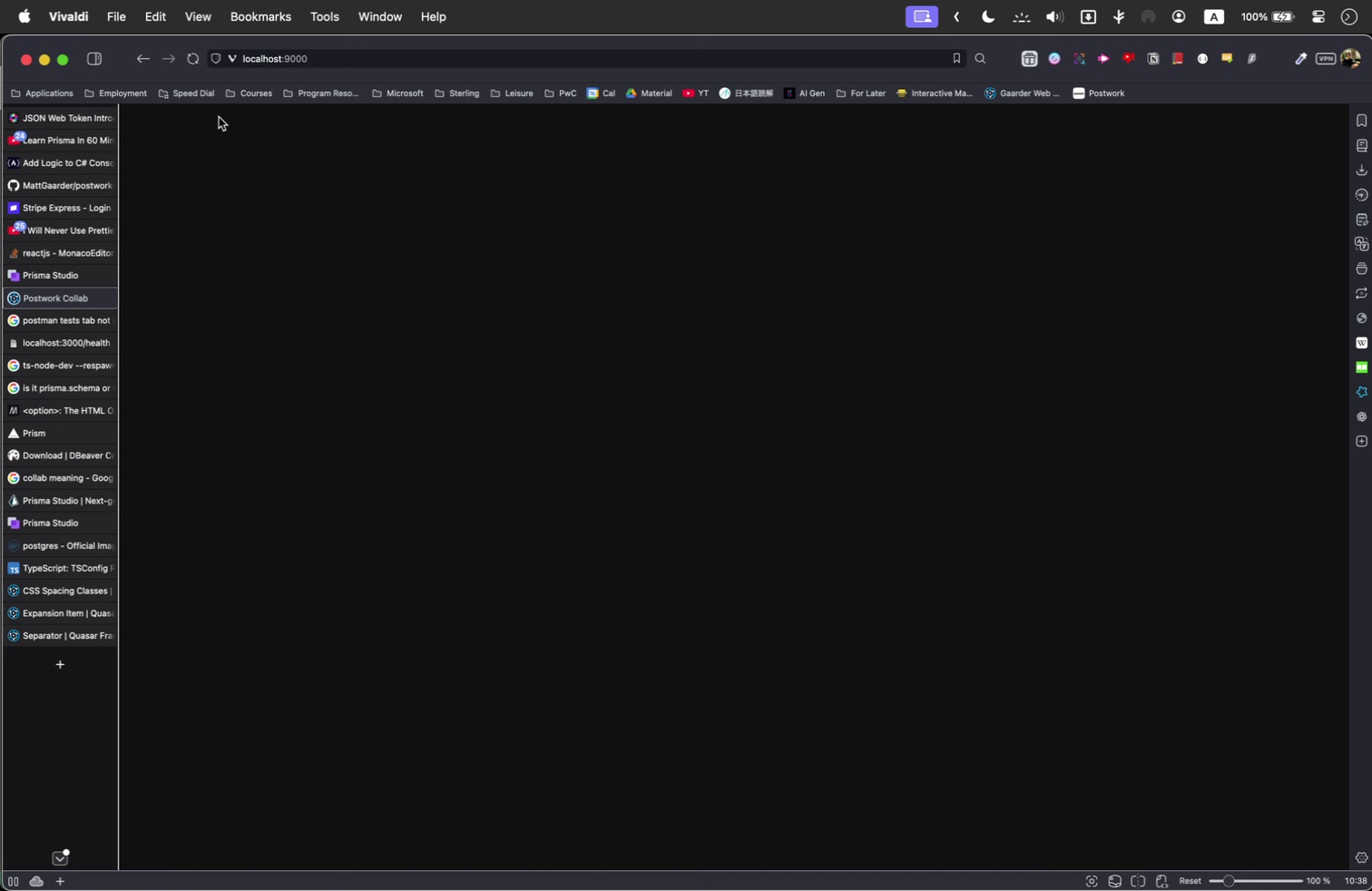 
left_click([355, 52])
 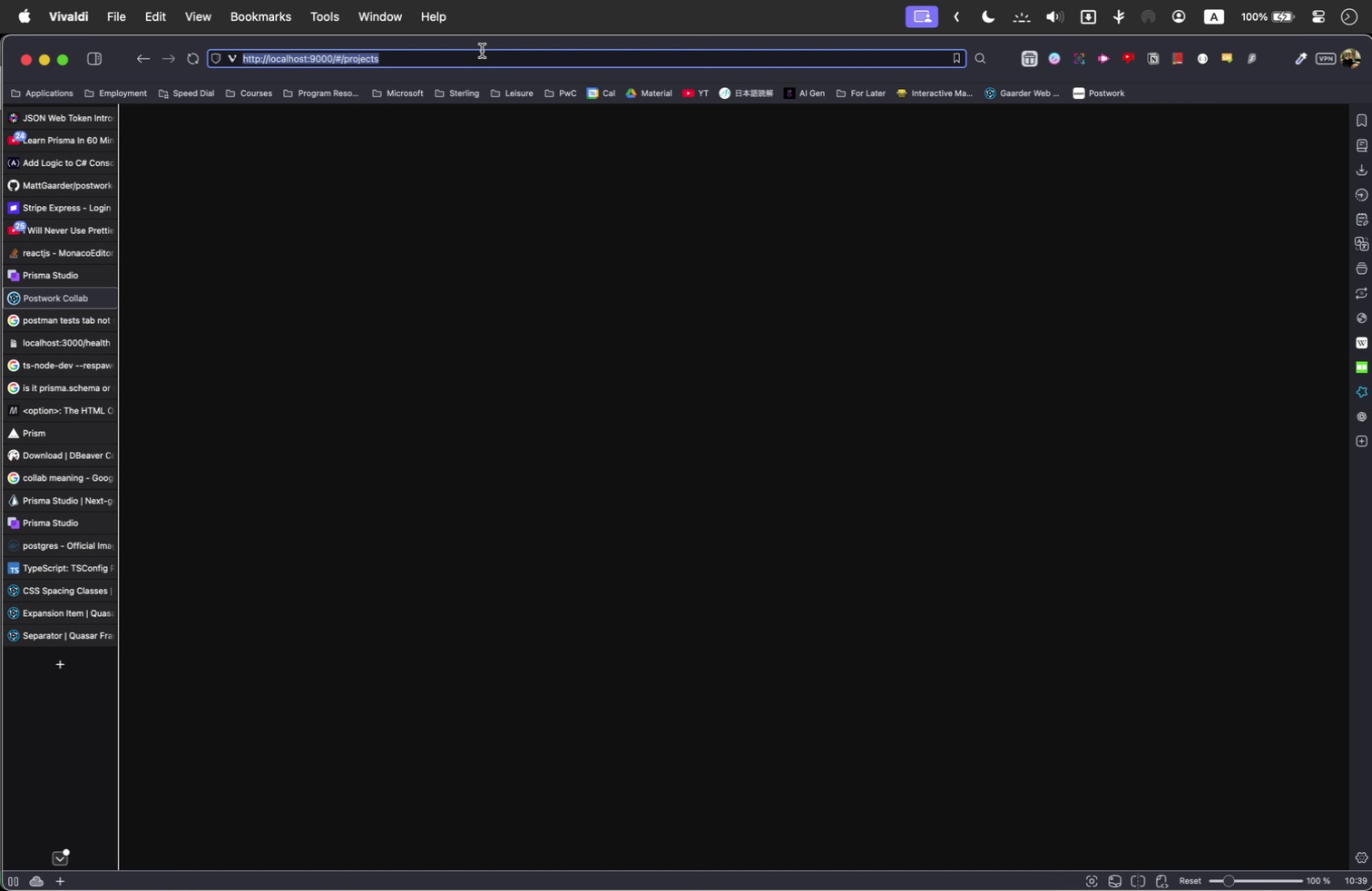 
key(Enter)
 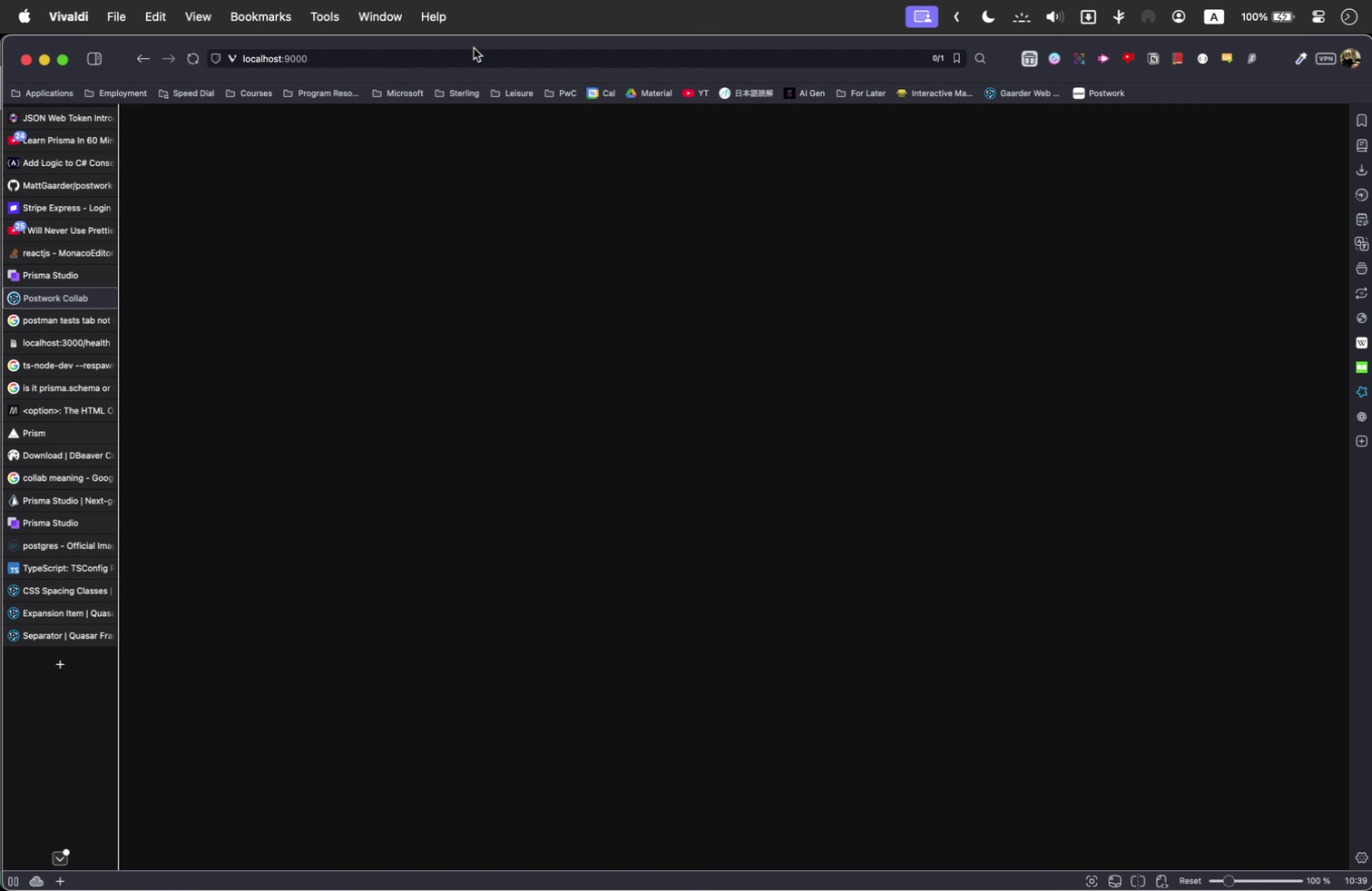 
left_click([474, 48])
 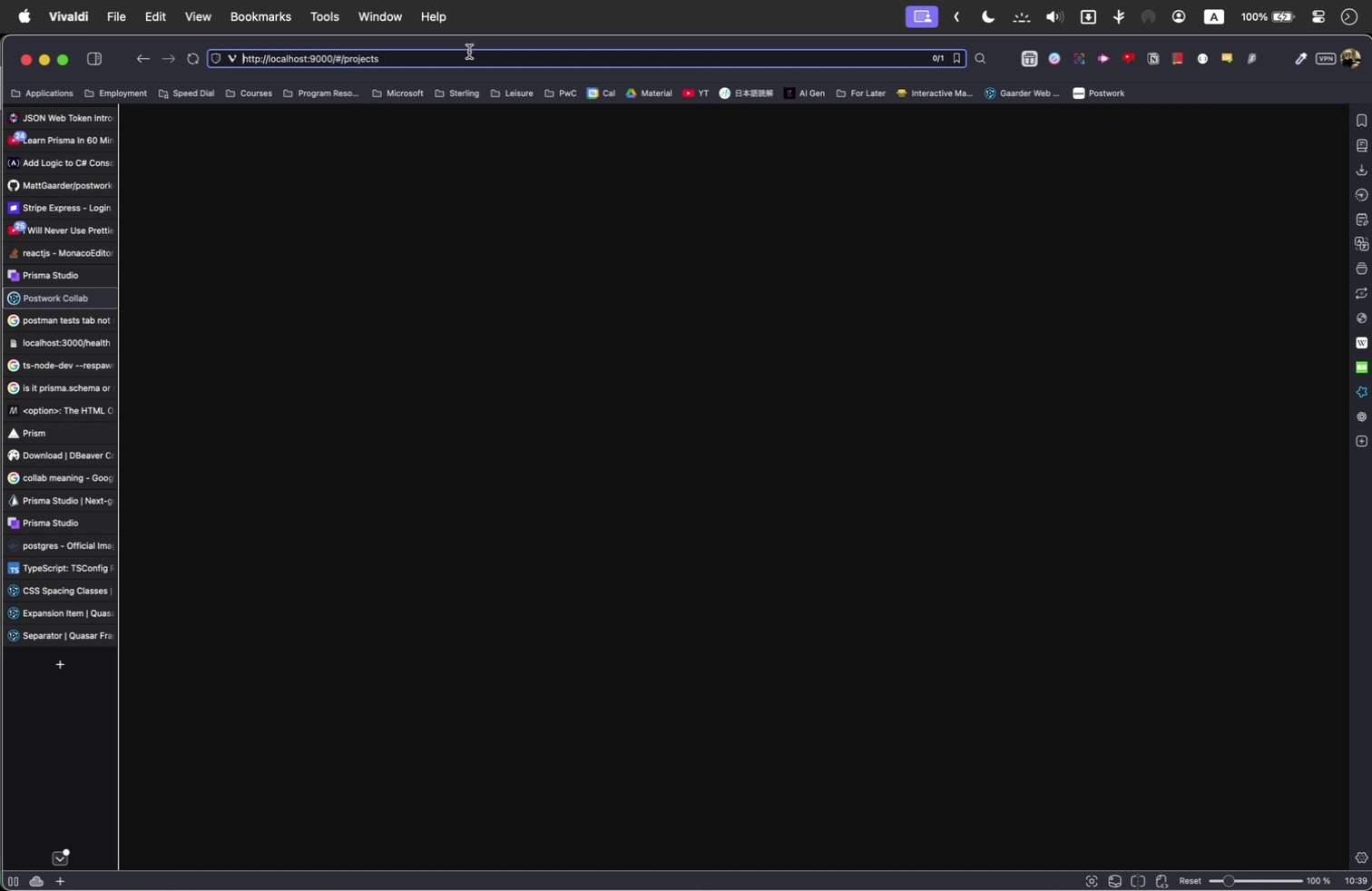 
double_click([469, 52])
 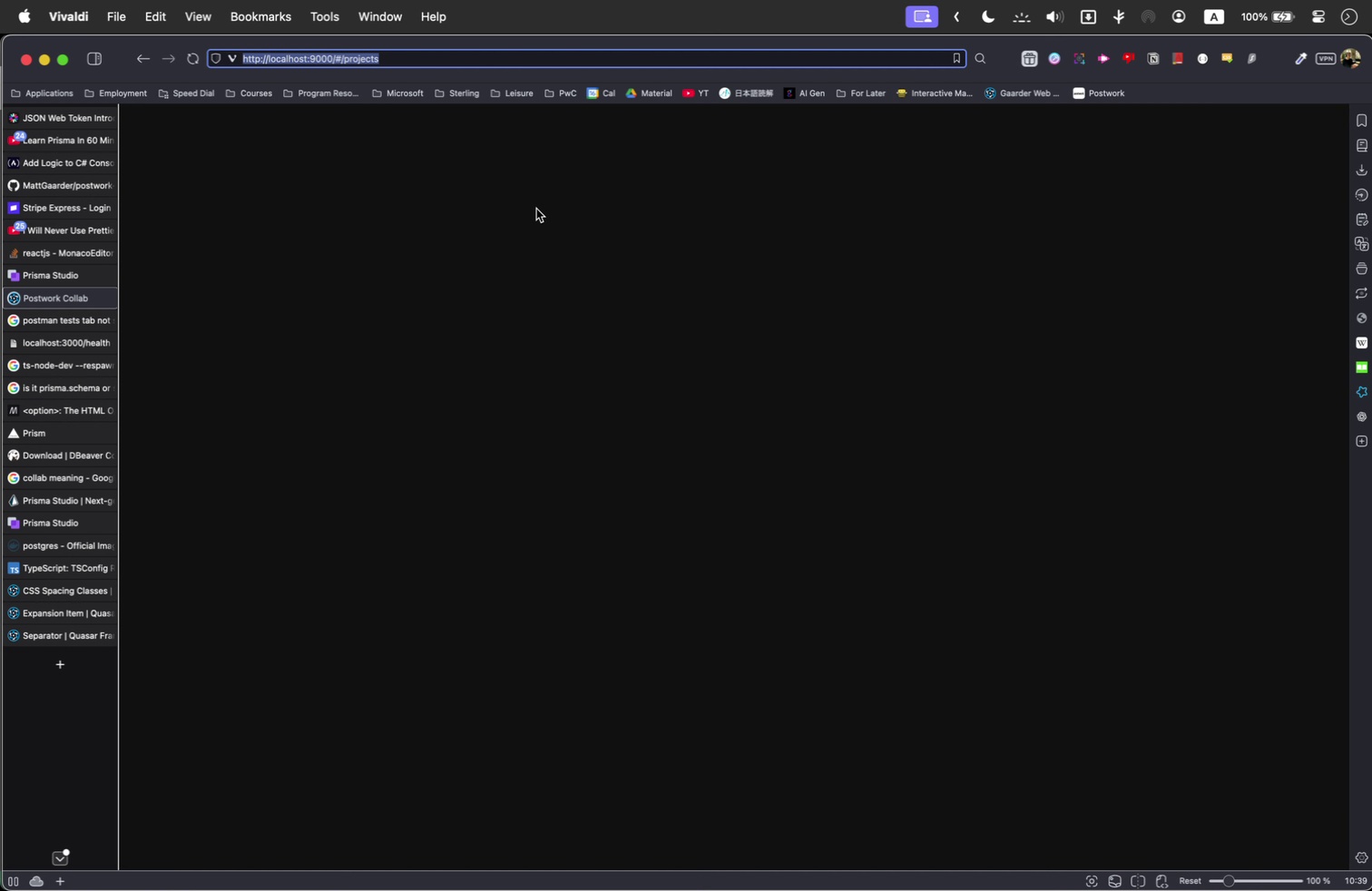 
key(Meta+Tab)
 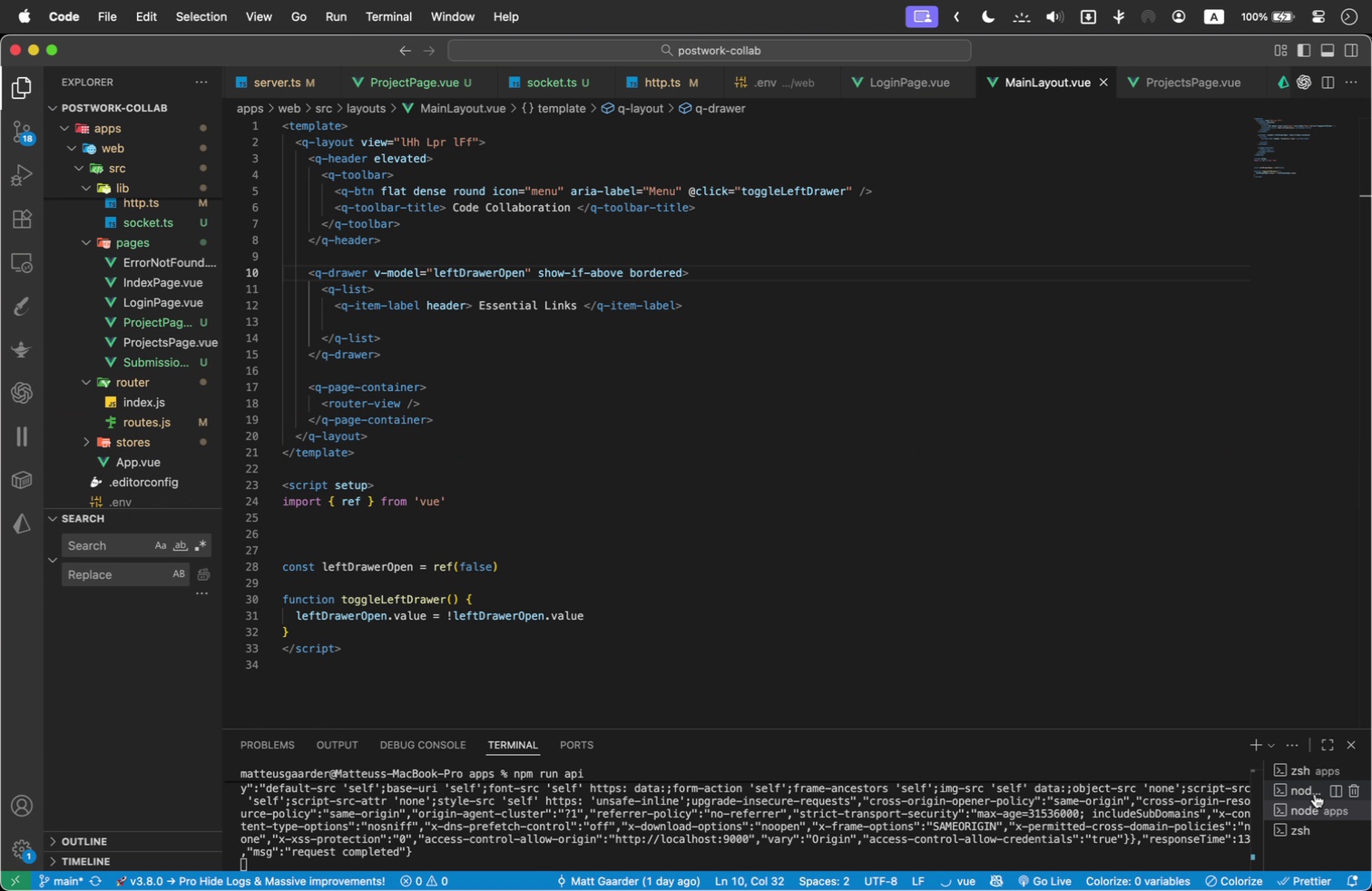 
wait(6.03)
 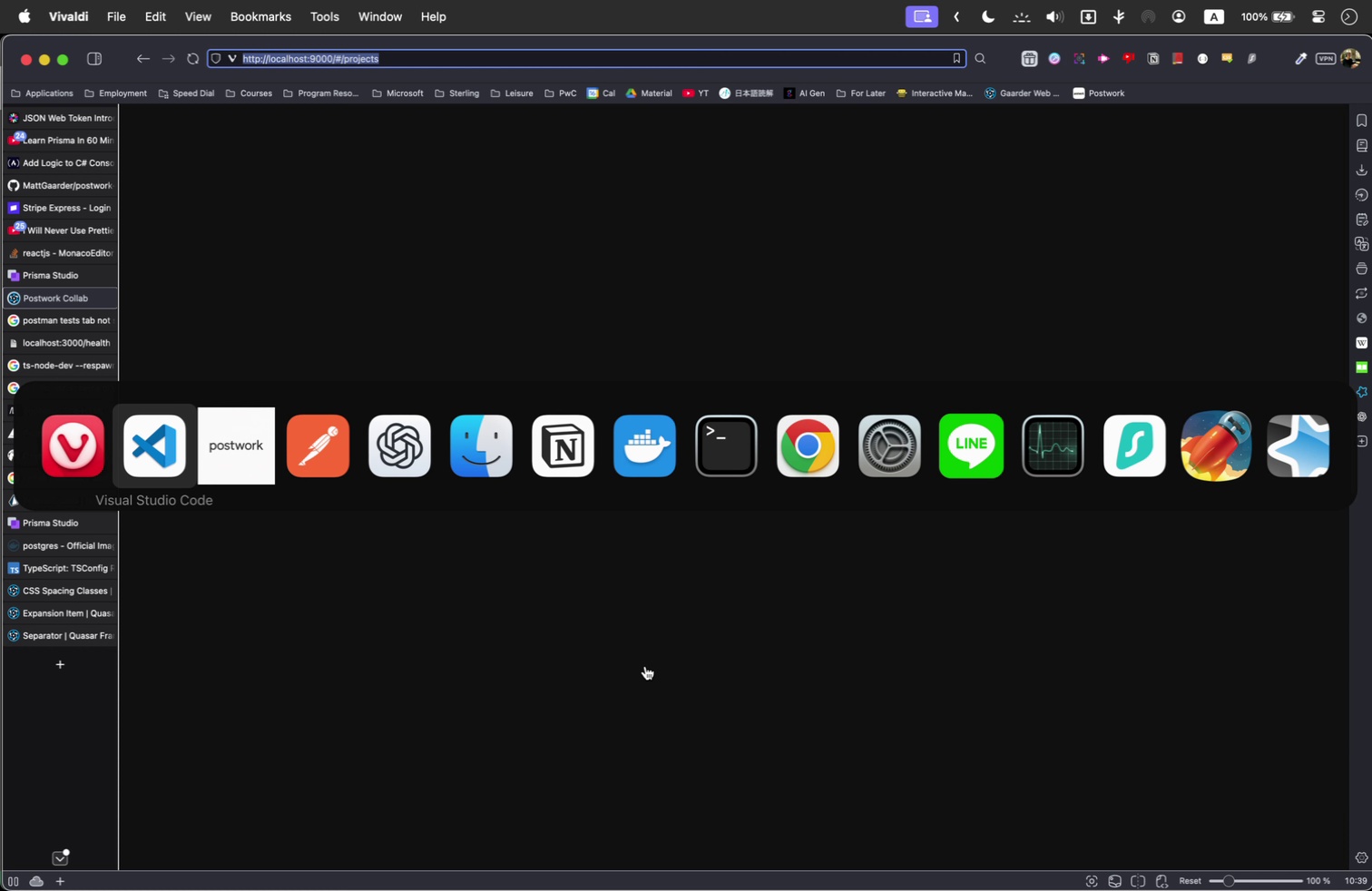 
left_click([1312, 778])
 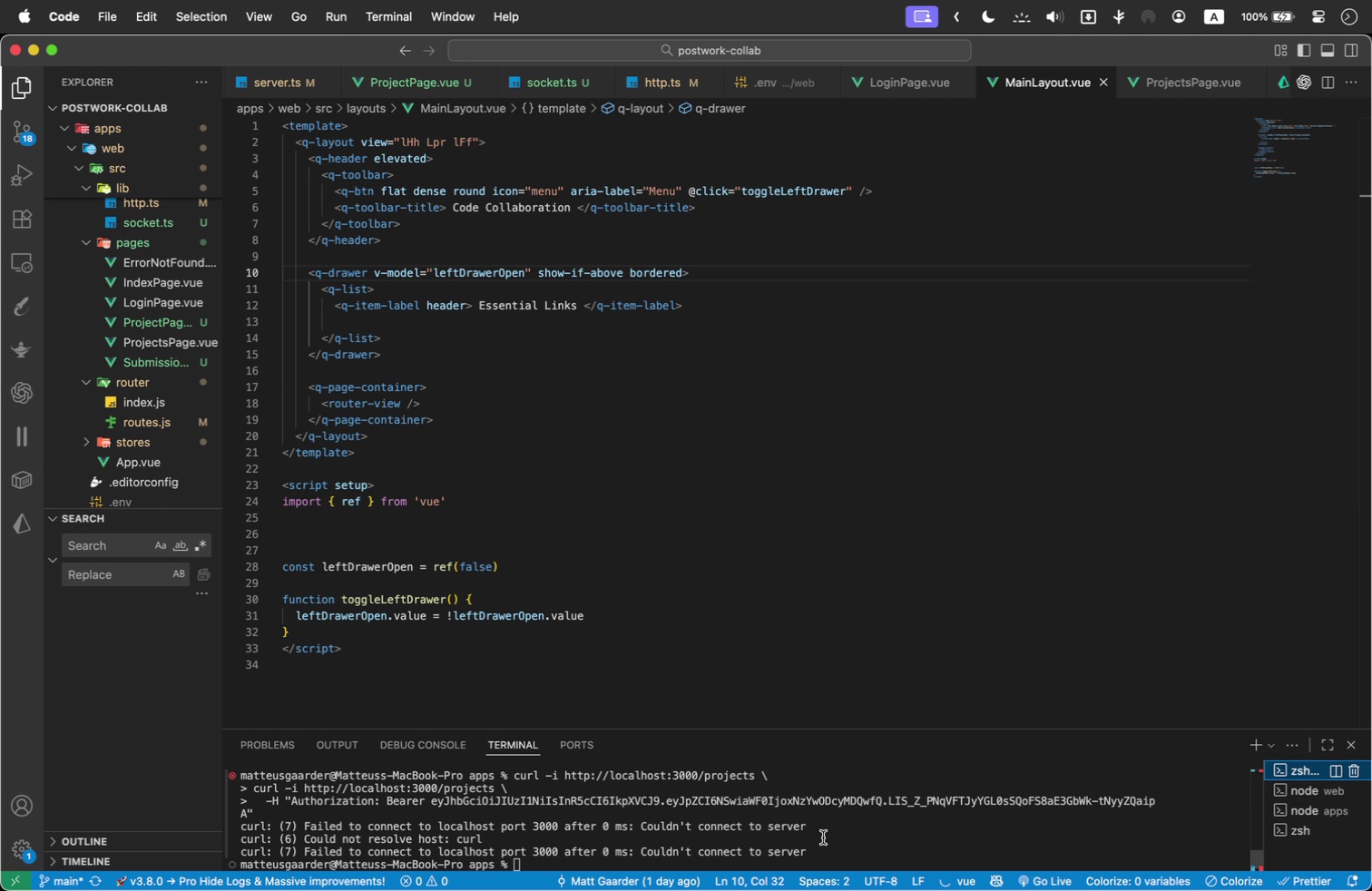 
left_click([823, 837])
 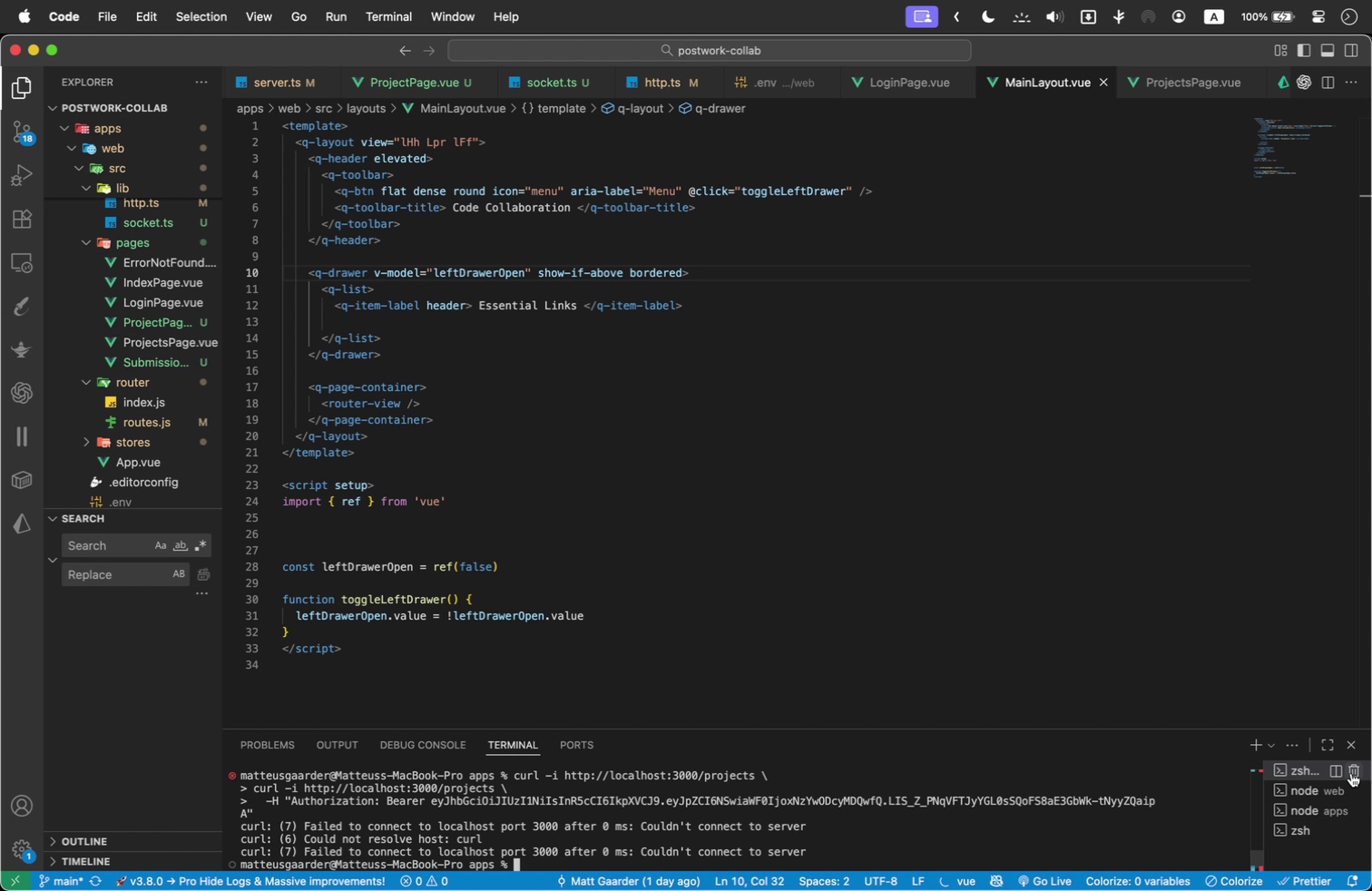 
left_click([1291, 797])
 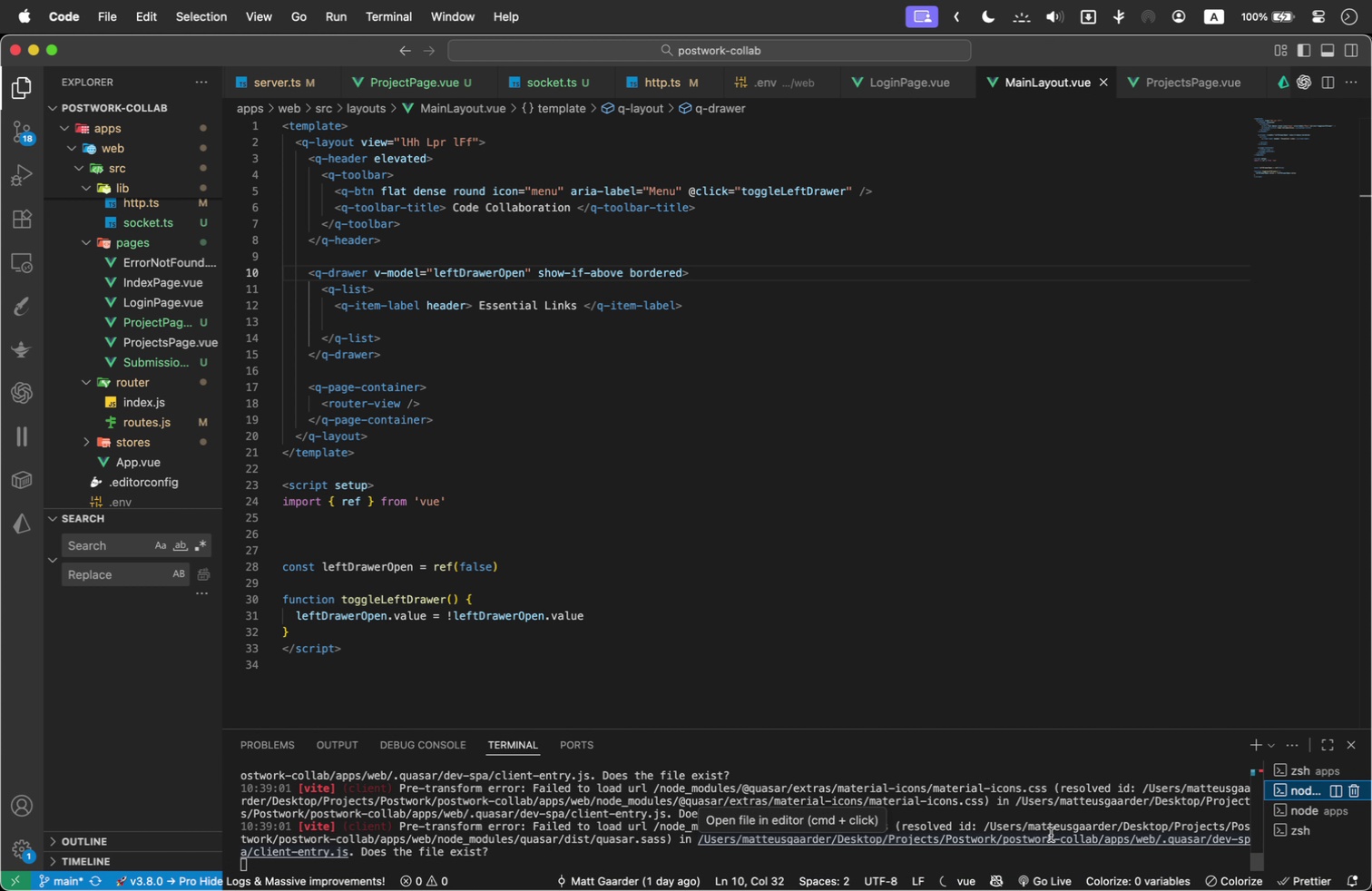 
wait(5.72)
 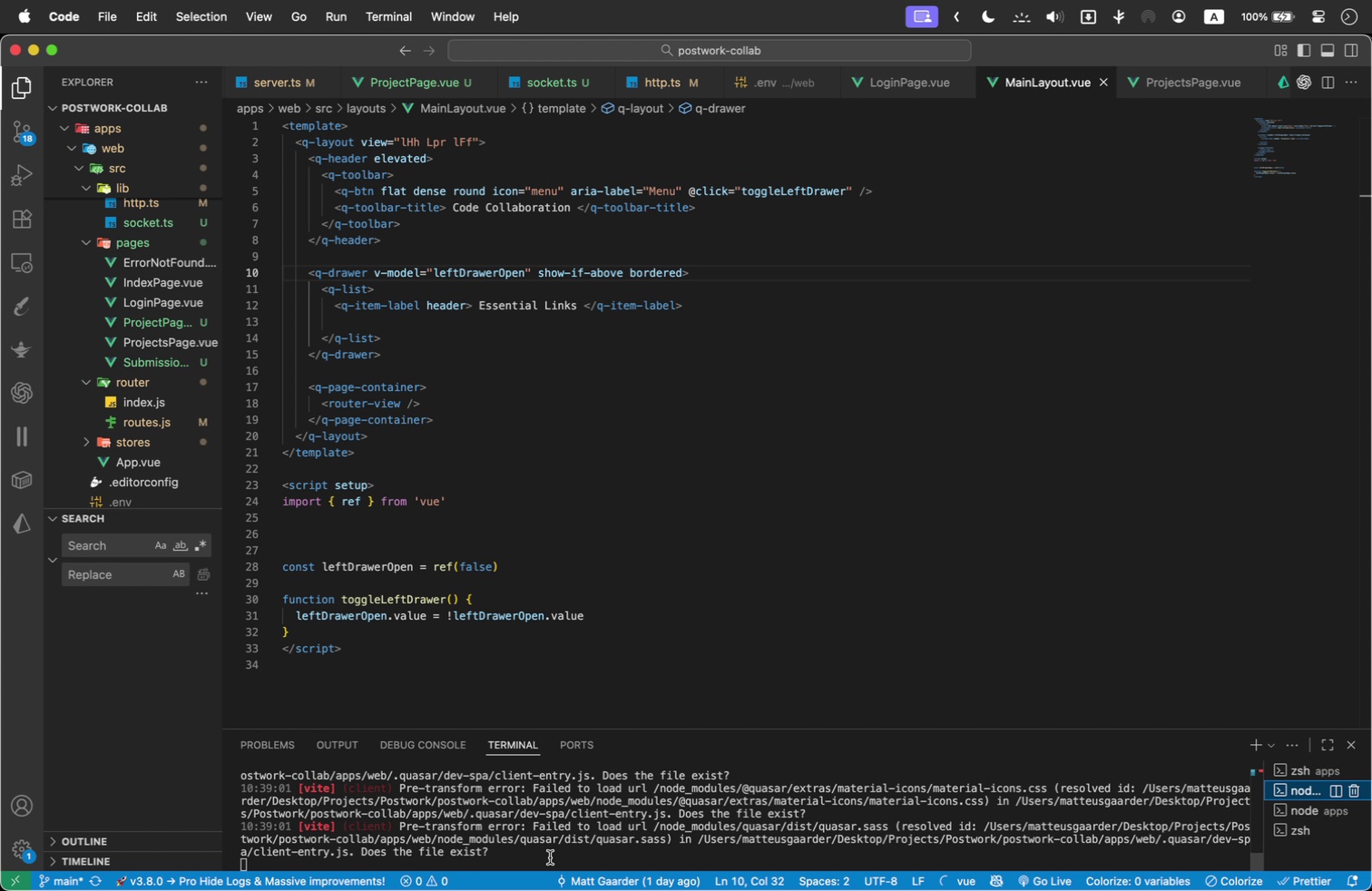 
left_click([426, 851])
 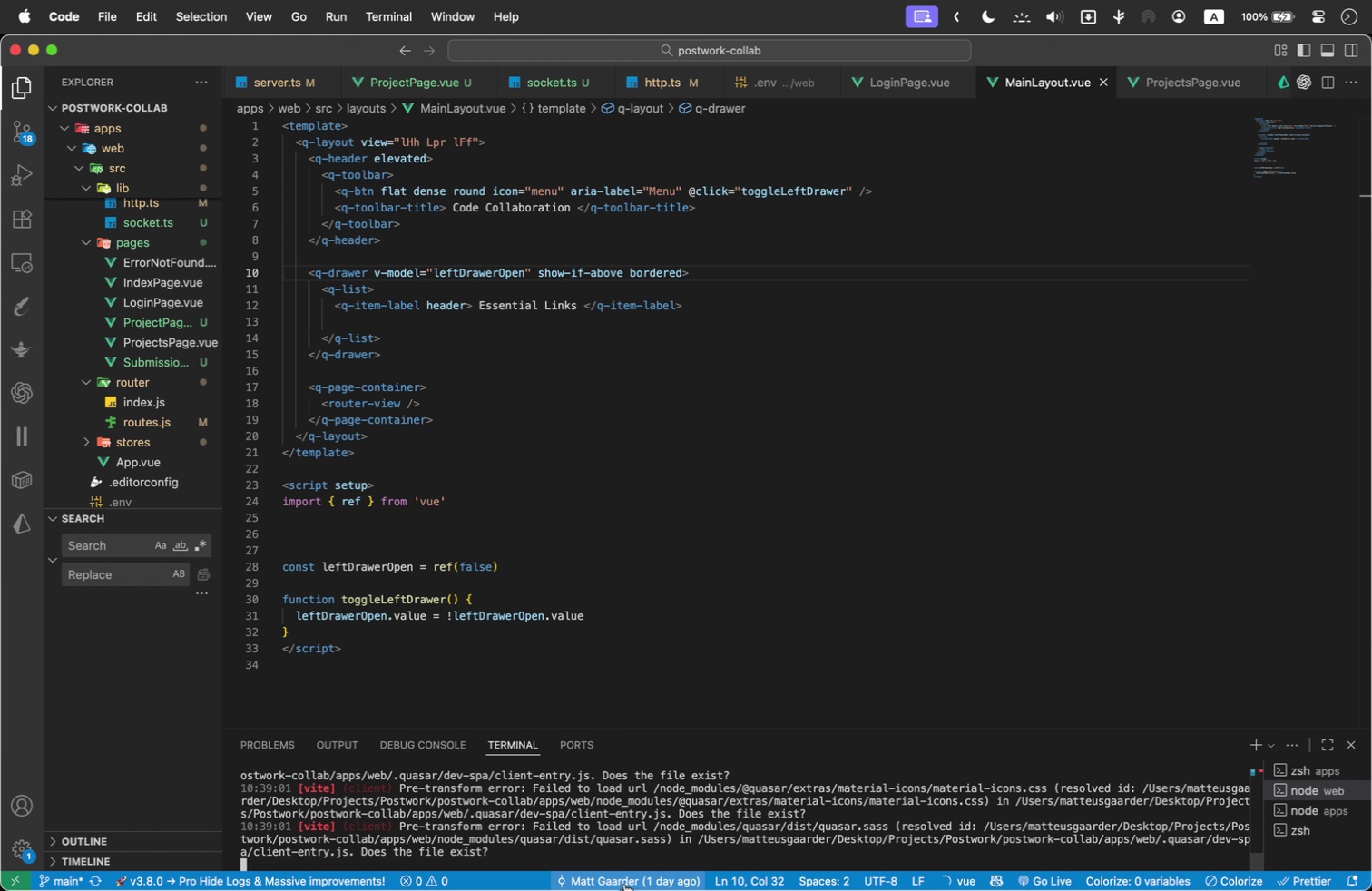 
key(Y)
 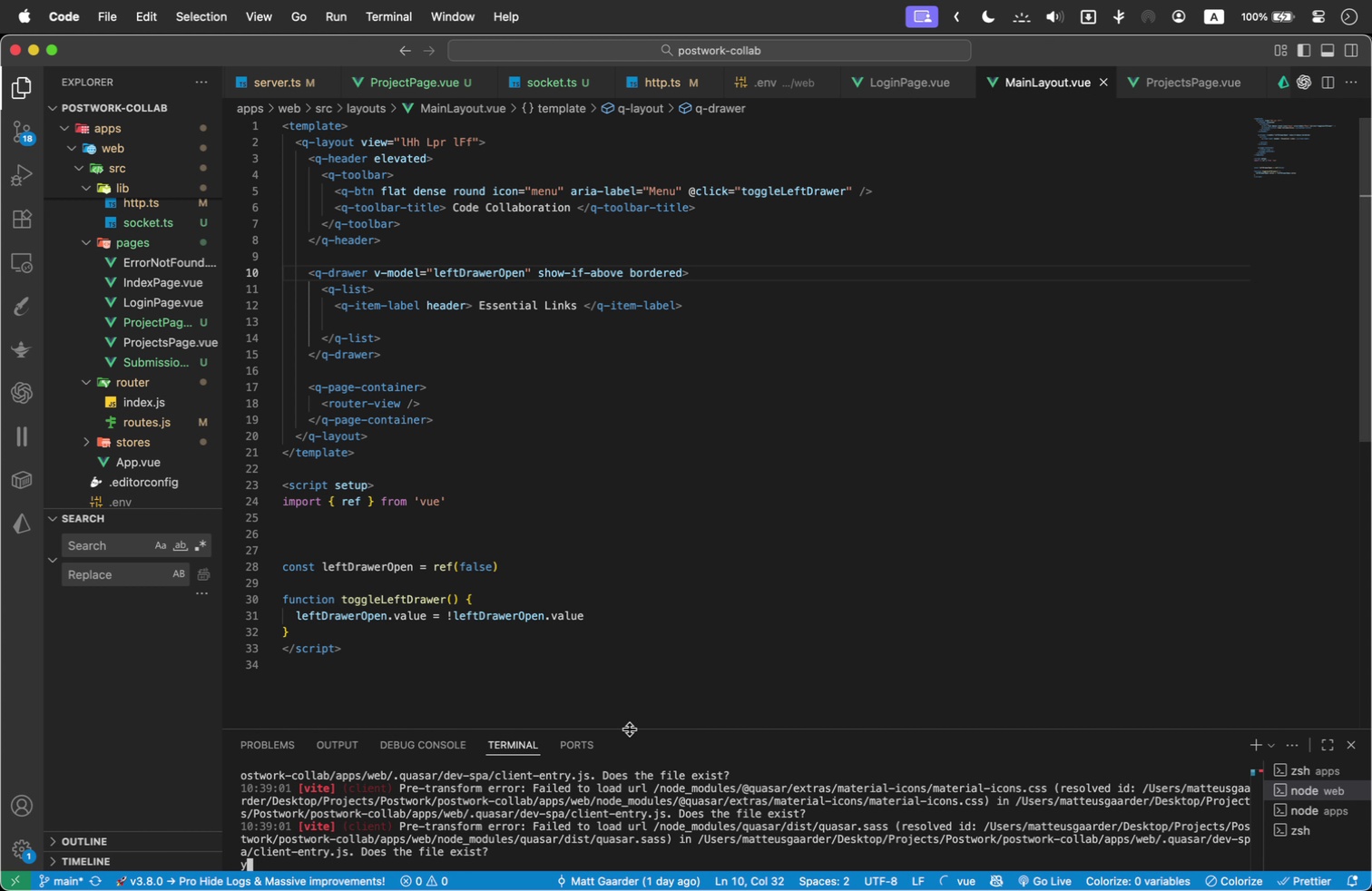 
key(Enter)
 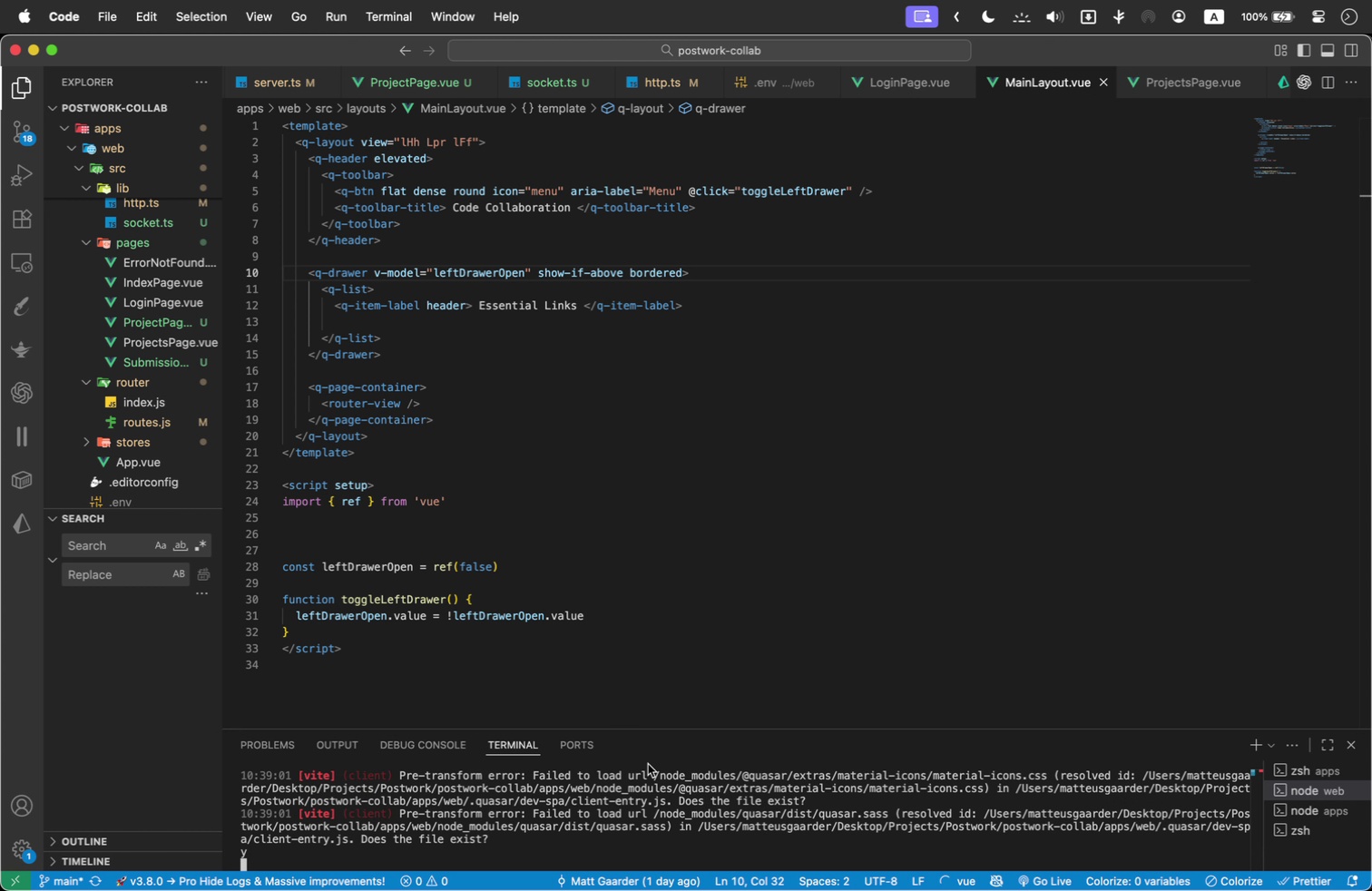 
key(Control+C)
 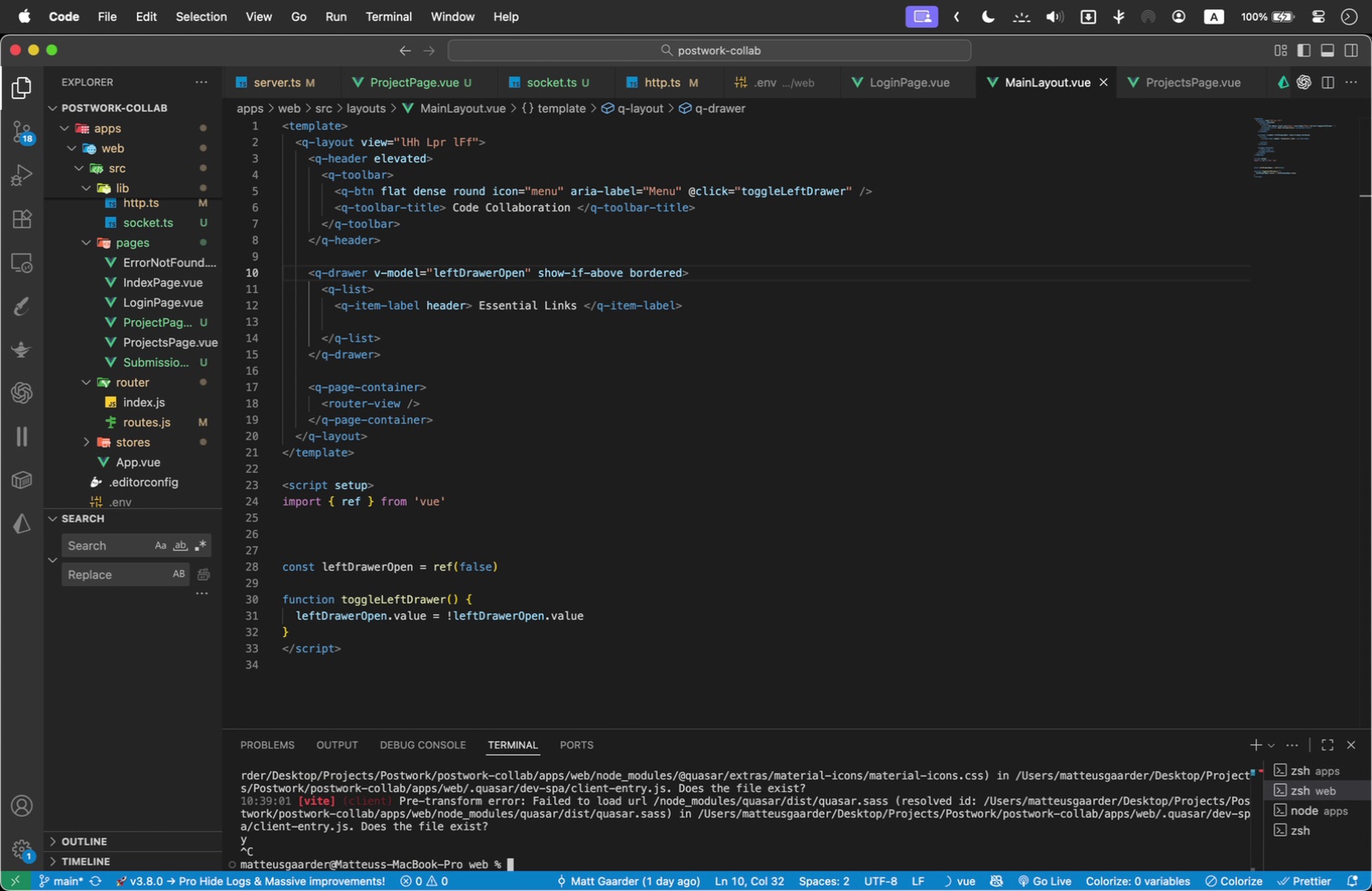 
type(npm run dev)
 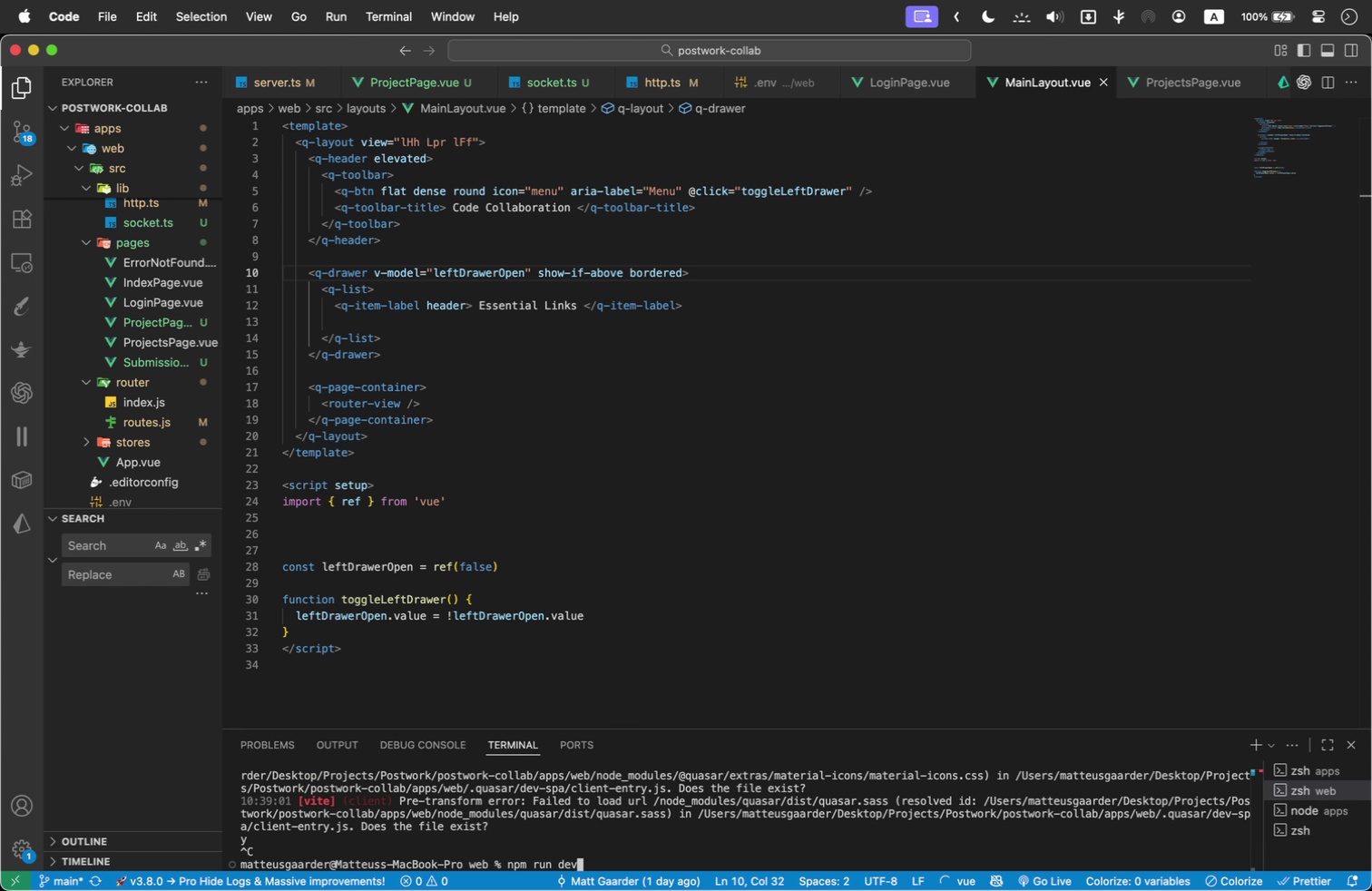 
key(Enter)
 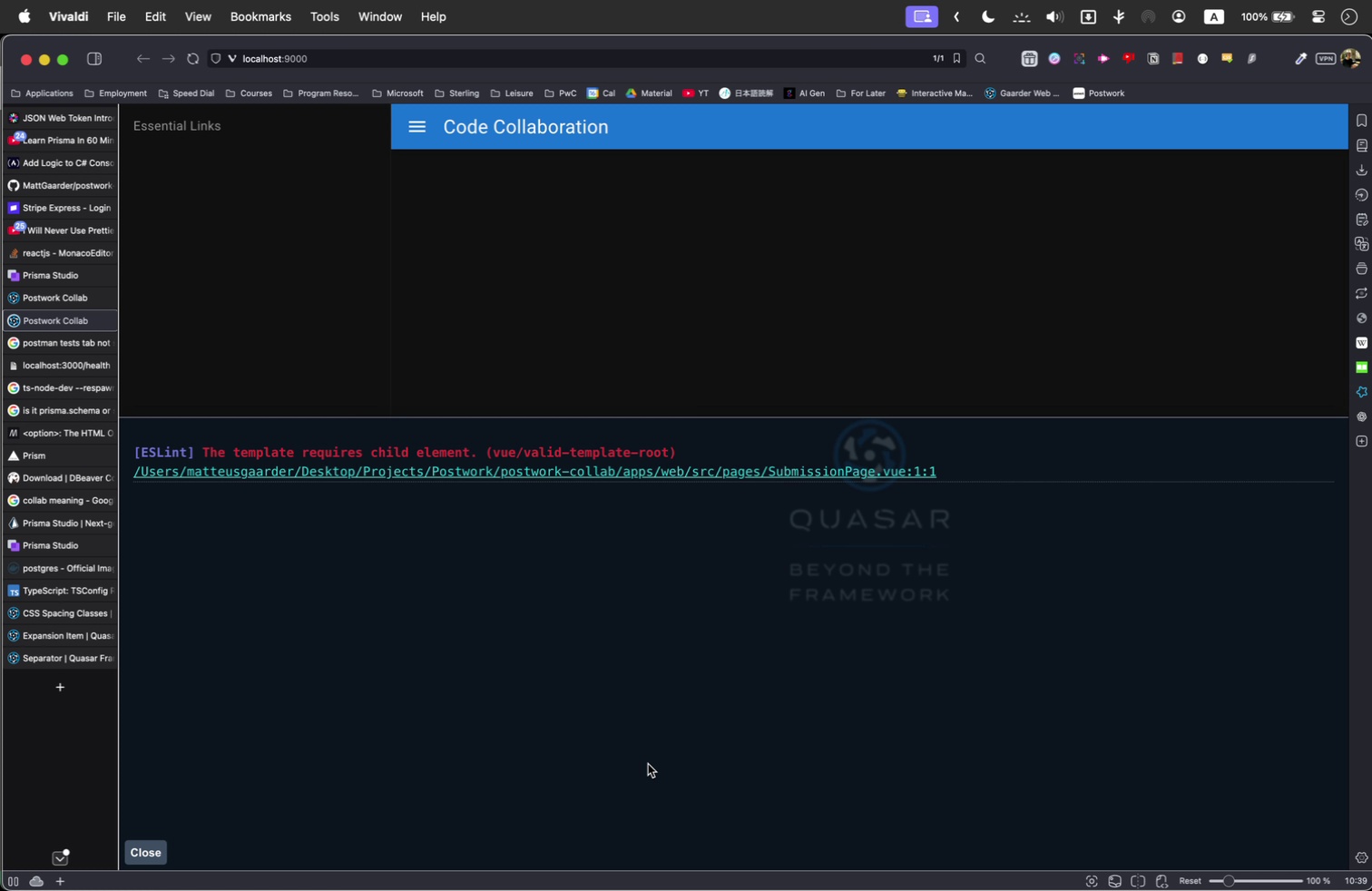 
wait(5.89)
 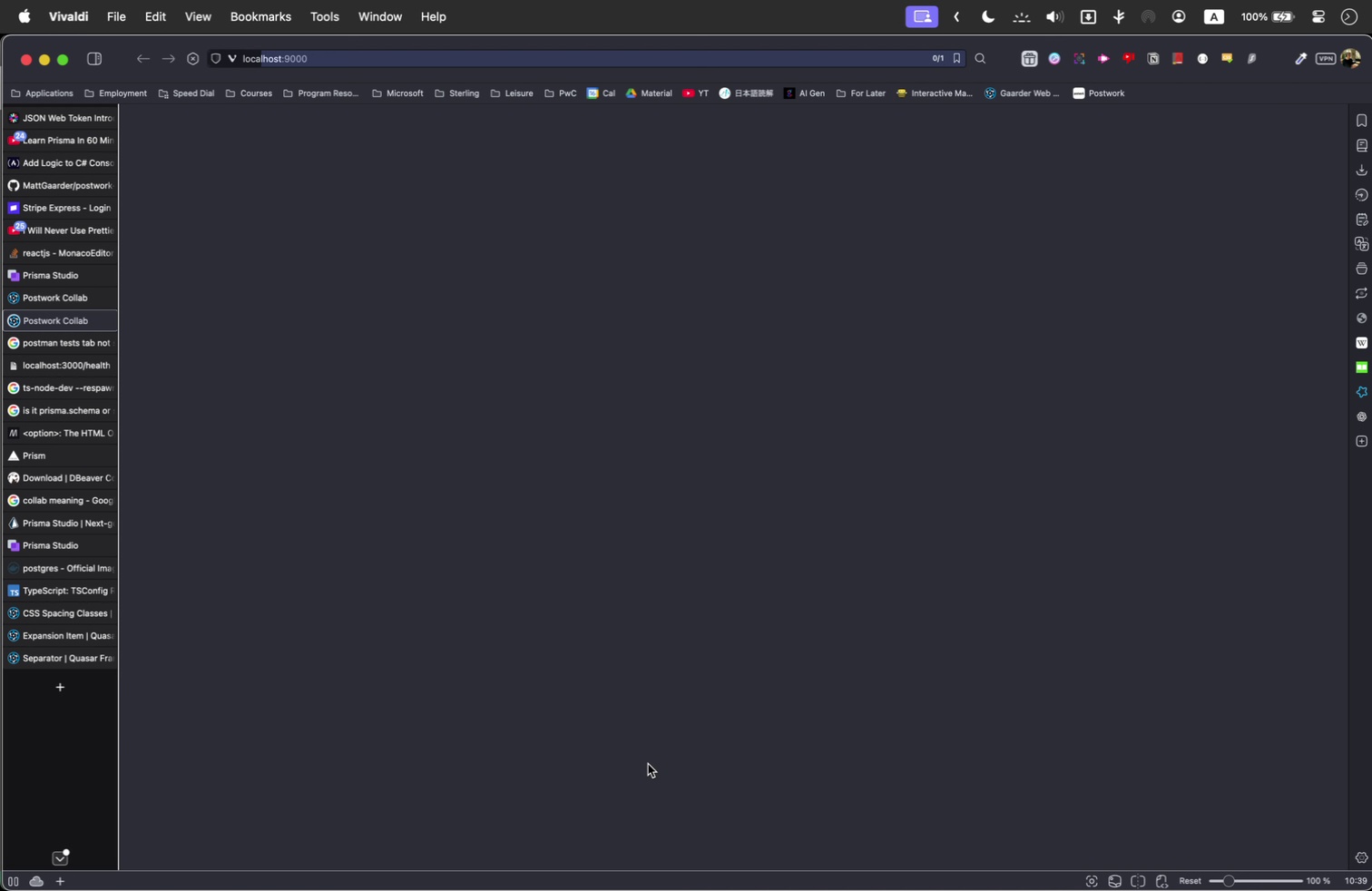 
key(Meta+Tab)
 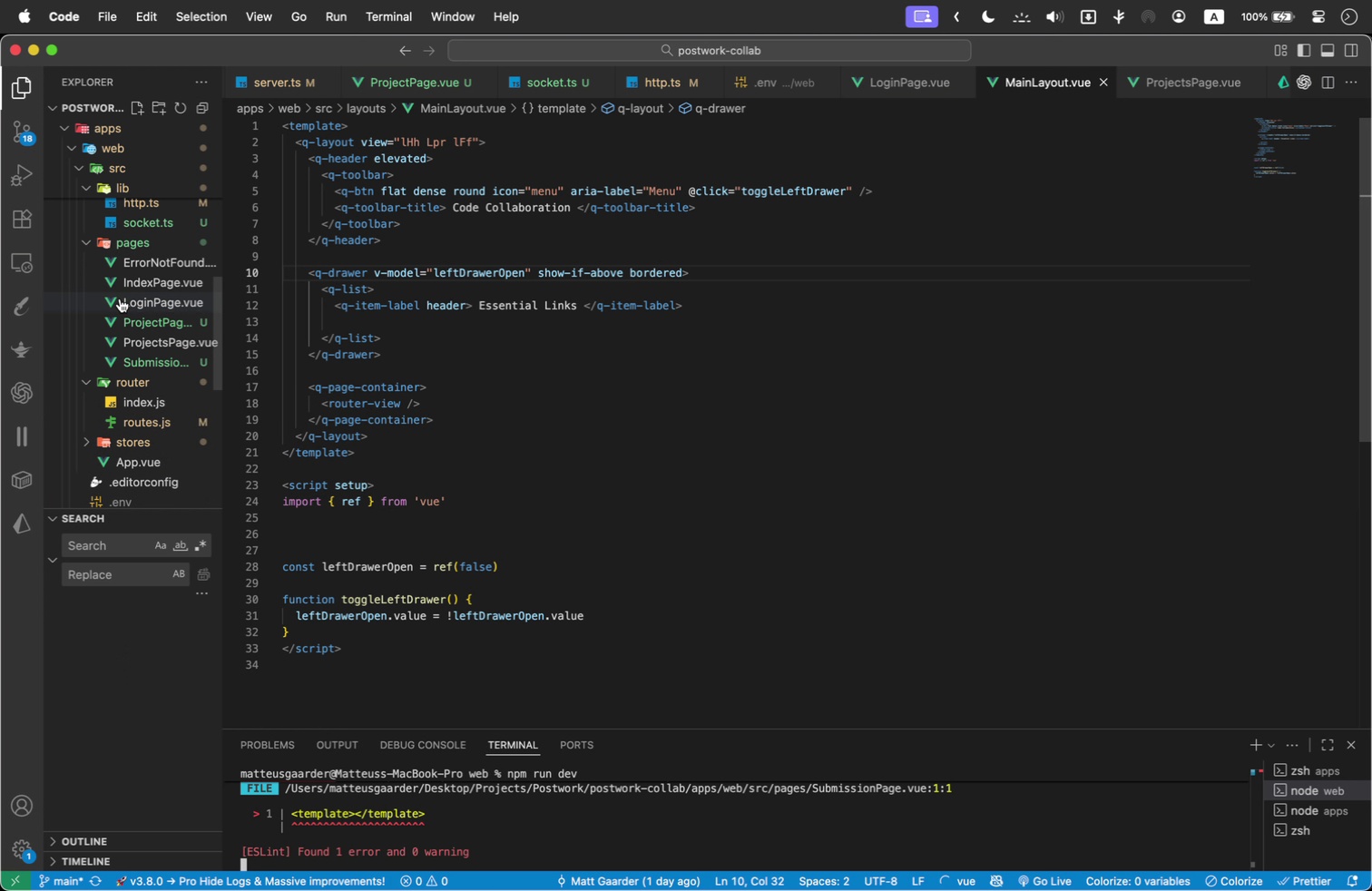 
left_click([166, 359])
 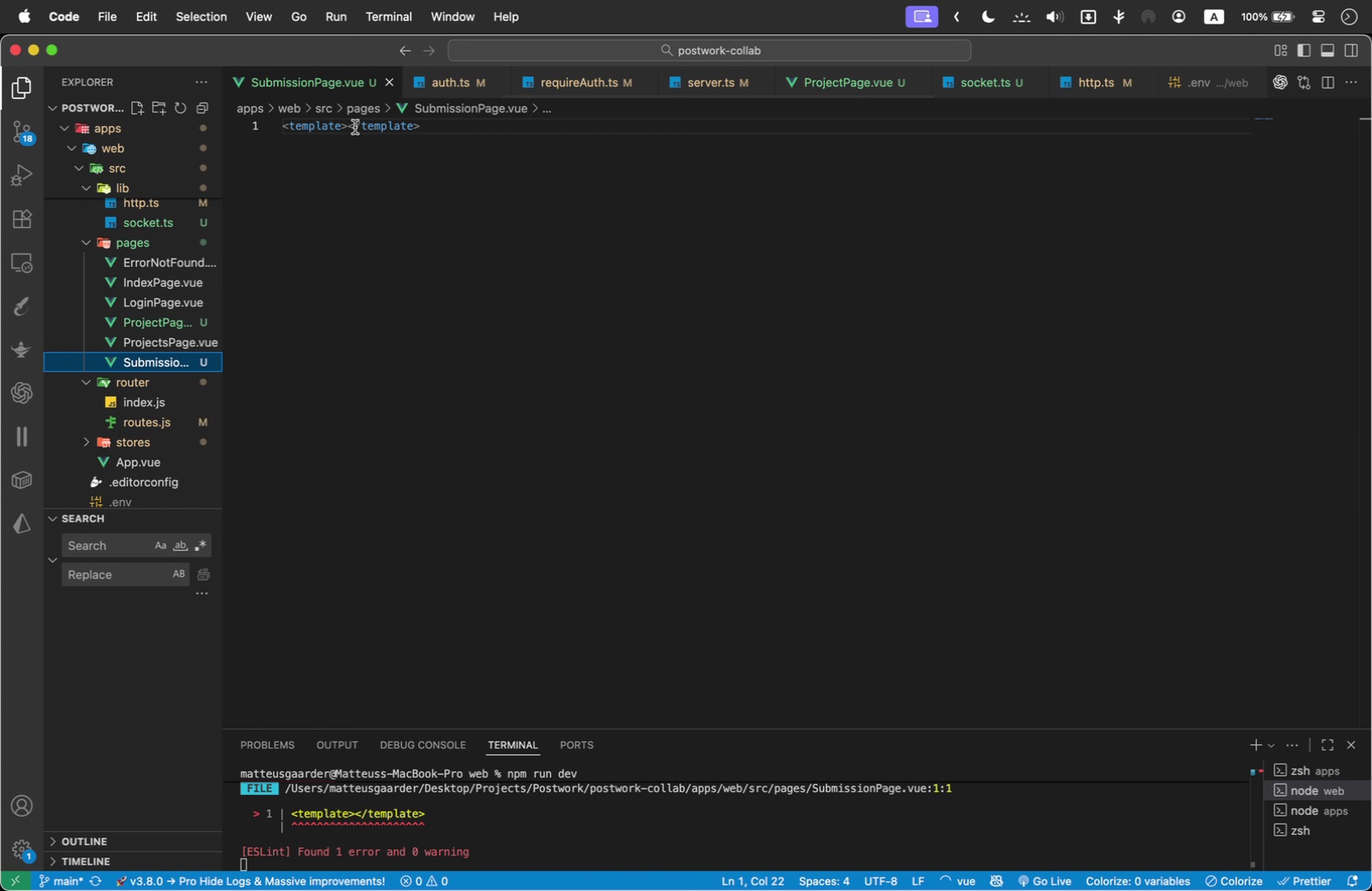 
left_click([347, 124])
 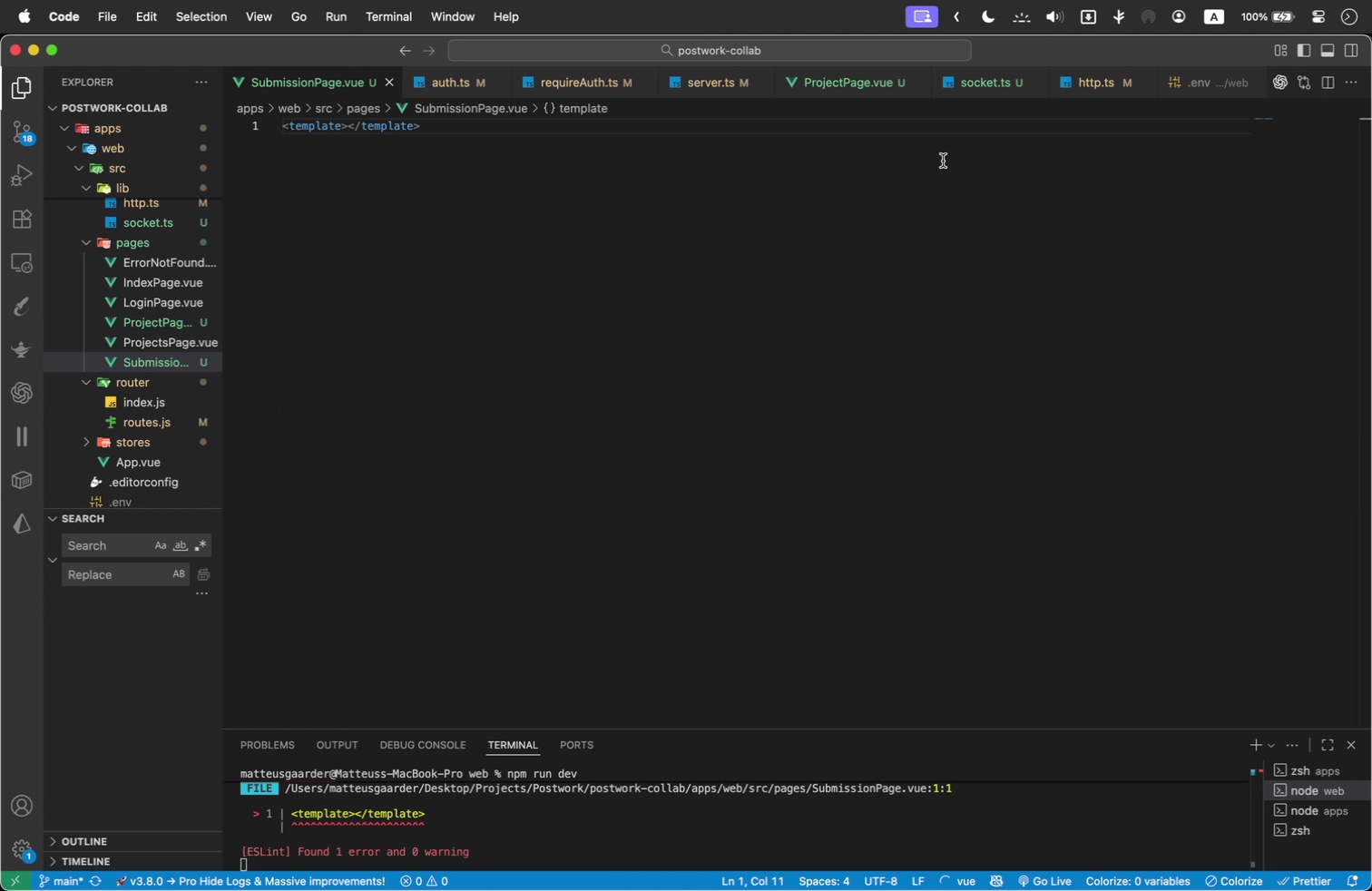 
key(Enter)
 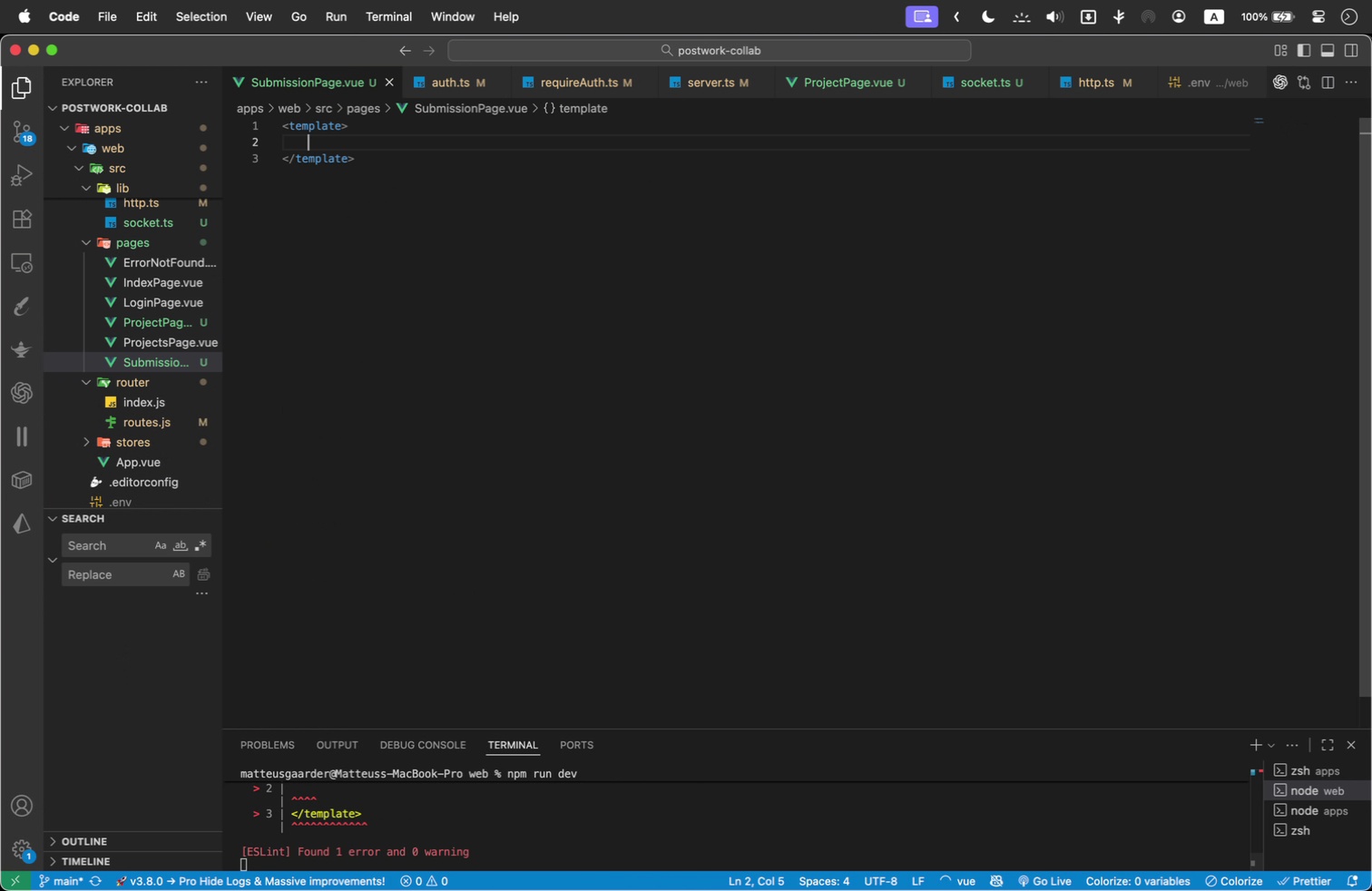 
type(<div)
 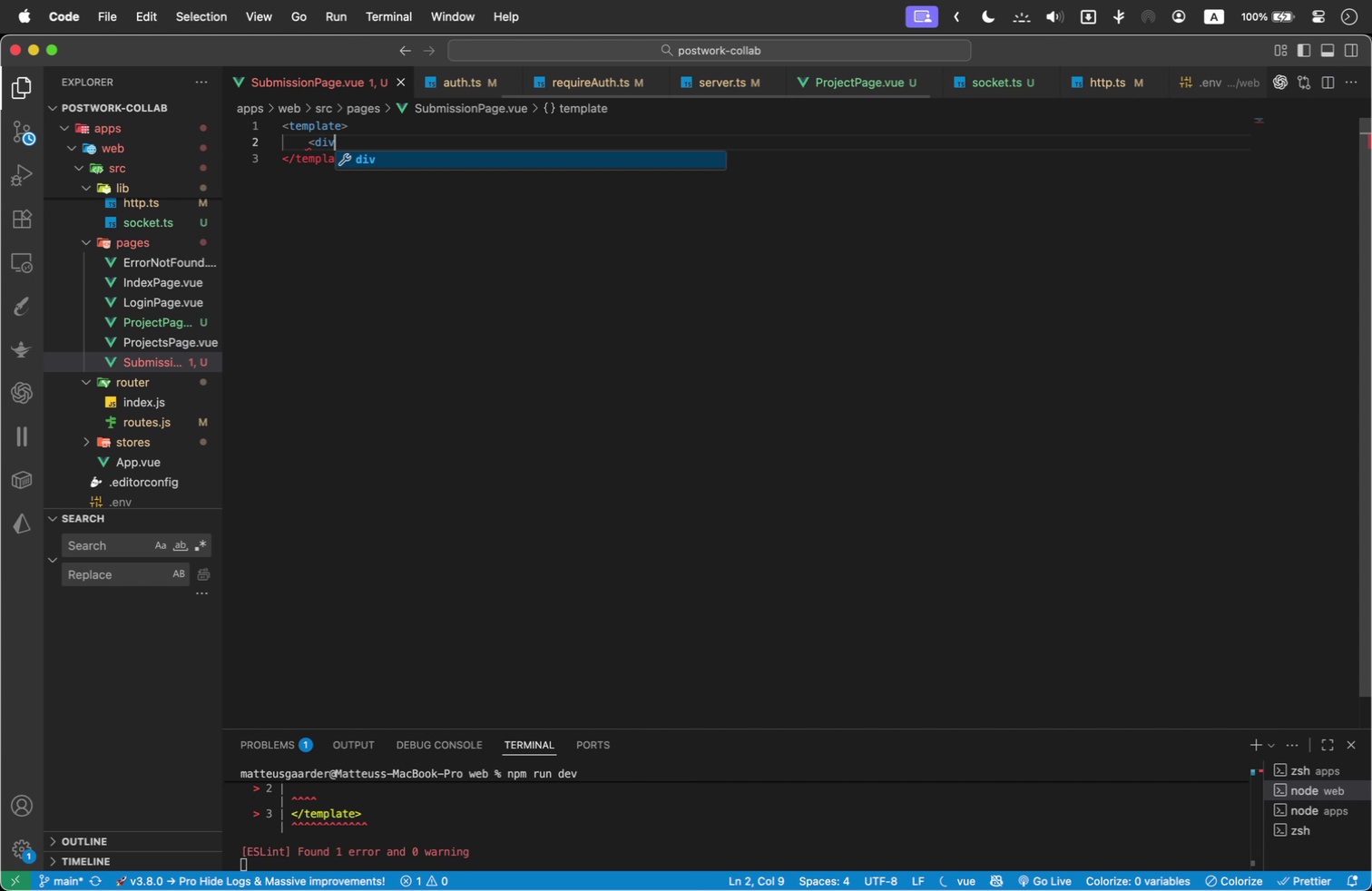 
key(Enter)
 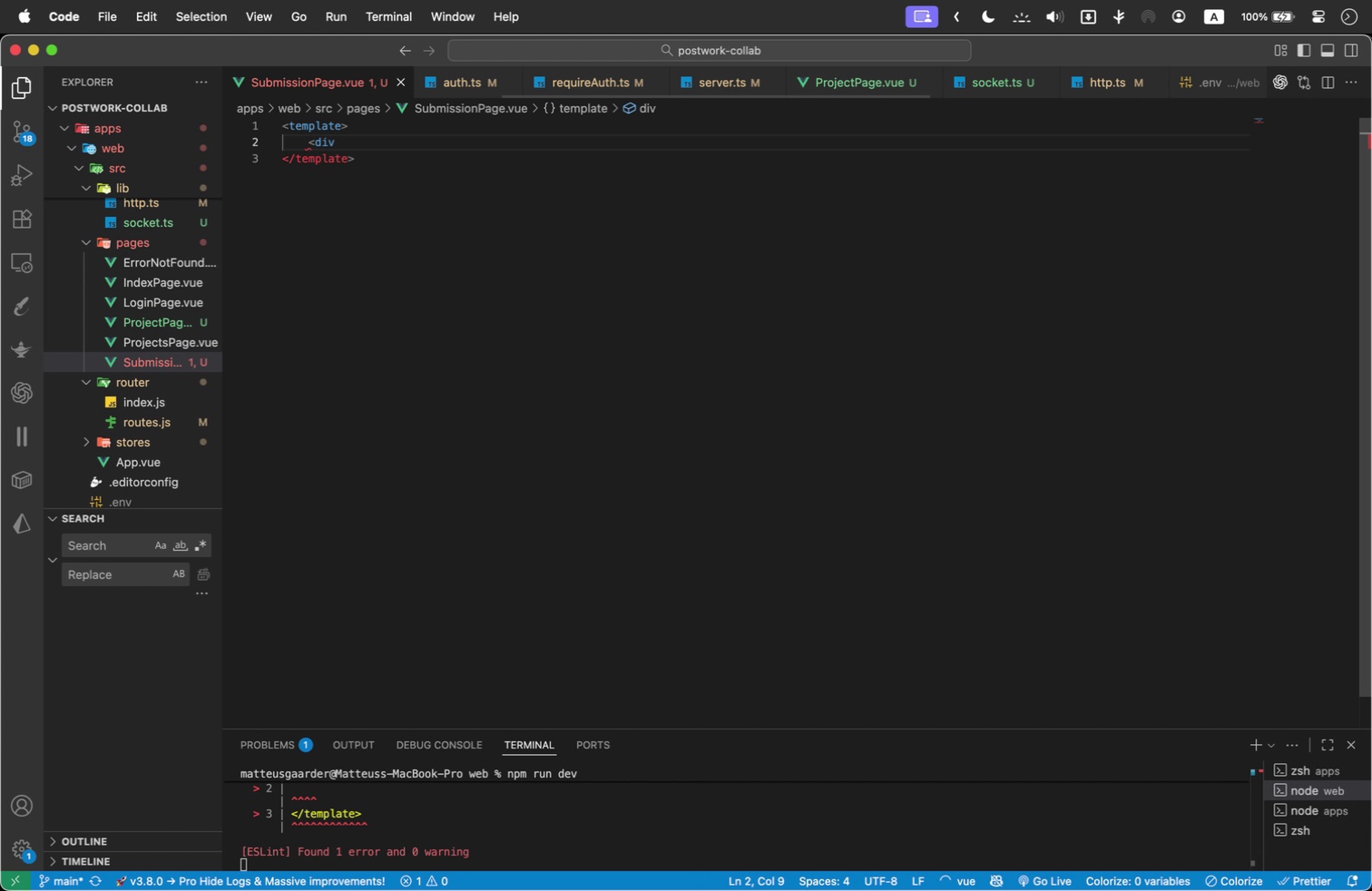 
type(>Hi)
 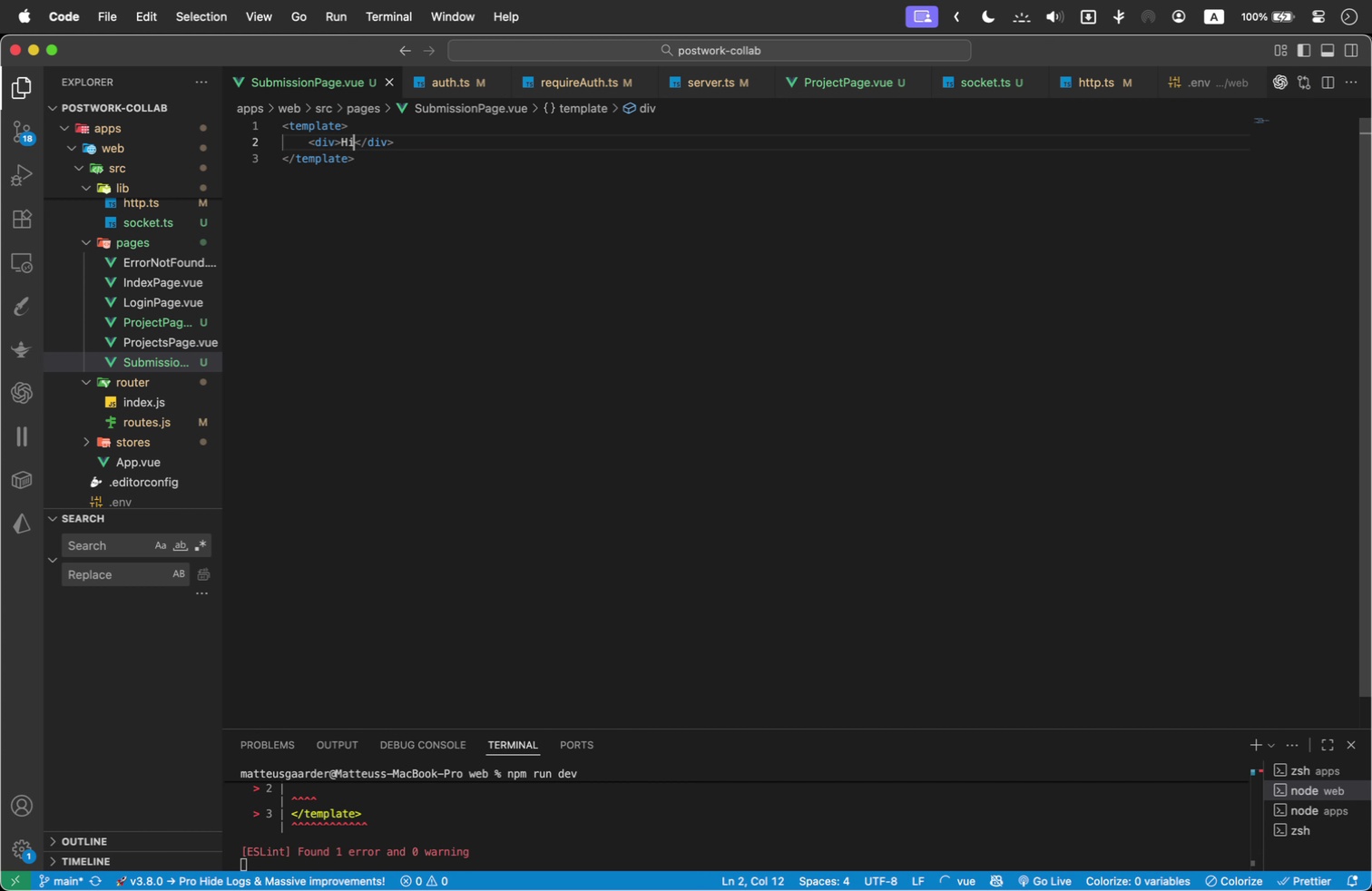 
key(Meta+CommandLeft)
 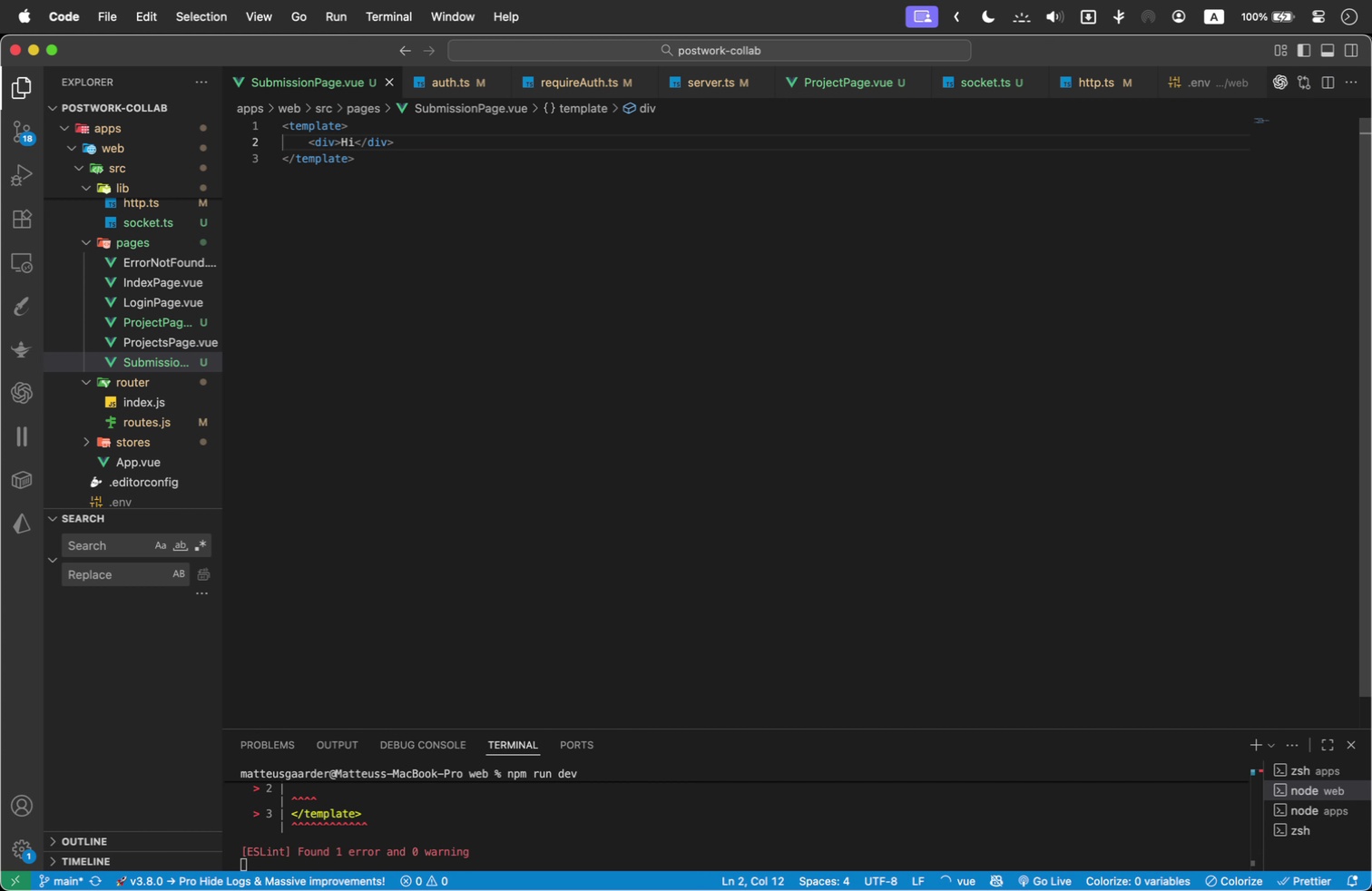 
key(Meta+Tab)
 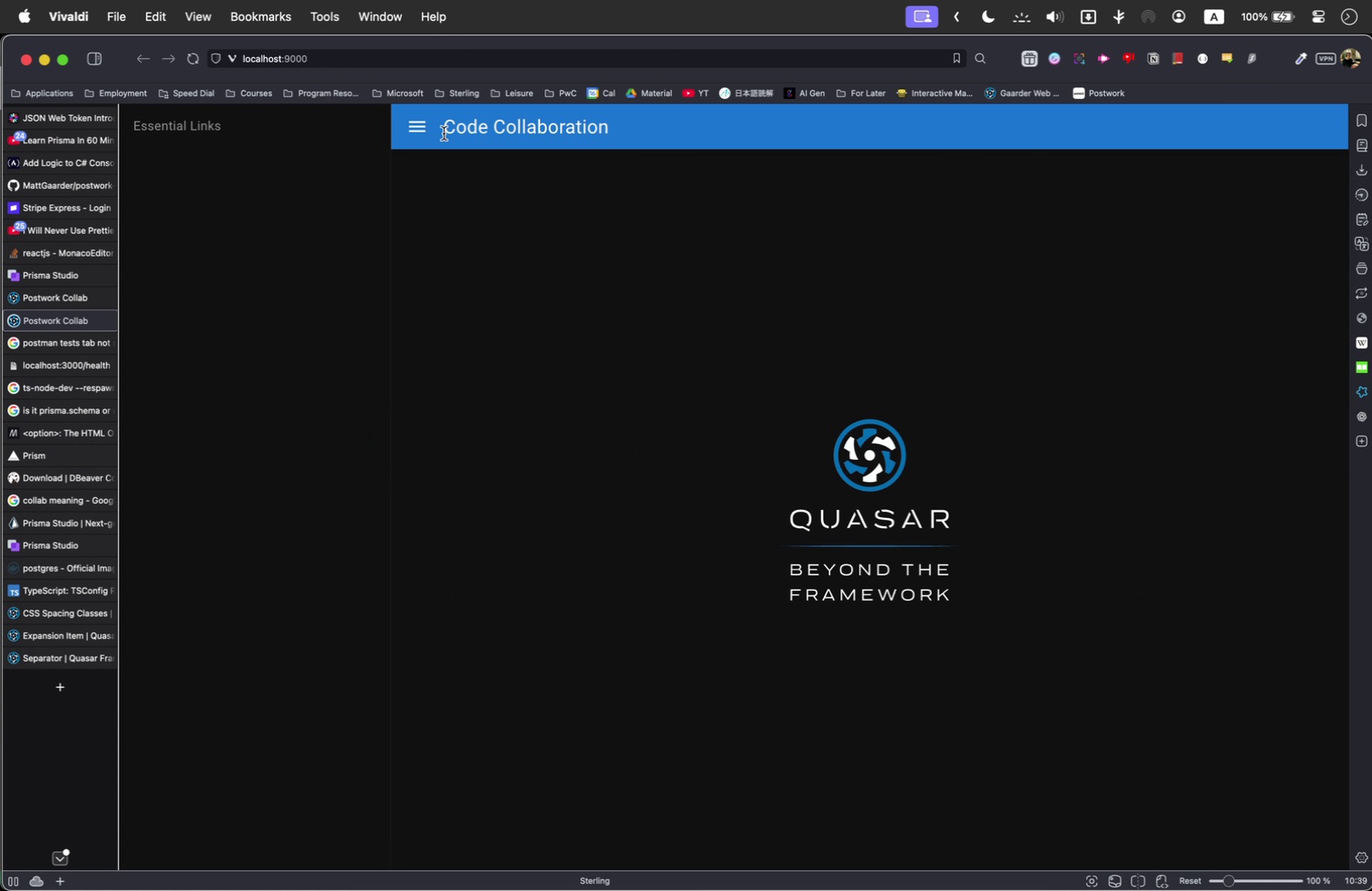 
right_click([466, 249])
 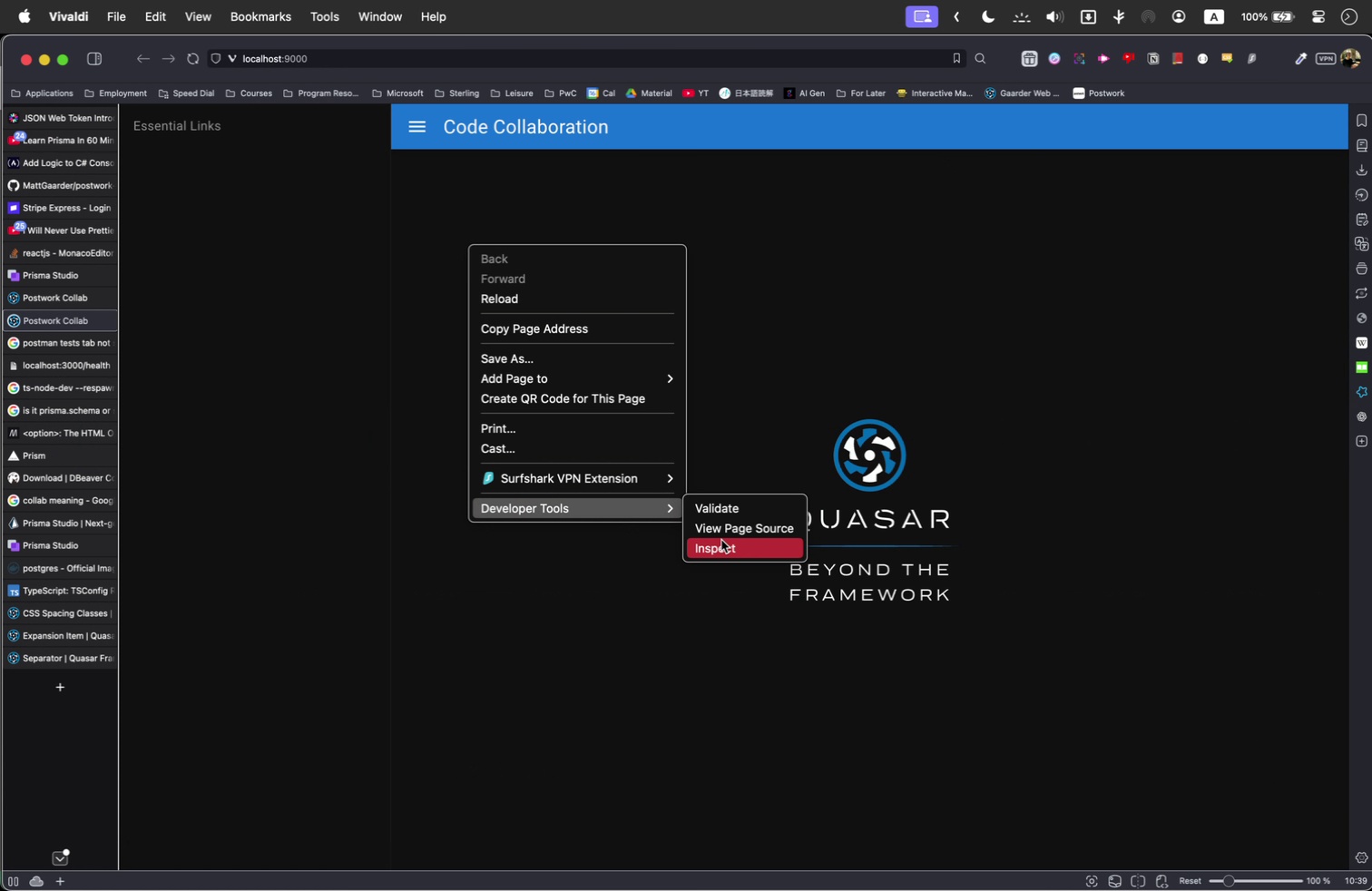 
left_click([725, 544])
 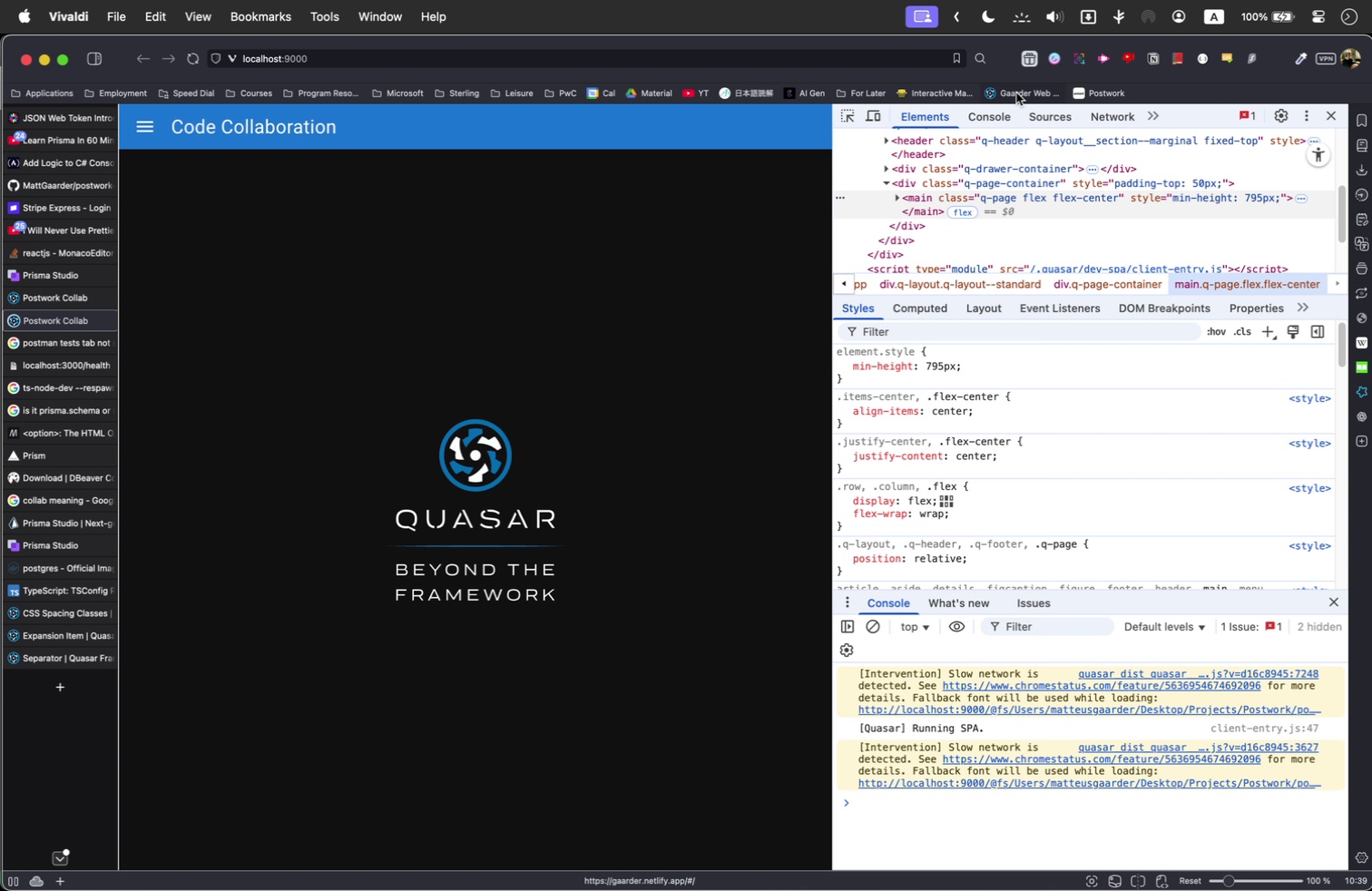 
left_click([1008, 115])
 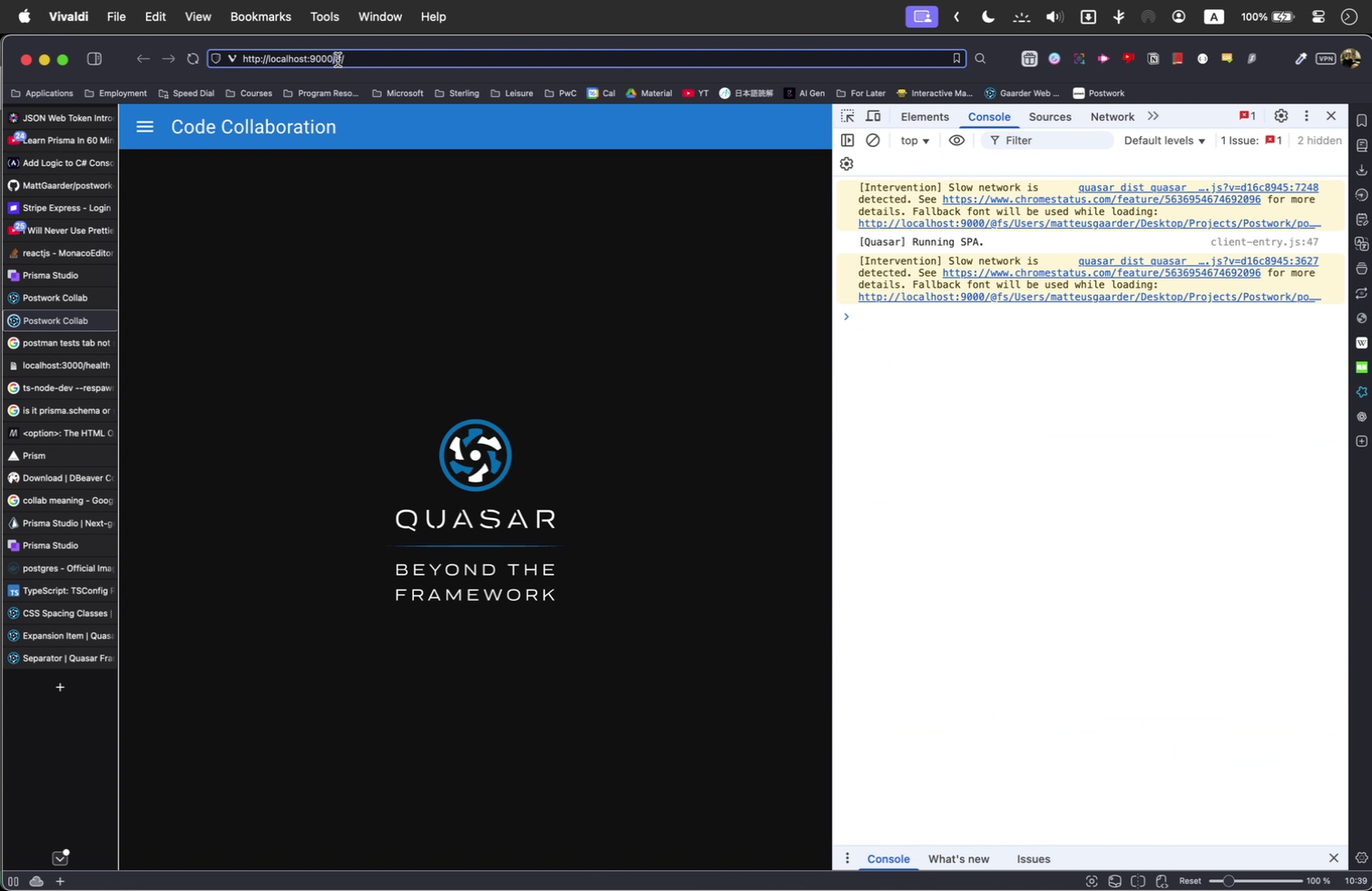 
left_click([373, 61])
 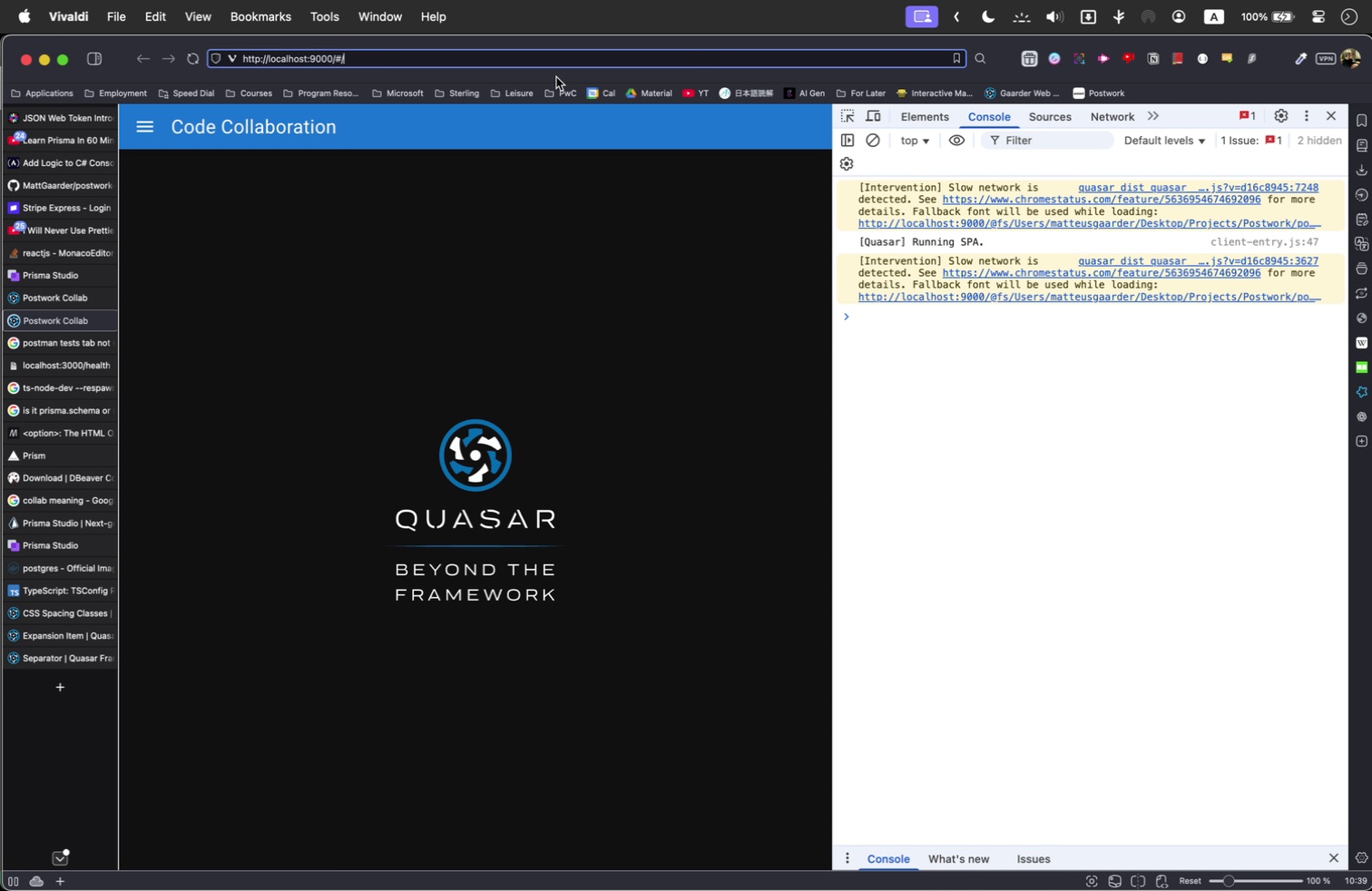 
type(projects)
 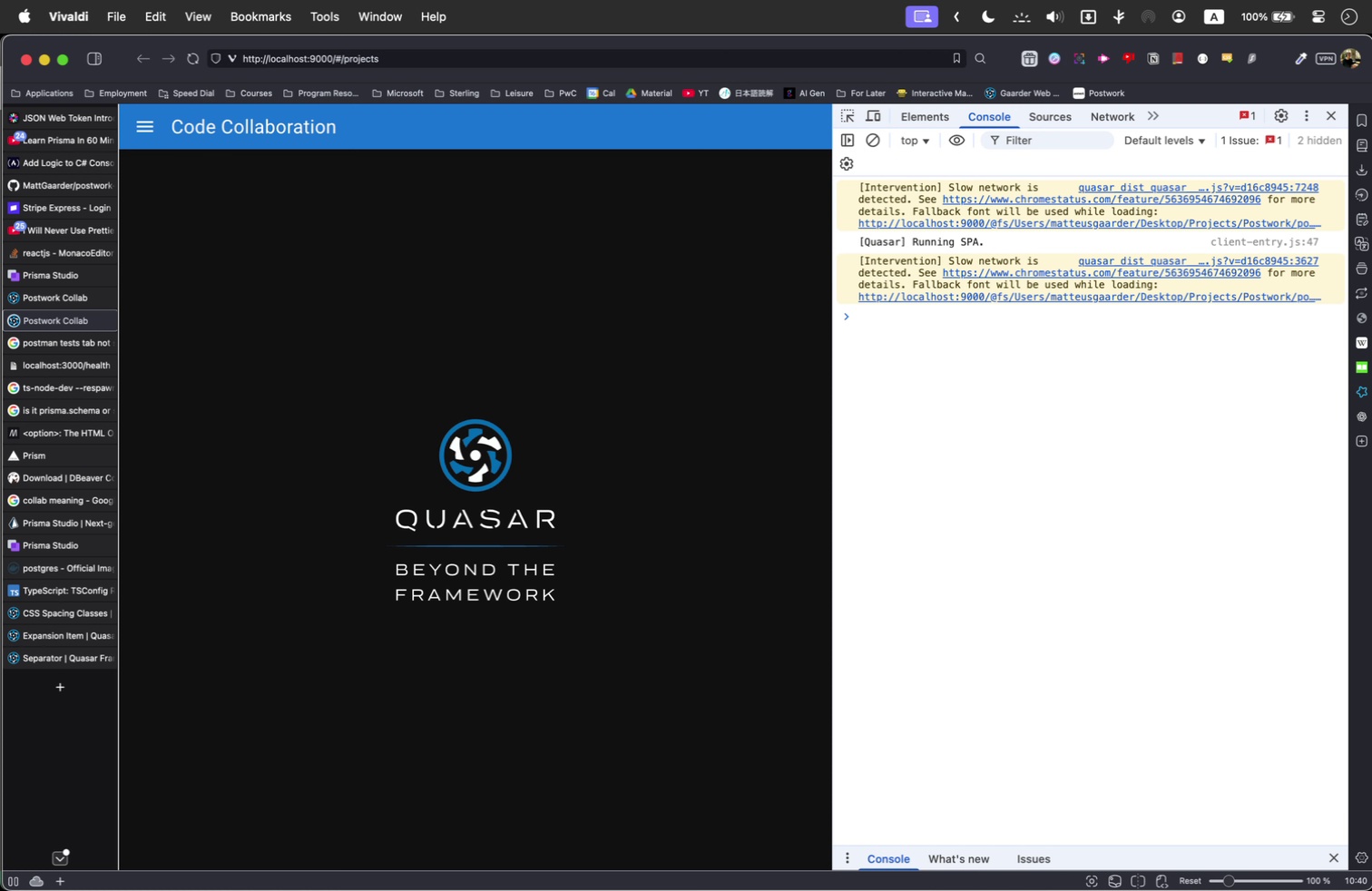 
key(Enter)
 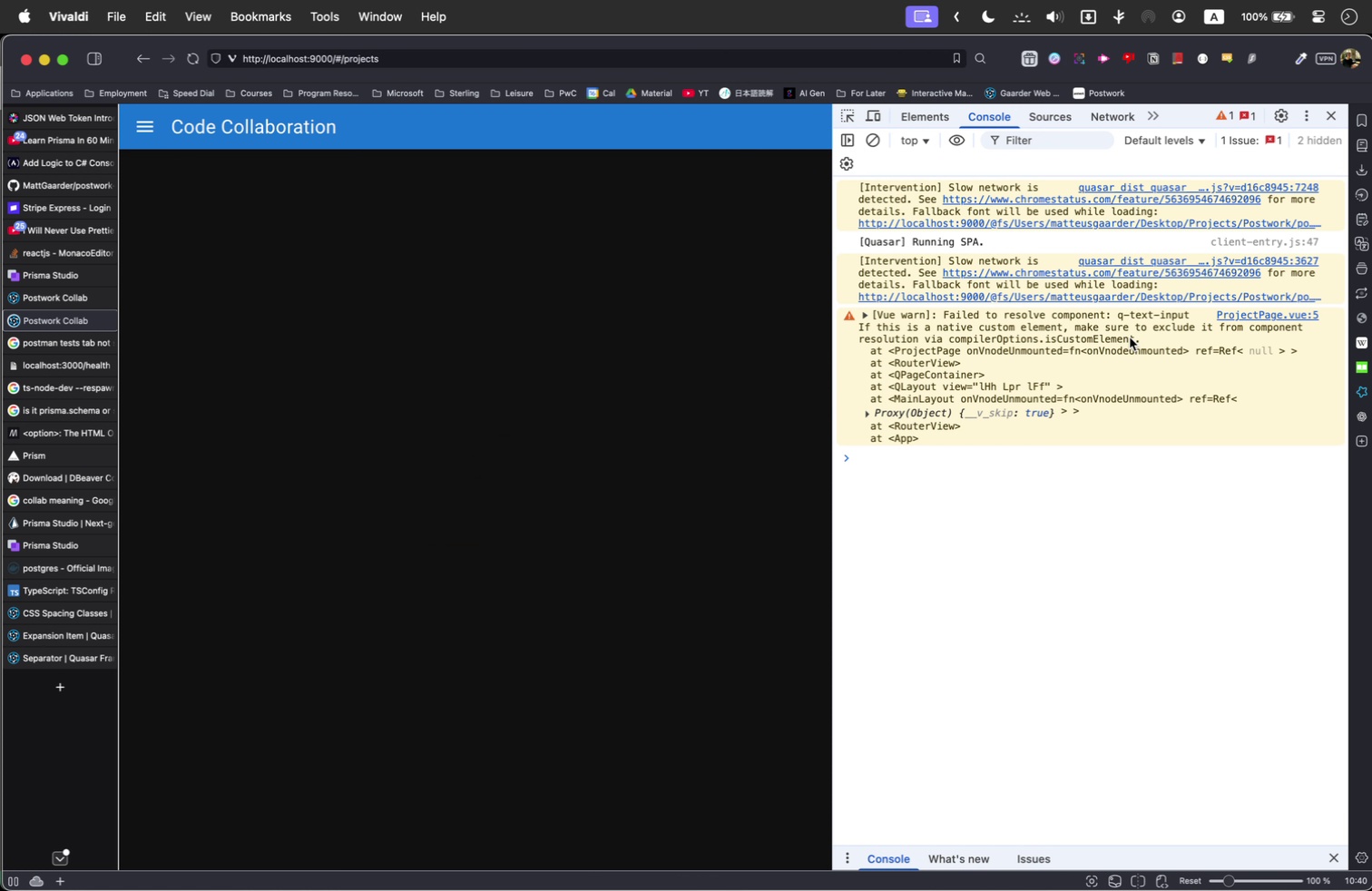 
key(Meta+Tab)
 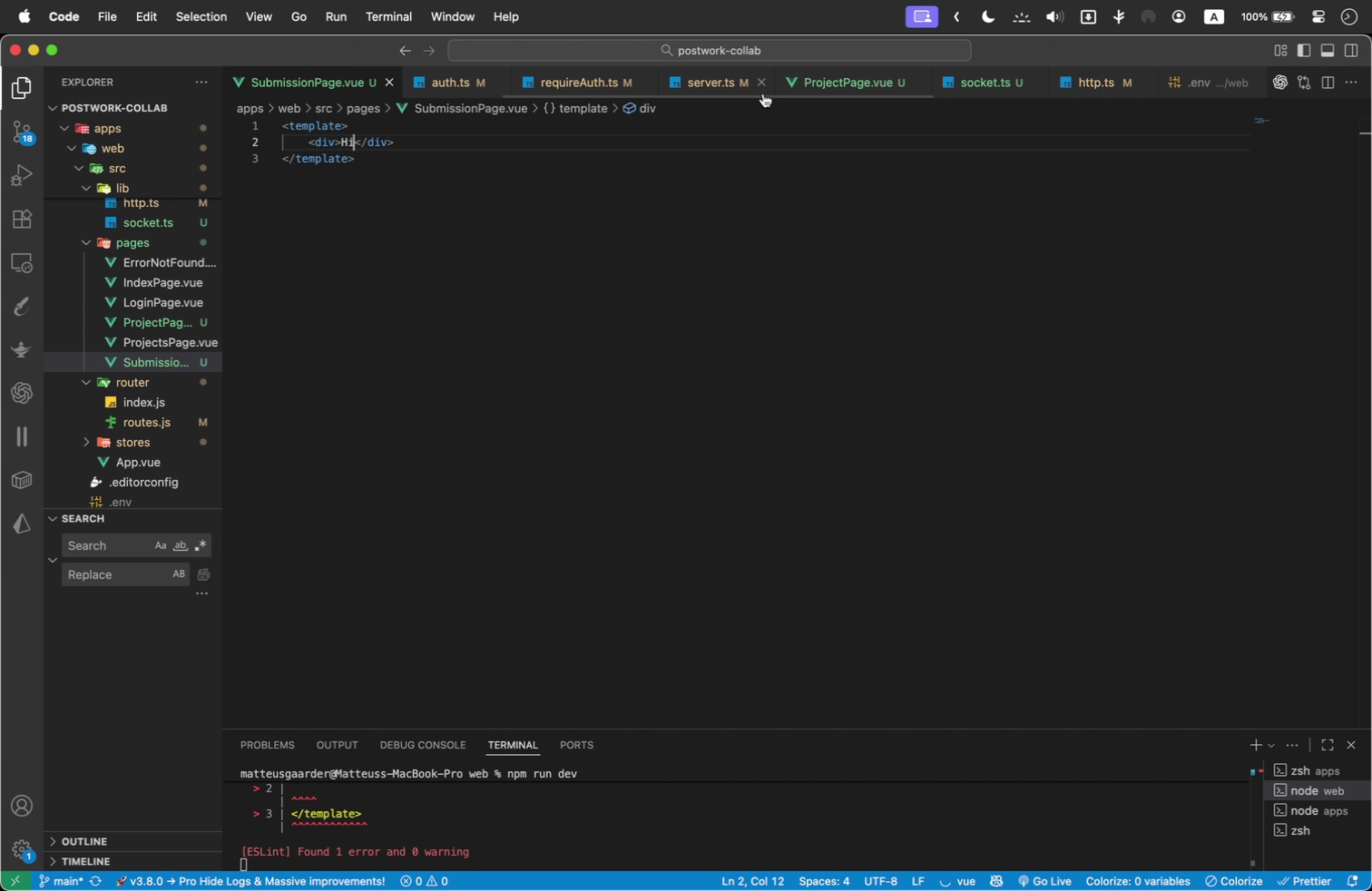 
wait(5.06)
 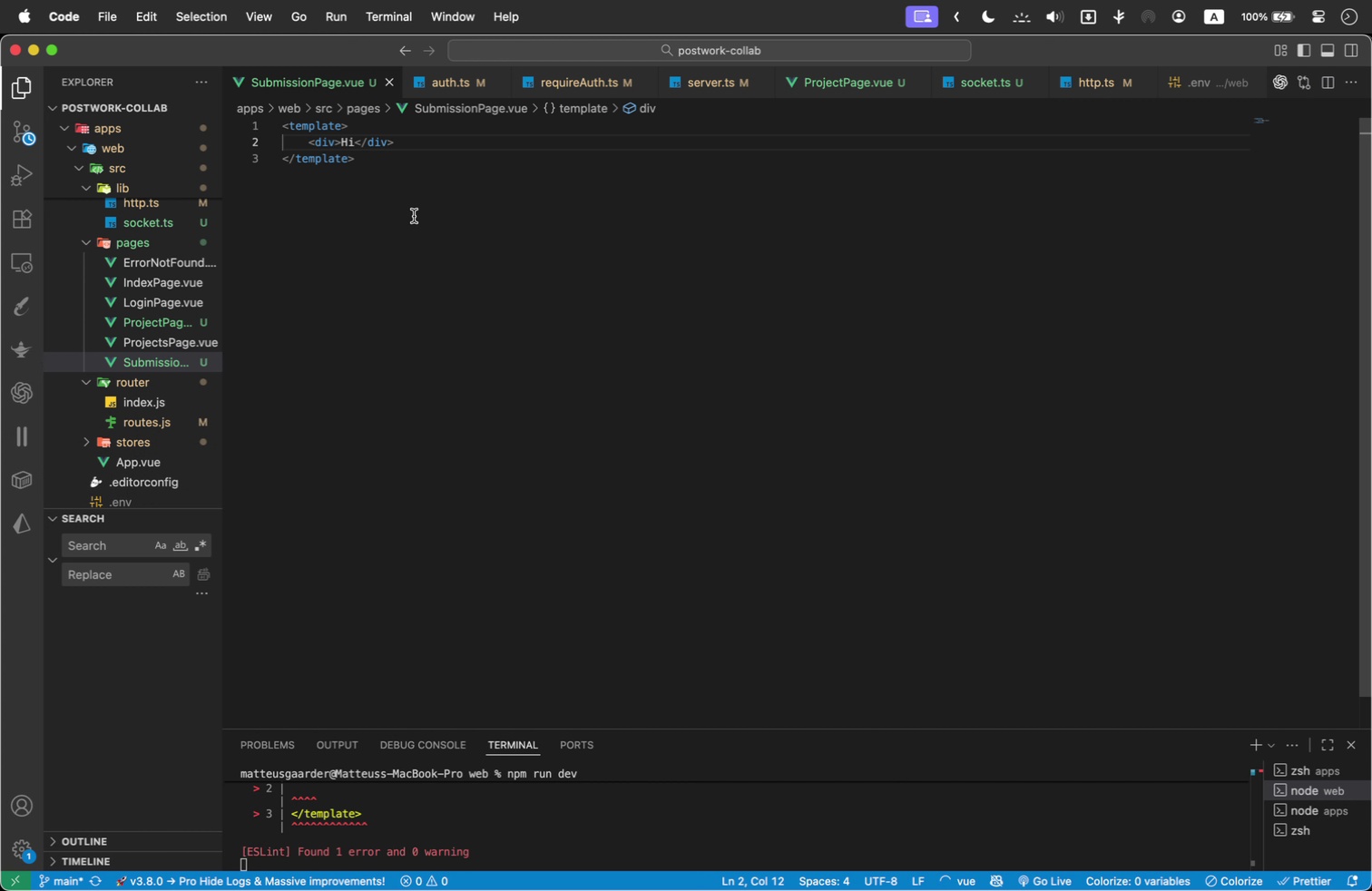 
left_click([841, 84])
 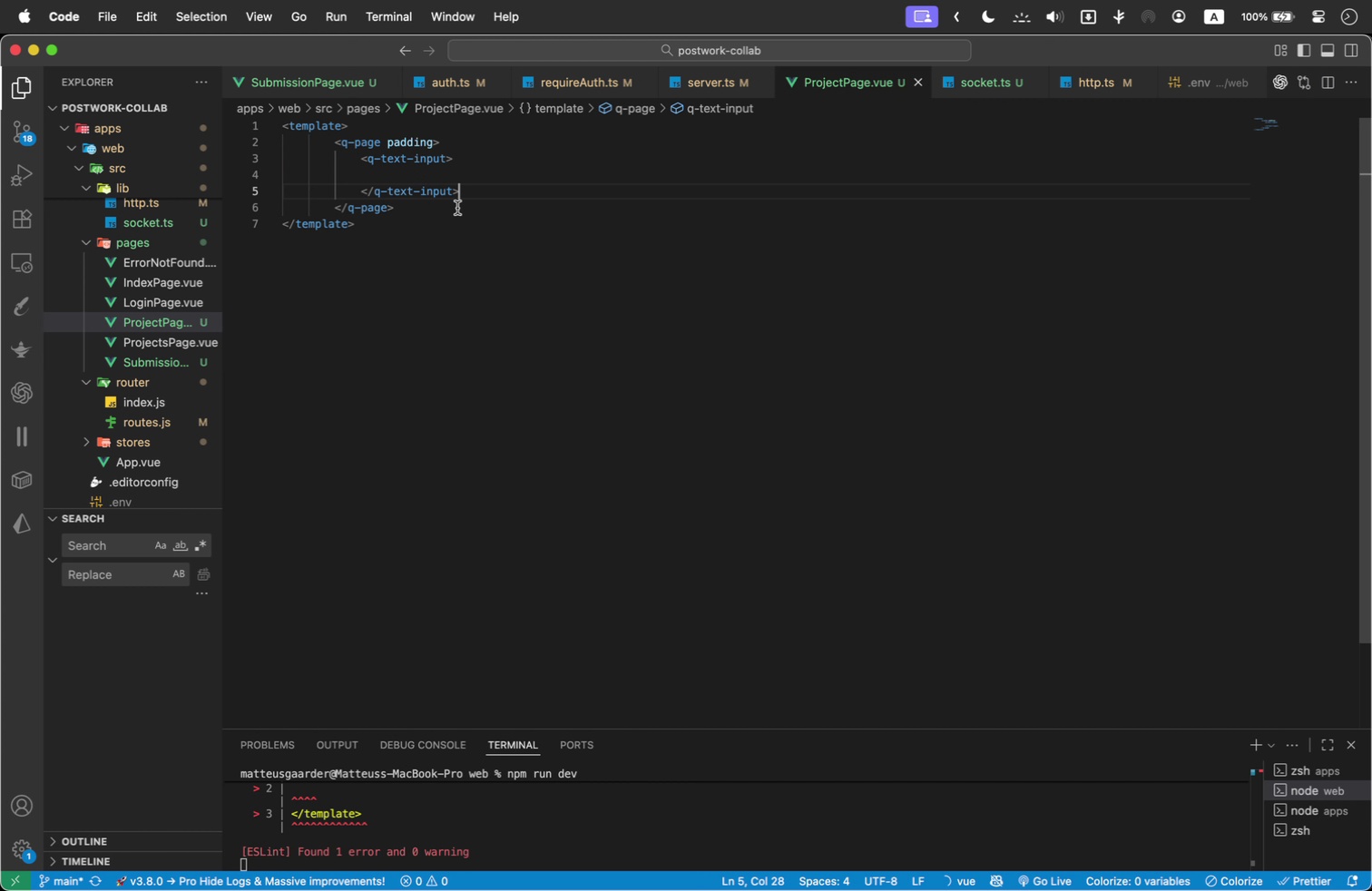 
left_click_drag(start_coordinate=[483, 193], to_coordinate=[243, 156])
 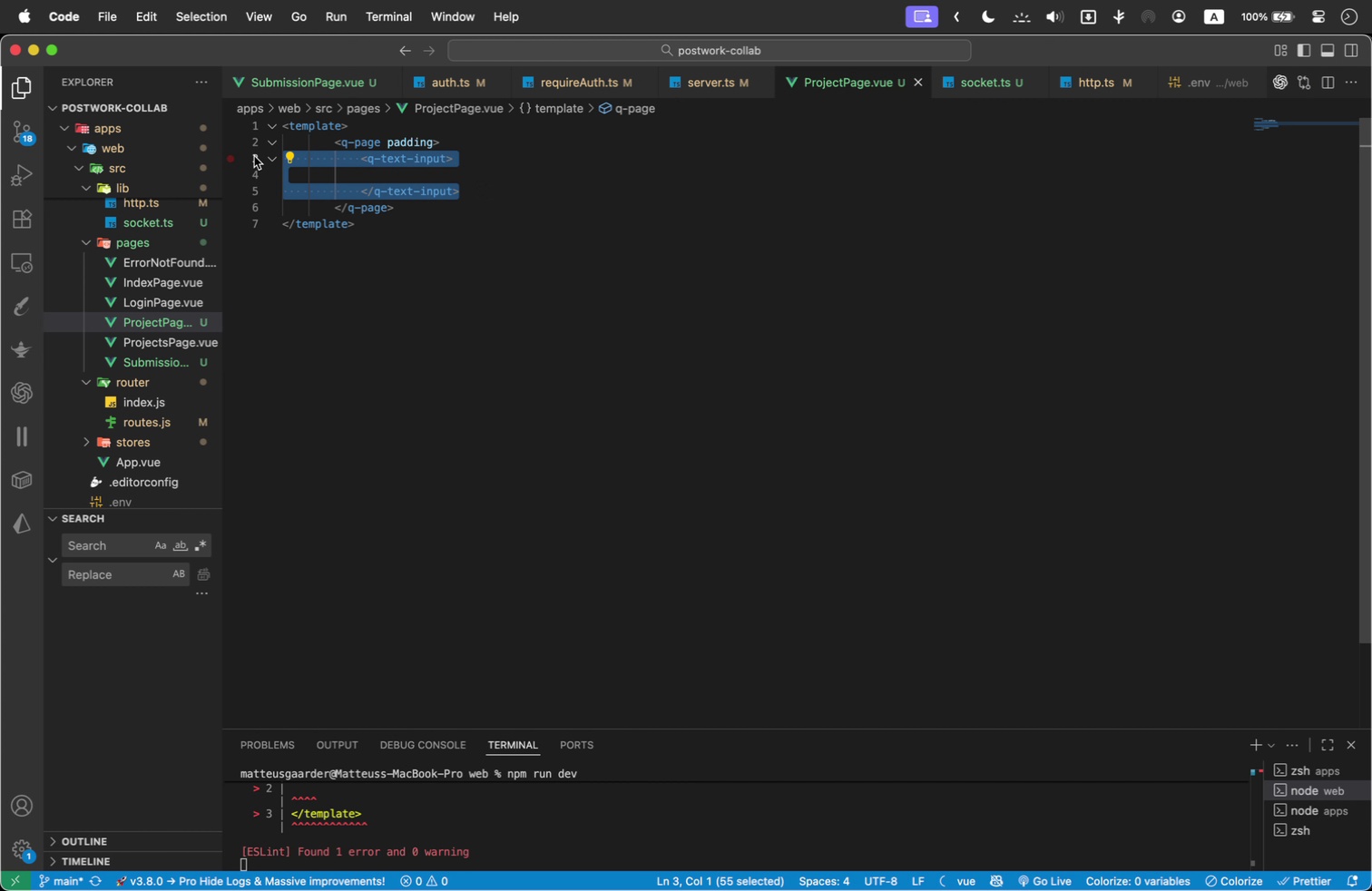 
key(Backspace)
key(Tab)
key(Tab)
key(Backspace)
type(div)
 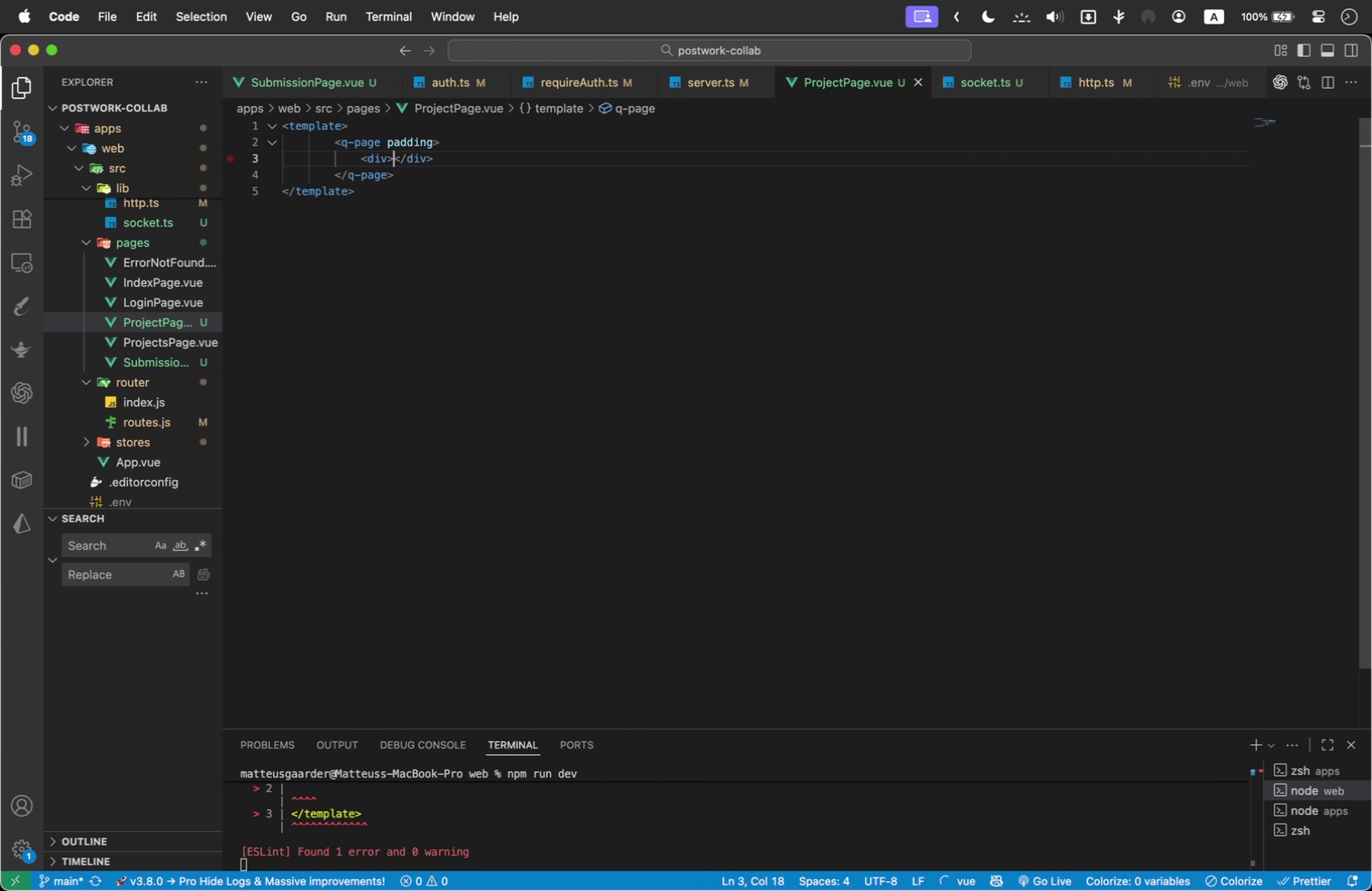 
 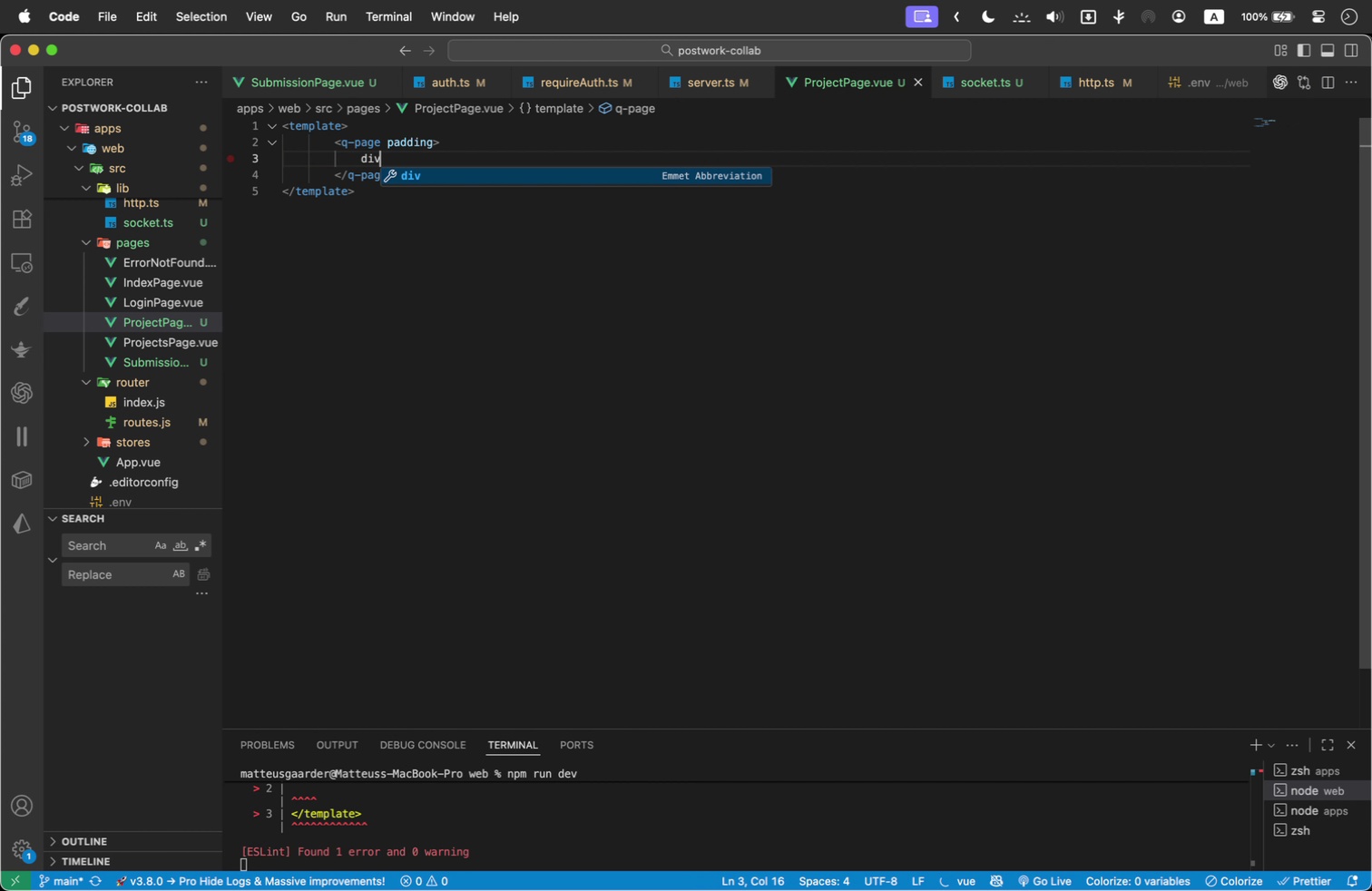 
key(Enter)
 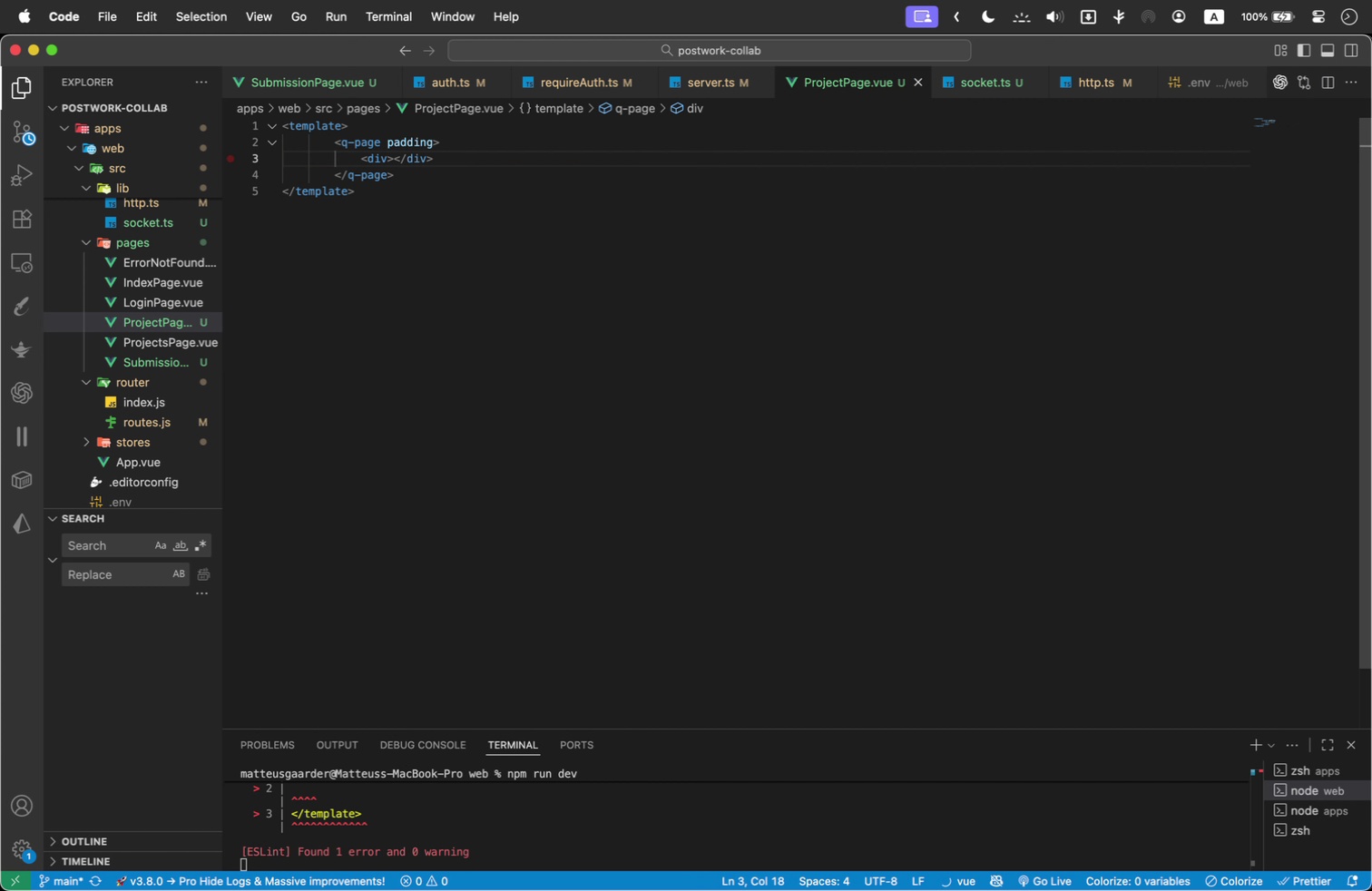 
type(Hi)
 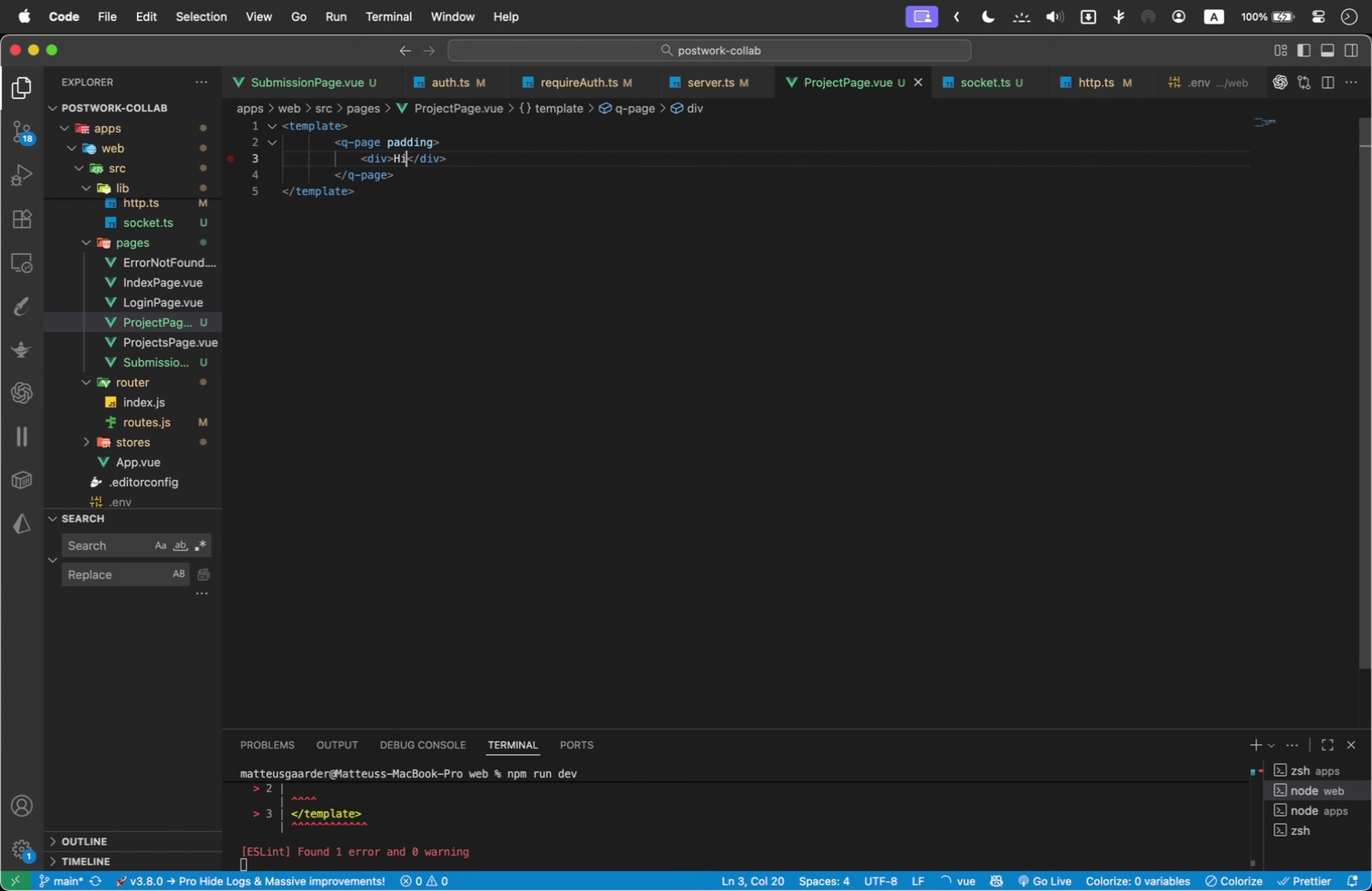 
key(Meta+CommandLeft)
 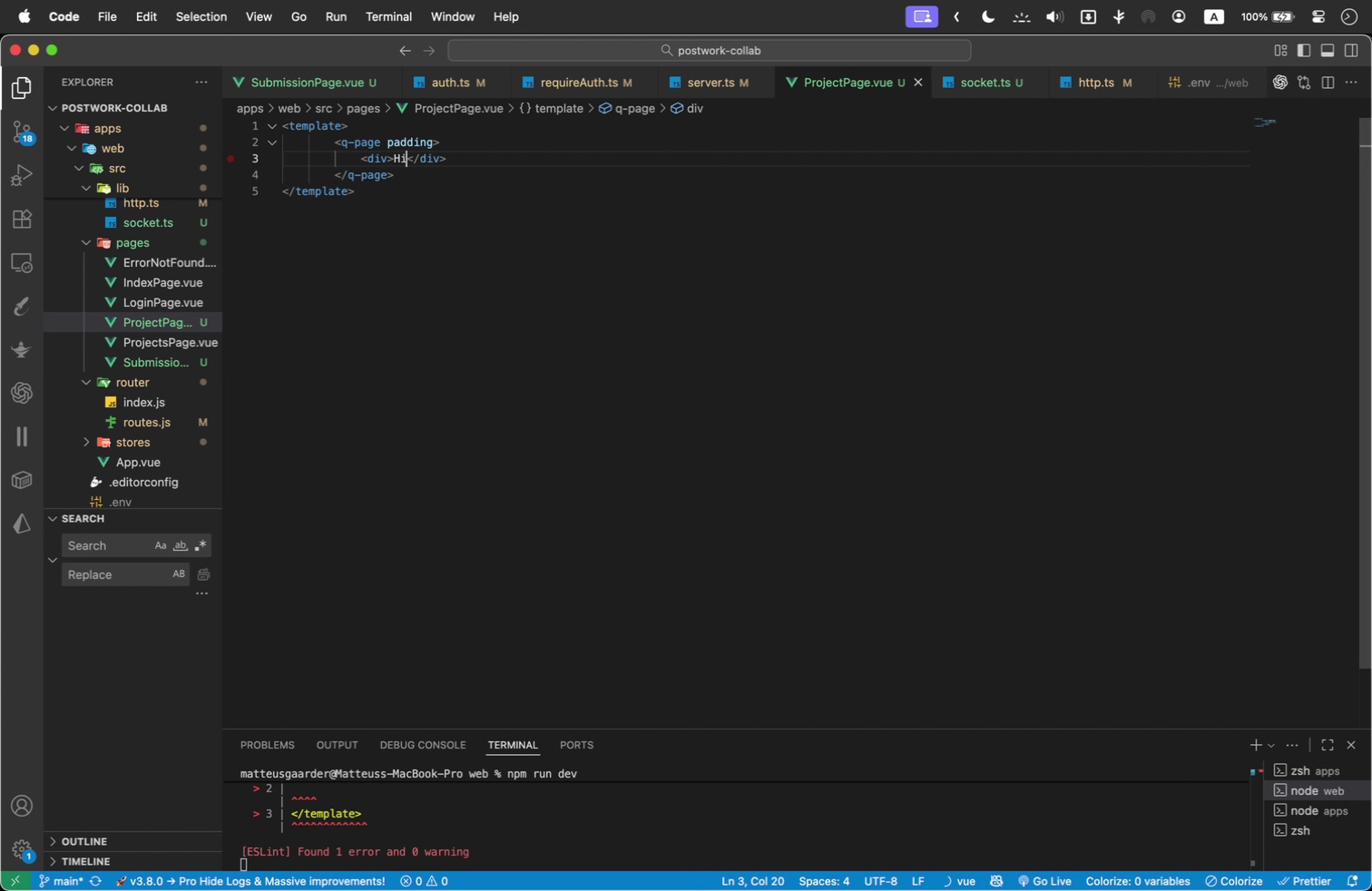 
key(Meta+Tab)
 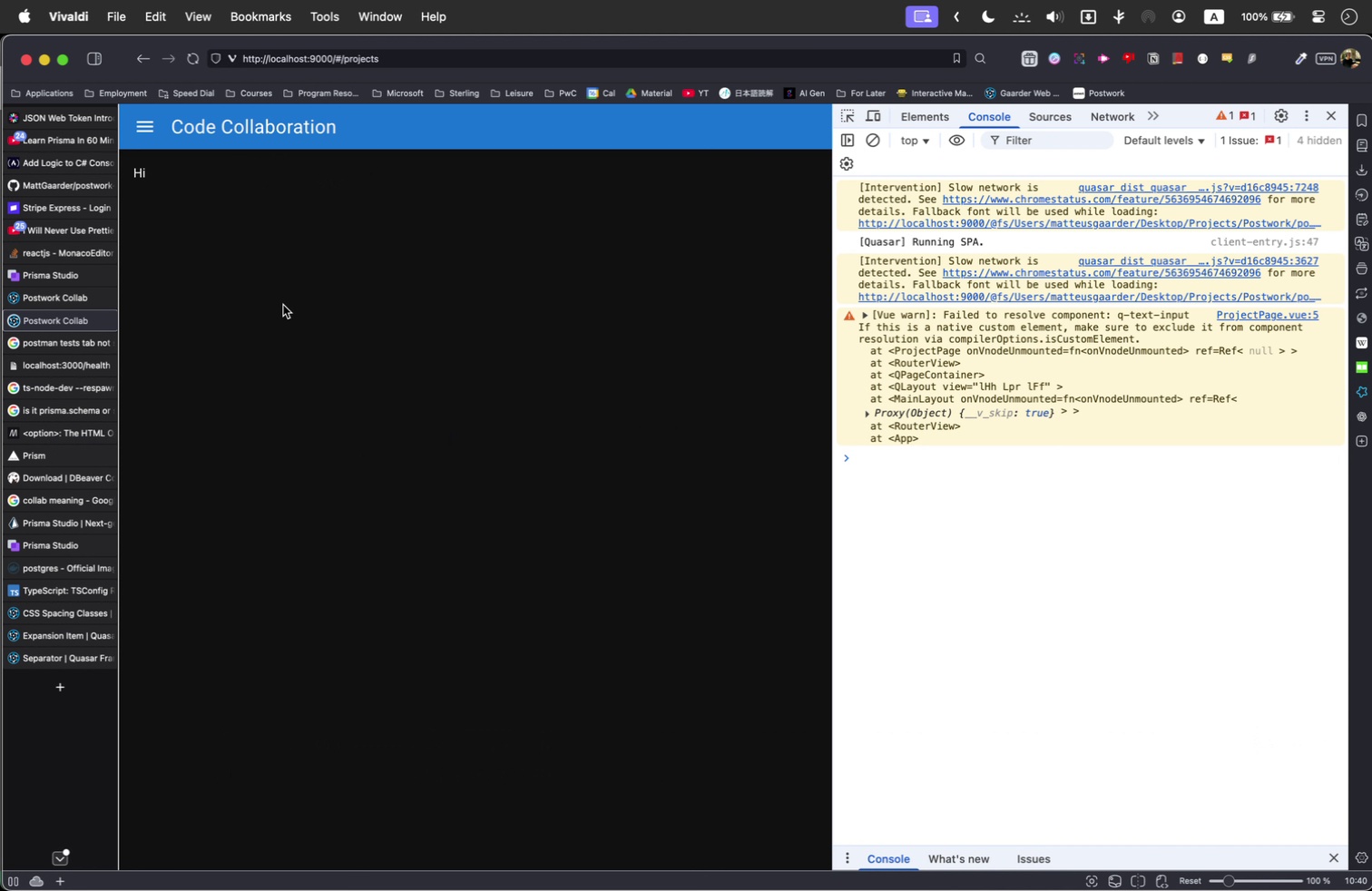 
left_click([314, 327])
 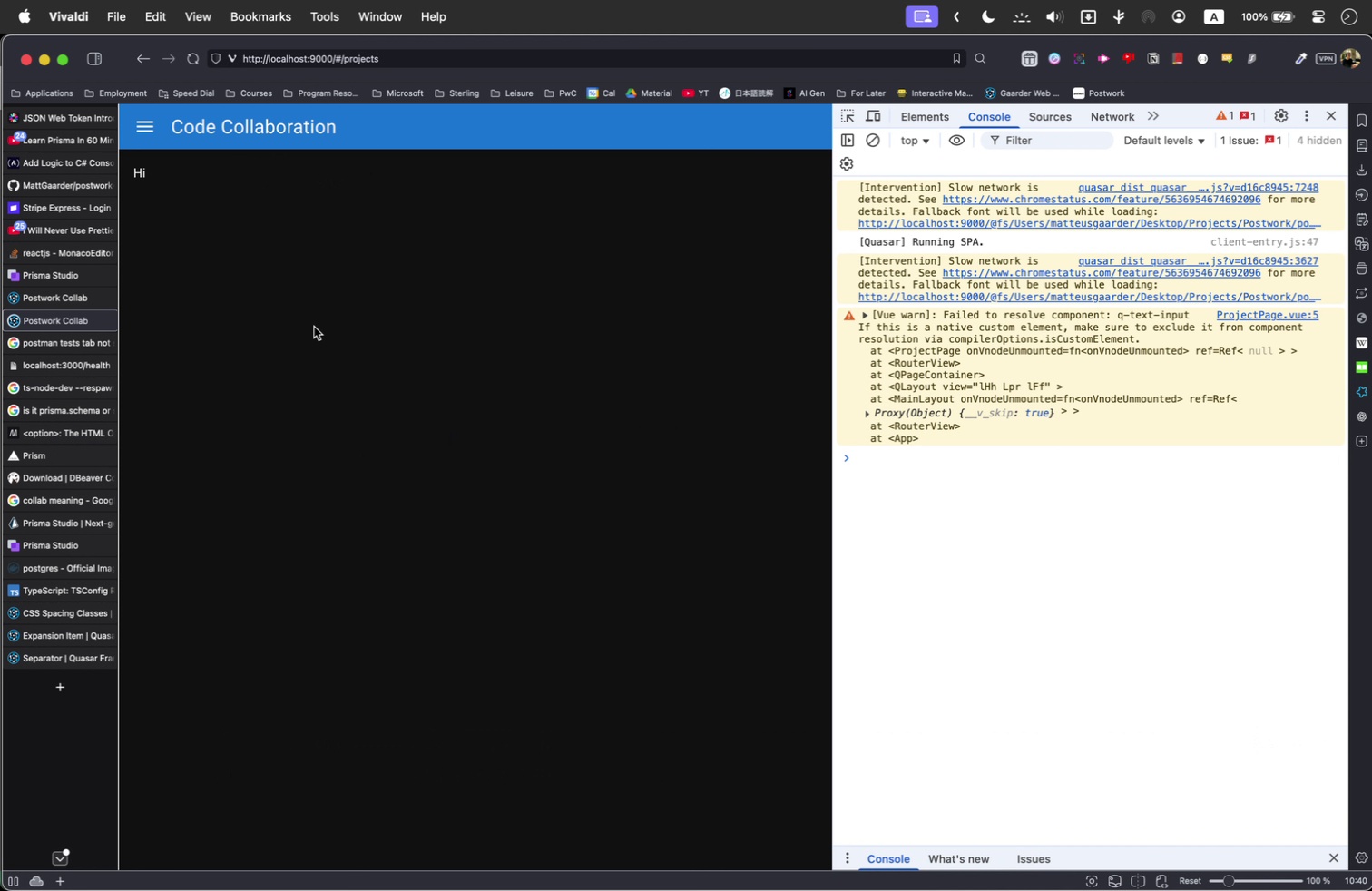 
key(Meta+R)
 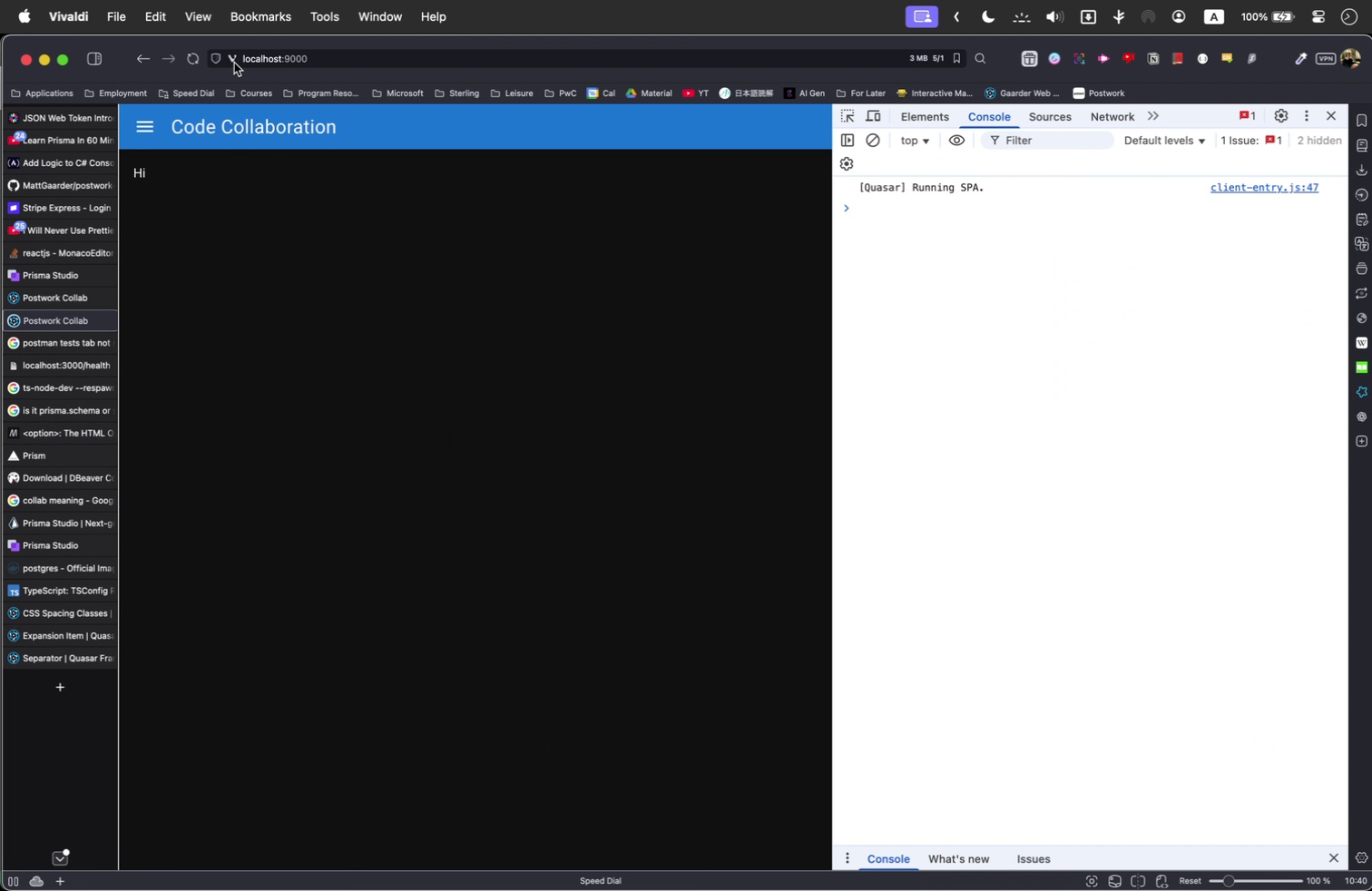 
key(Meta+Tab)
 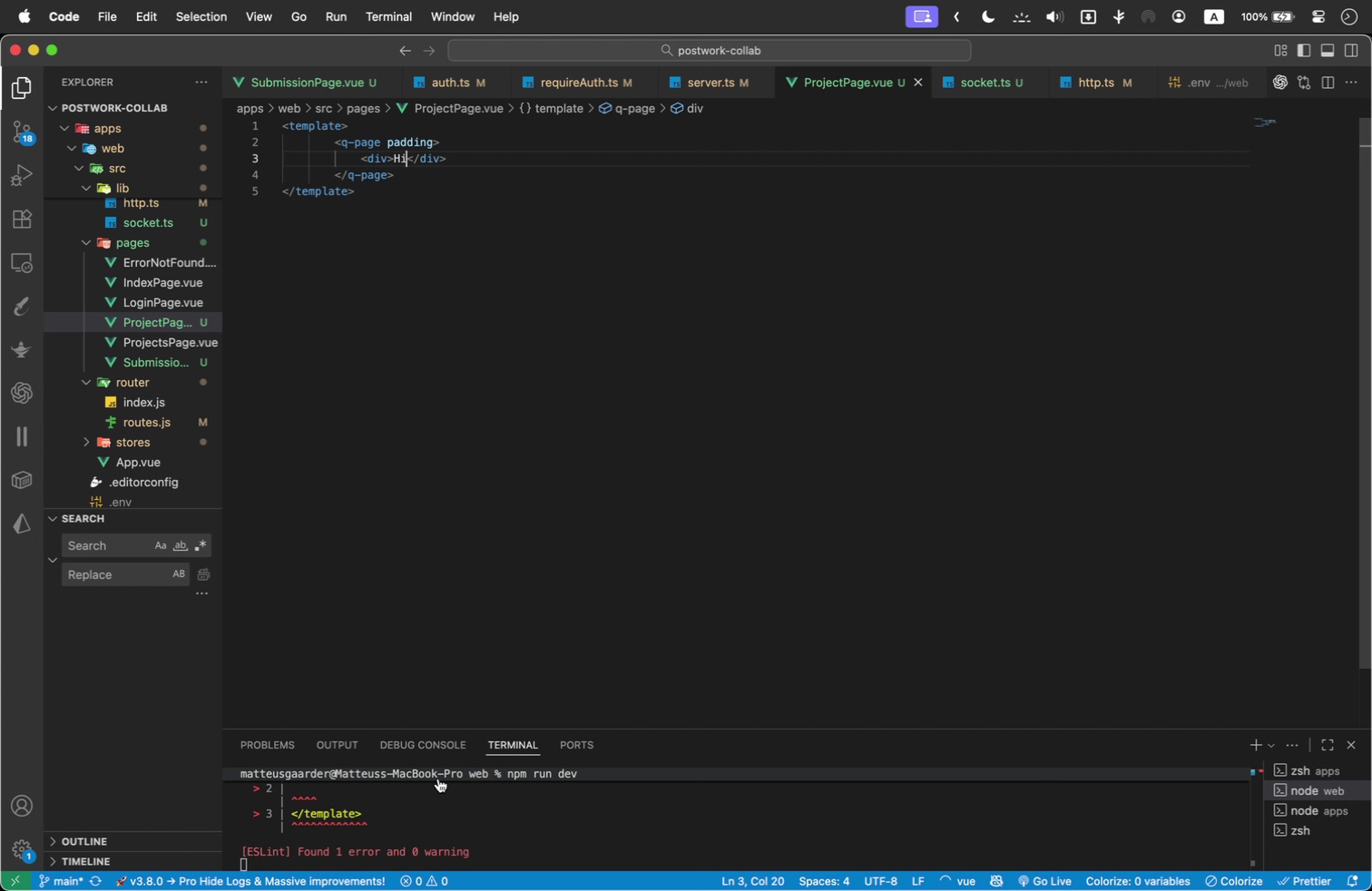 
scroll: coordinate [436, 806], scroll_direction: down, amount: 19.0
 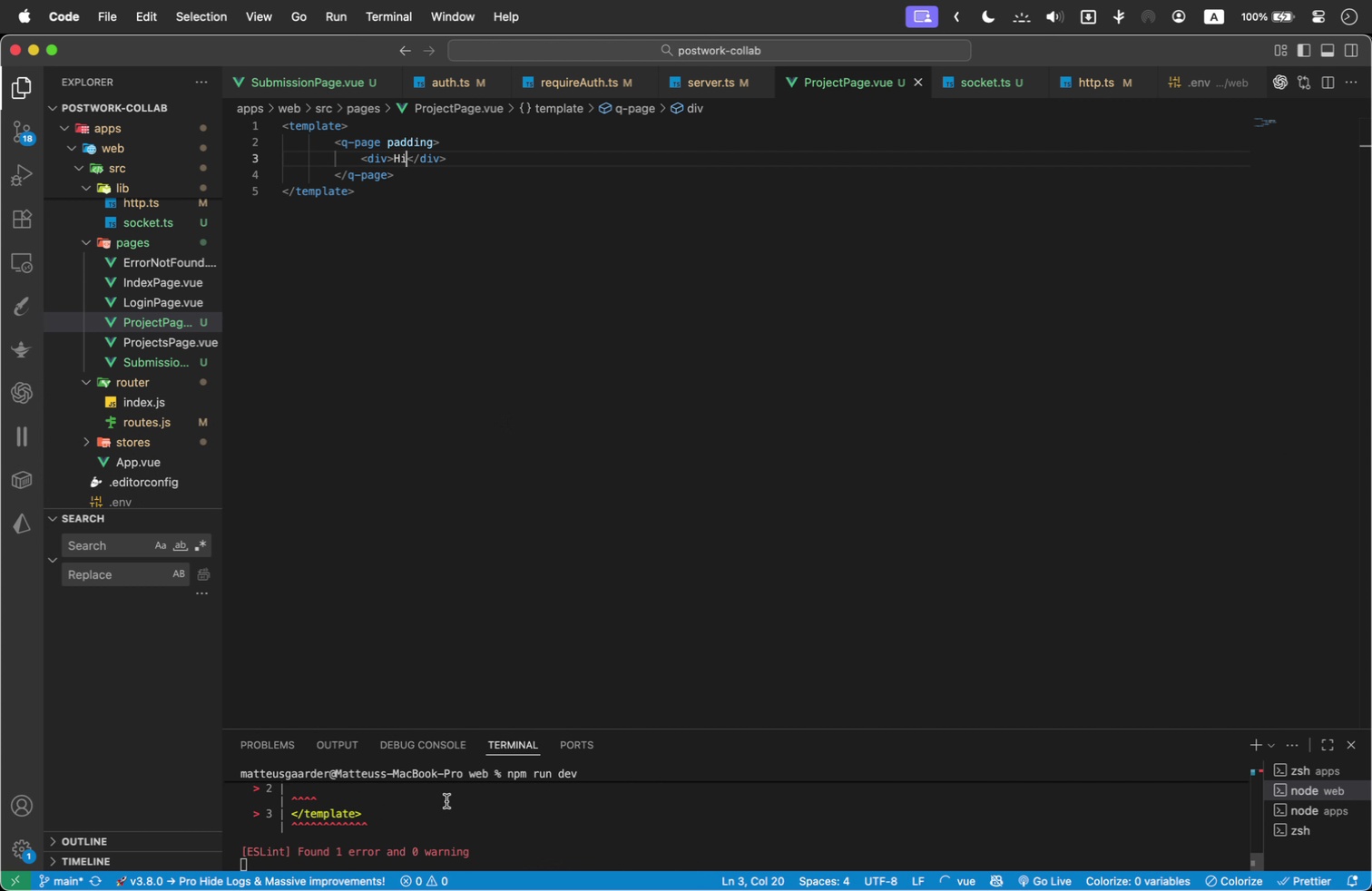 
key(Meta+K)
 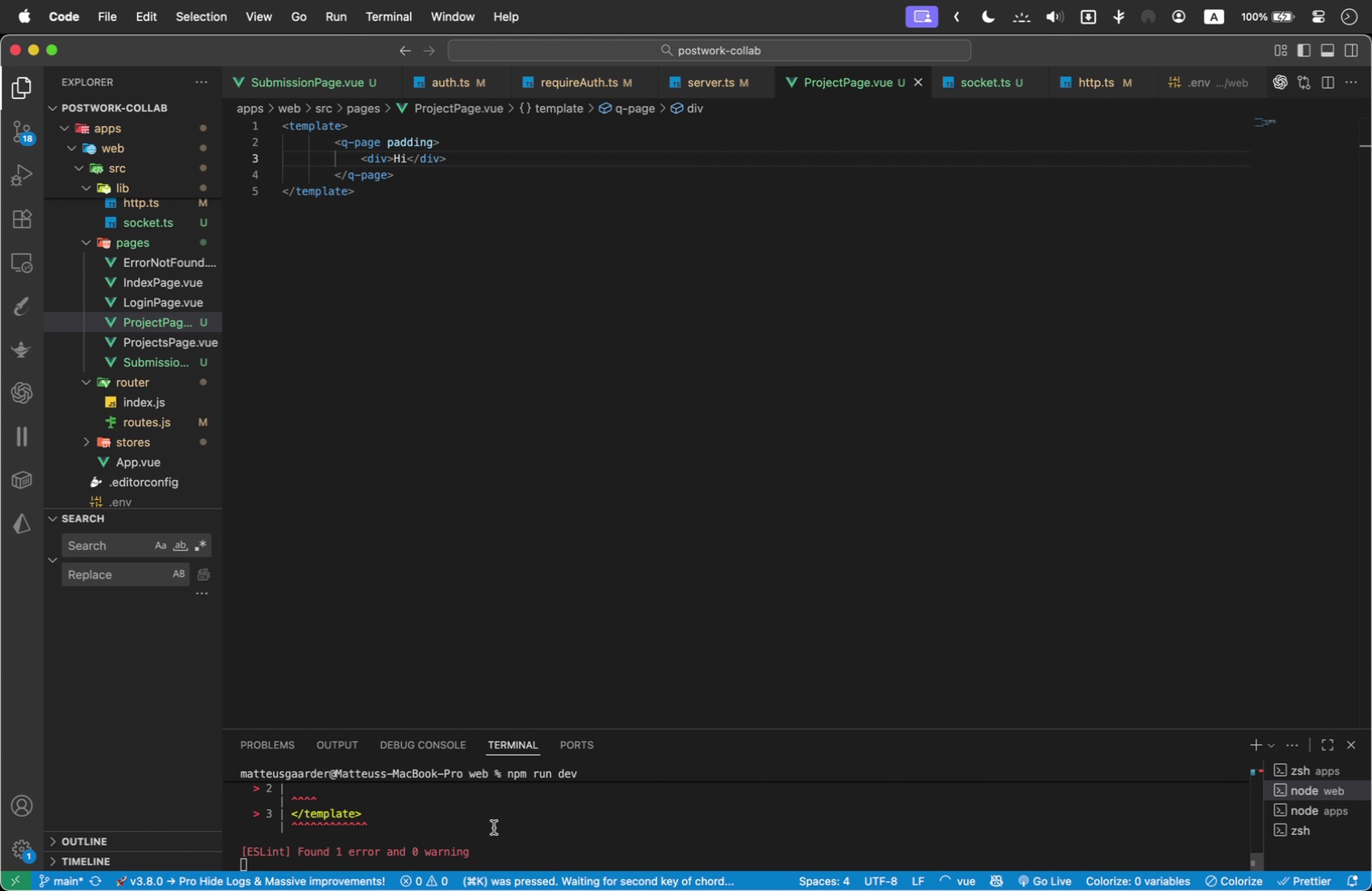 
left_click([509, 834])
 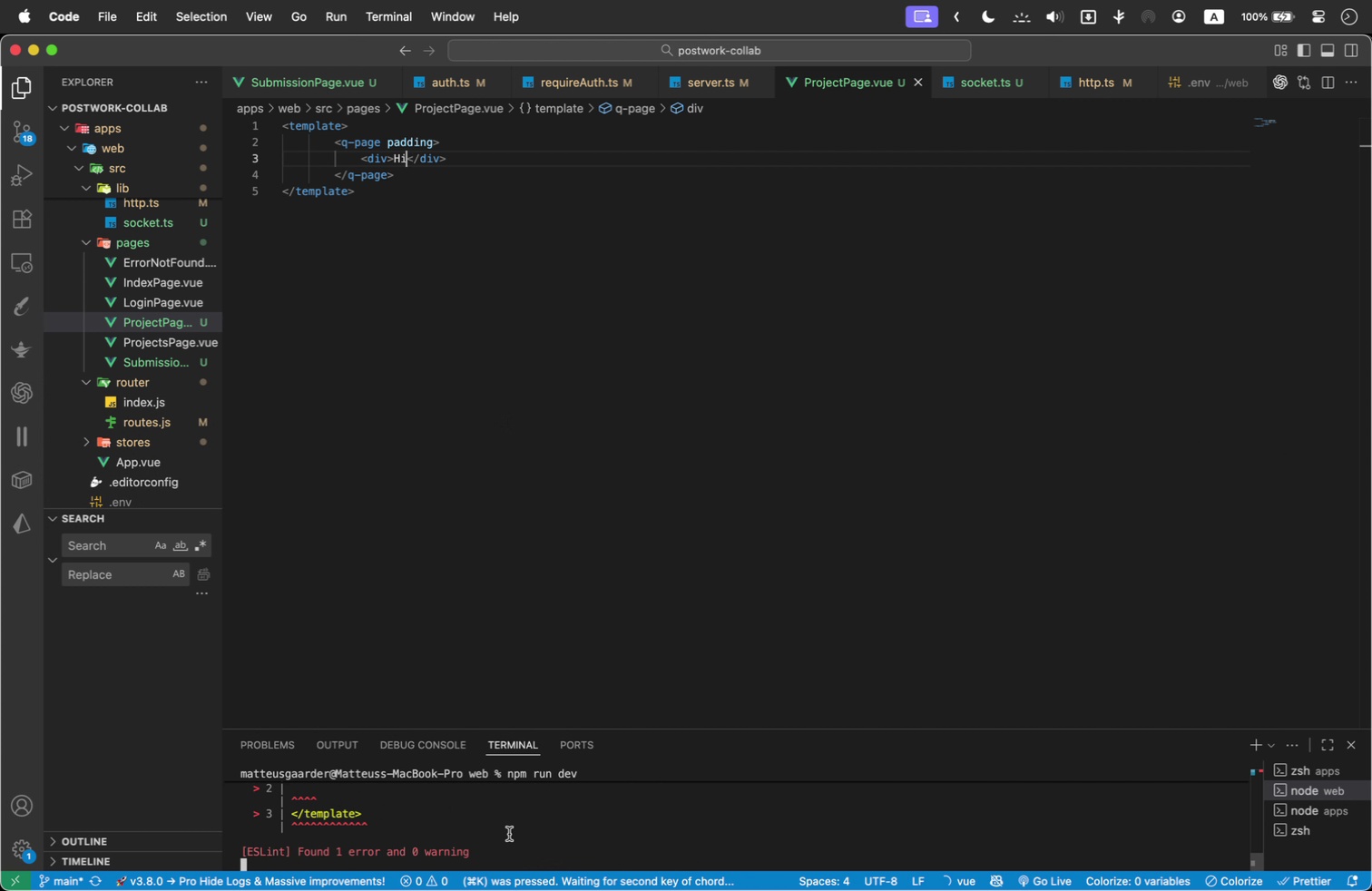 
key(Meta+K)
 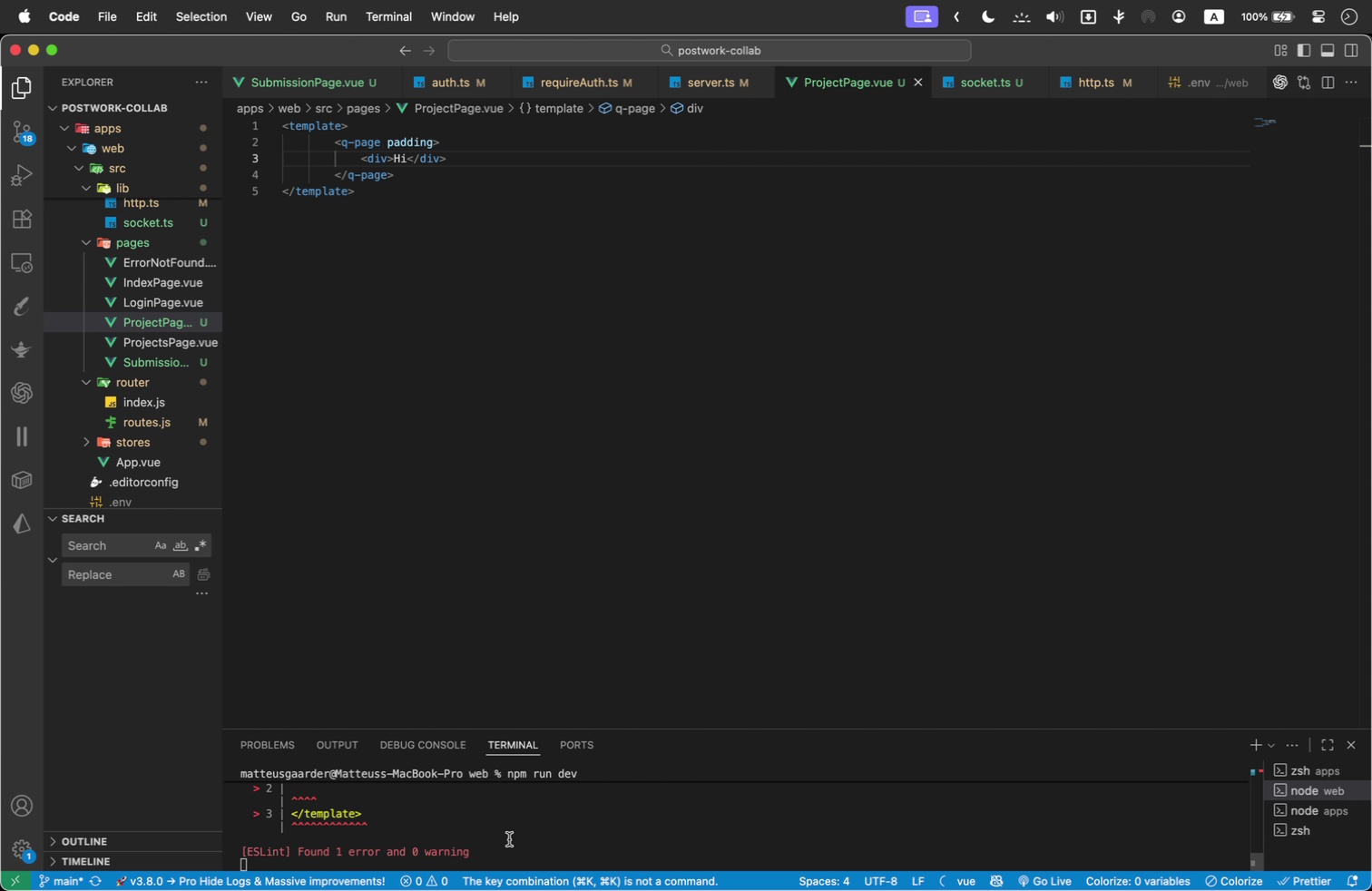 
wait(5.17)
 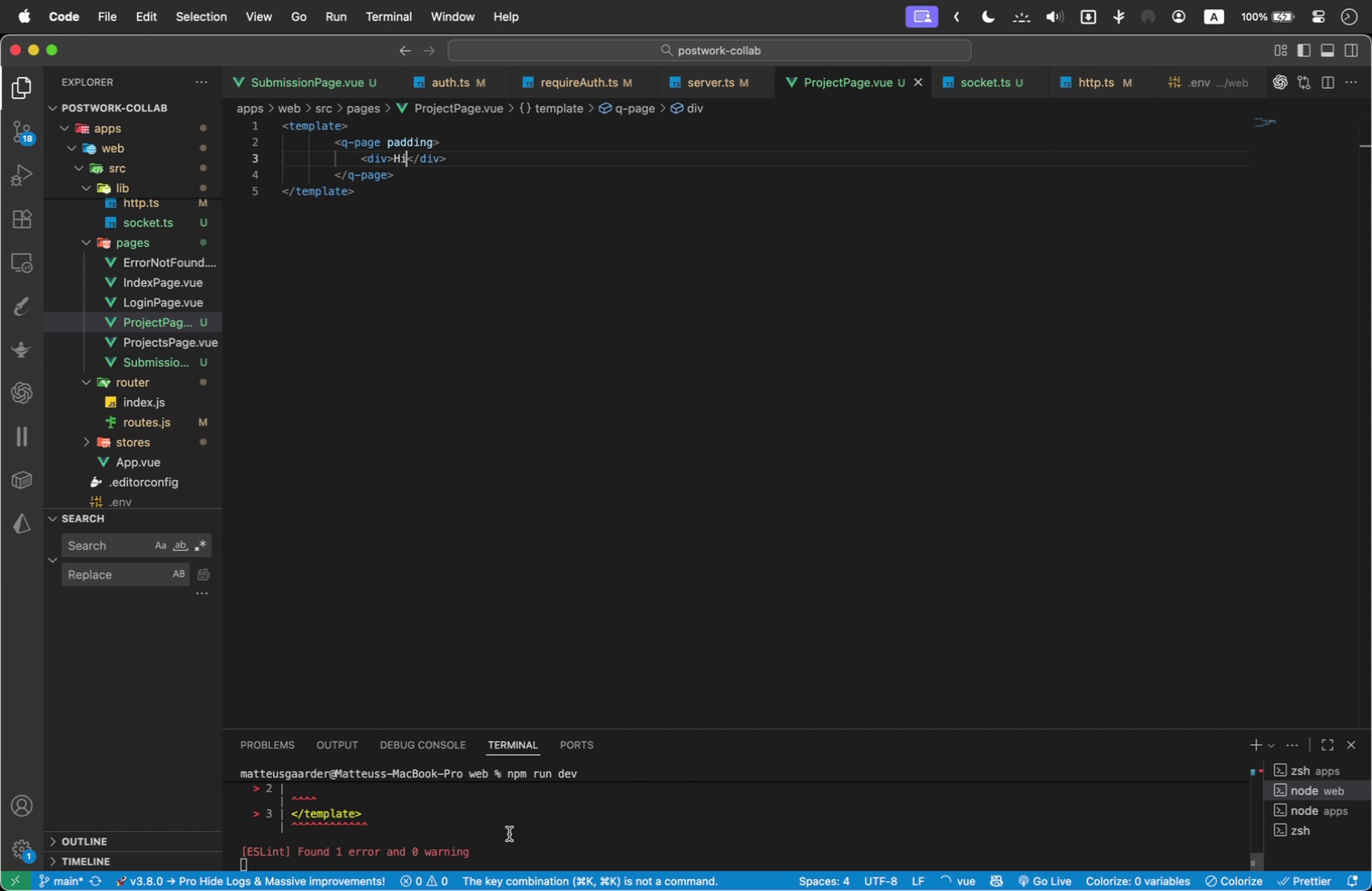 
type(clear)
 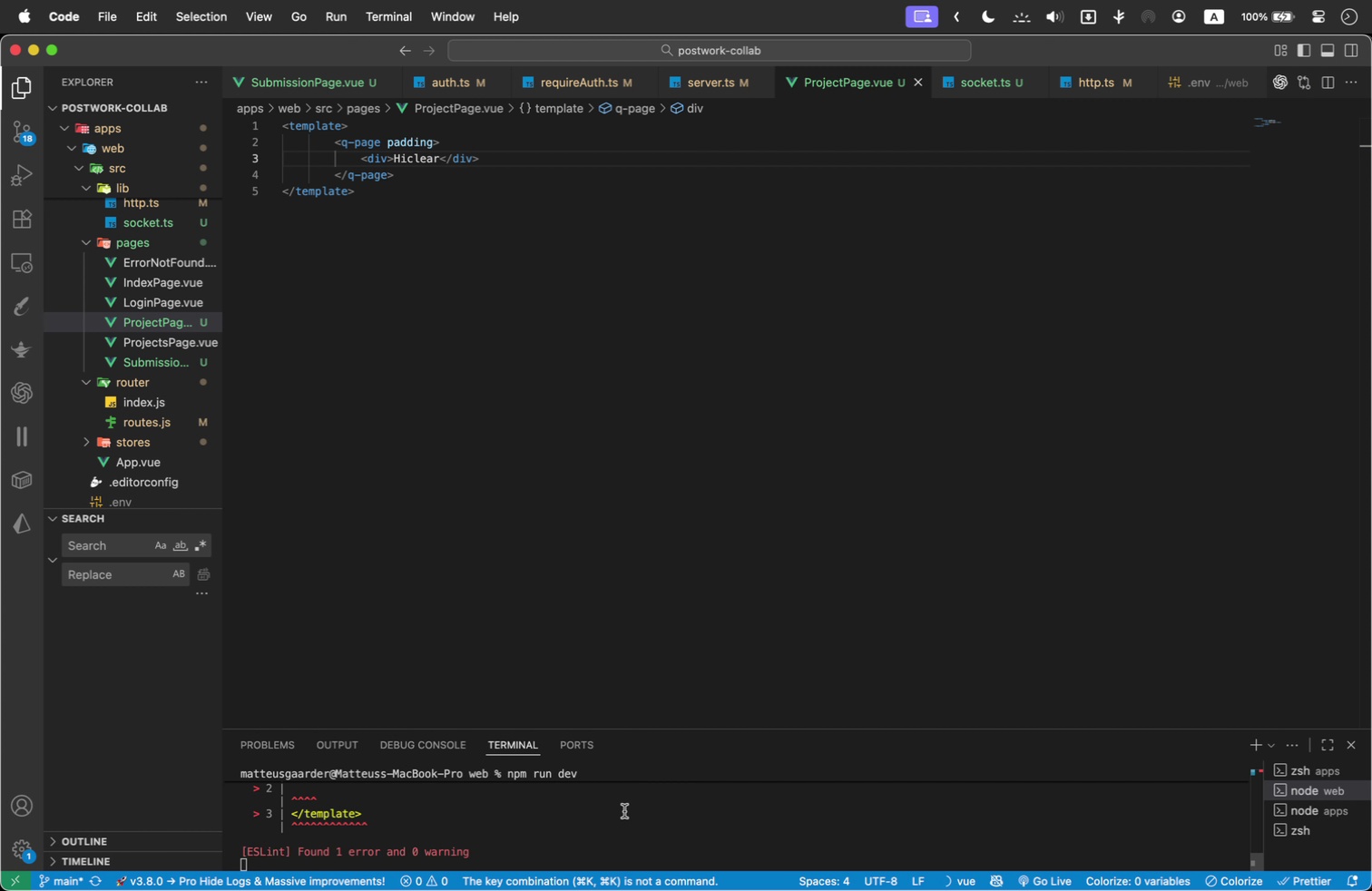 
left_click([624, 811])
 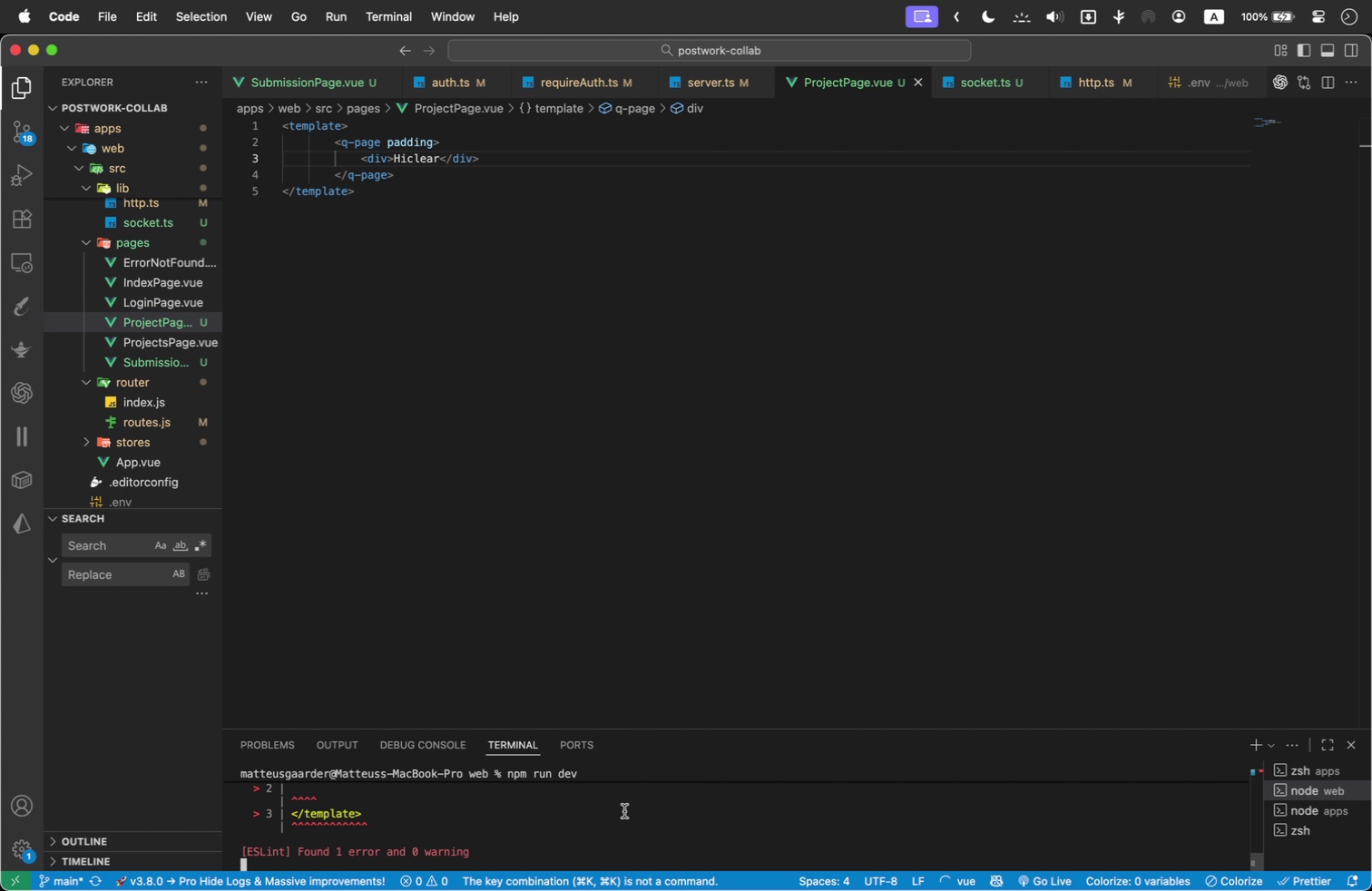 
type(clear)
 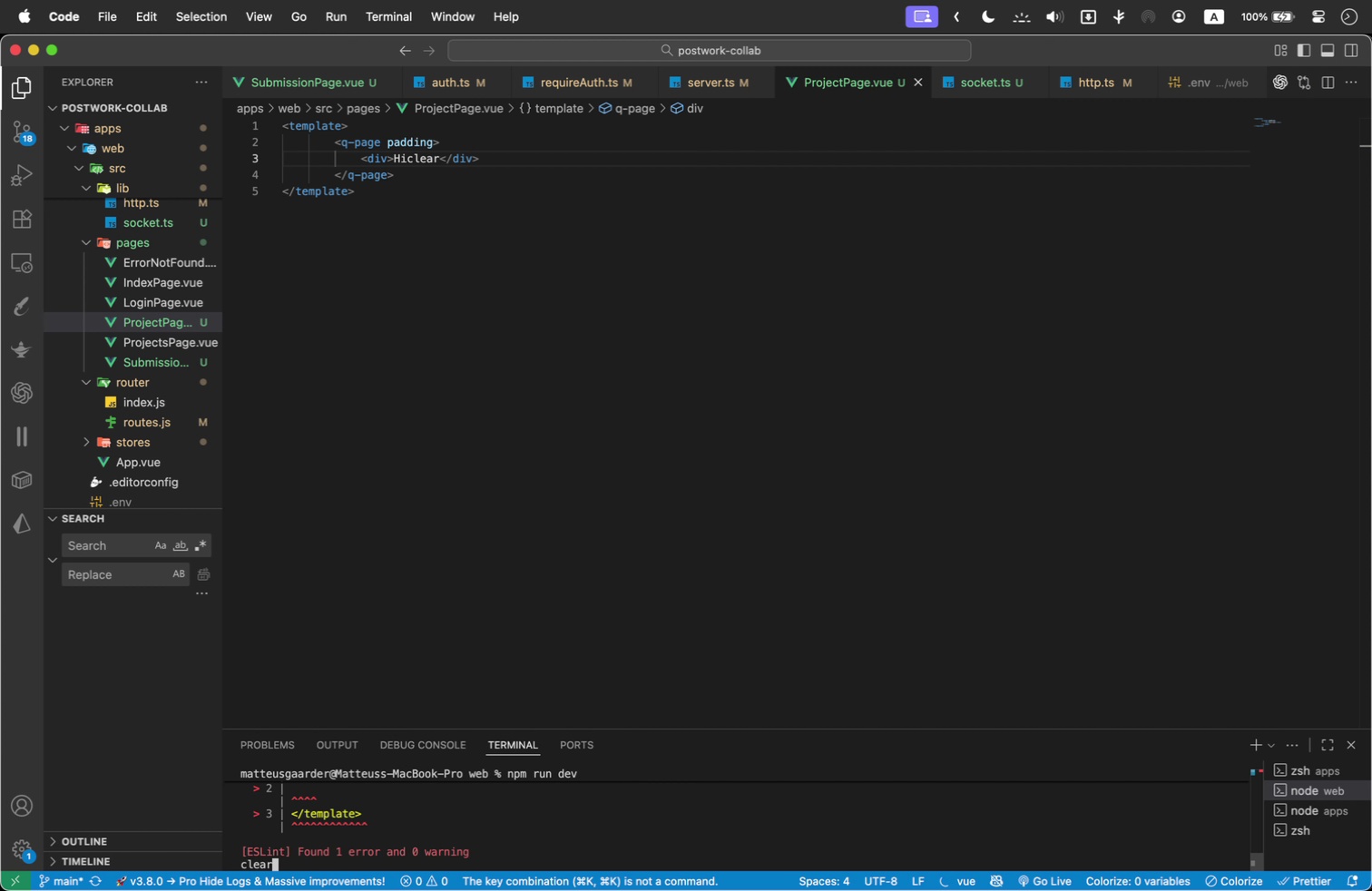 
key(Enter)
 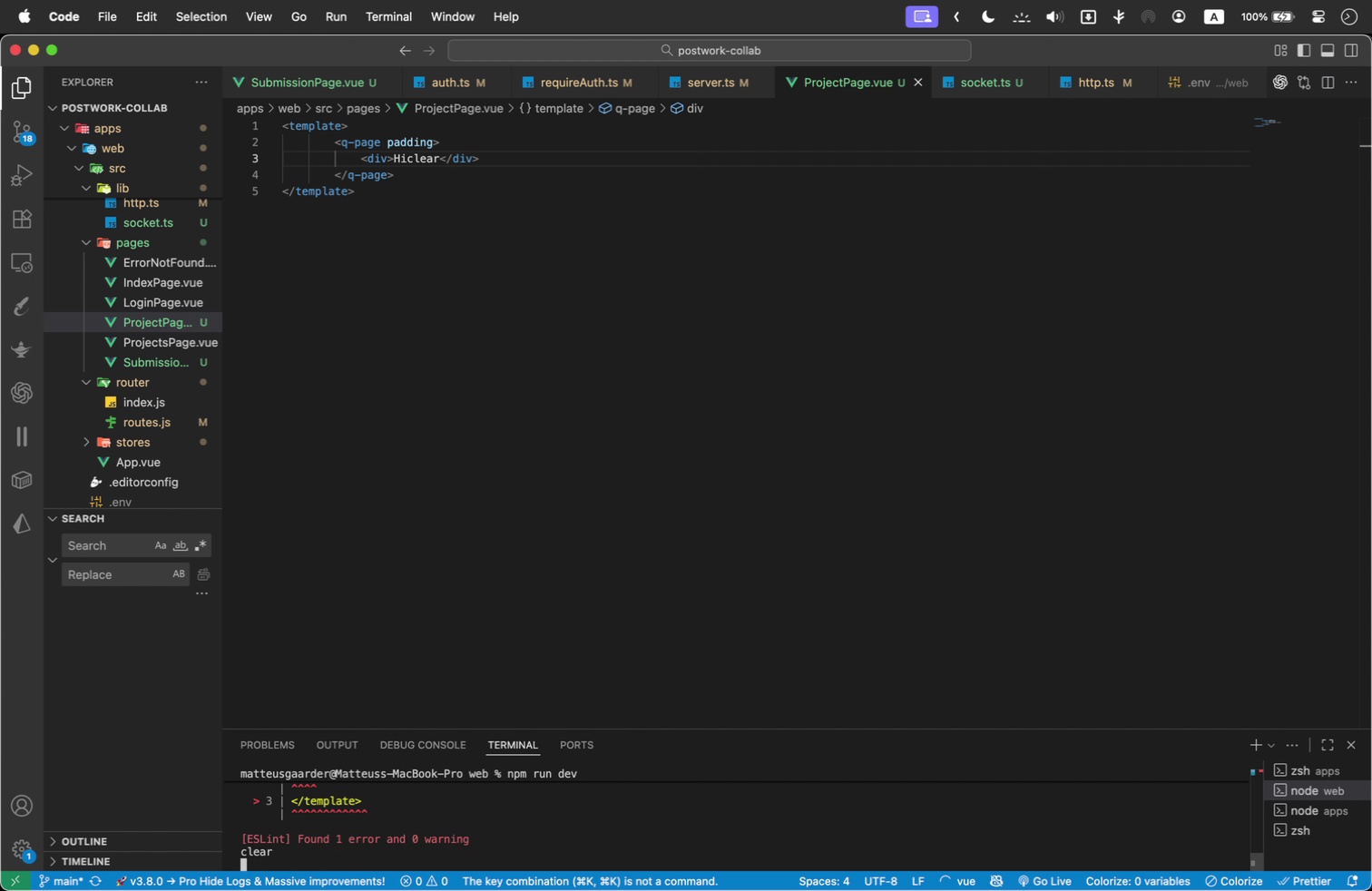 
key(Control+C)
 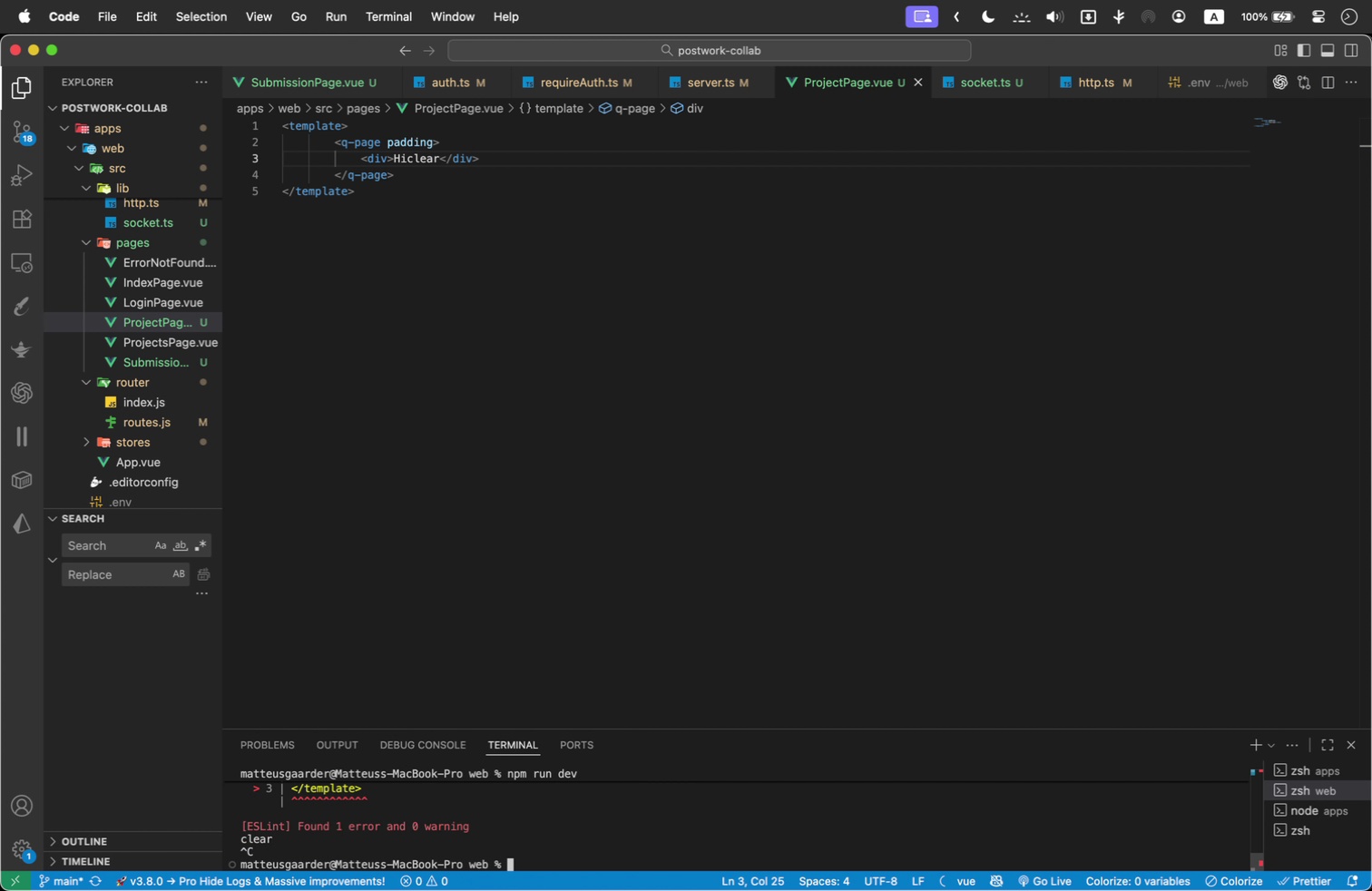 
key(ArrowUp)
 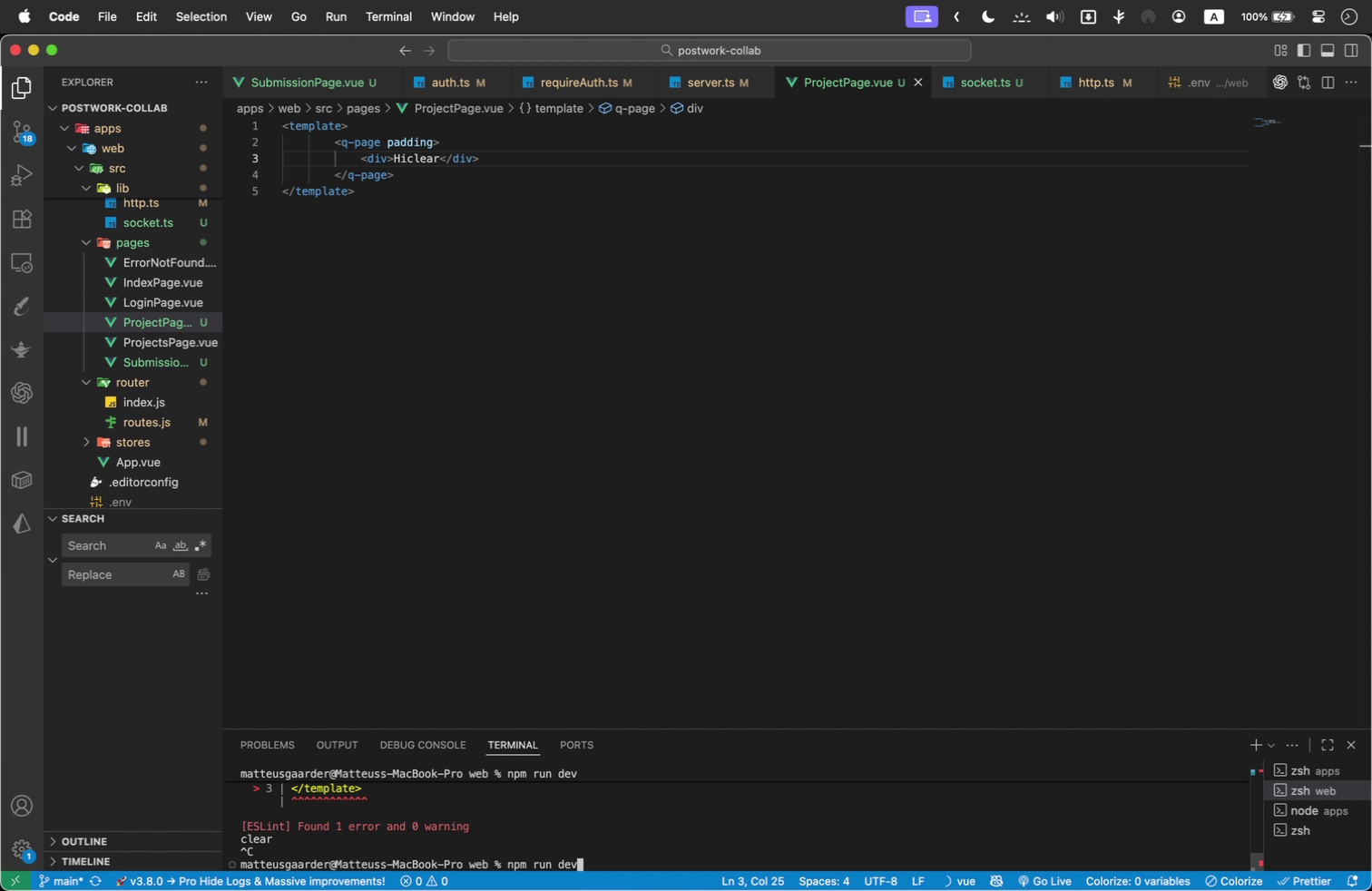 
key(Enter)
 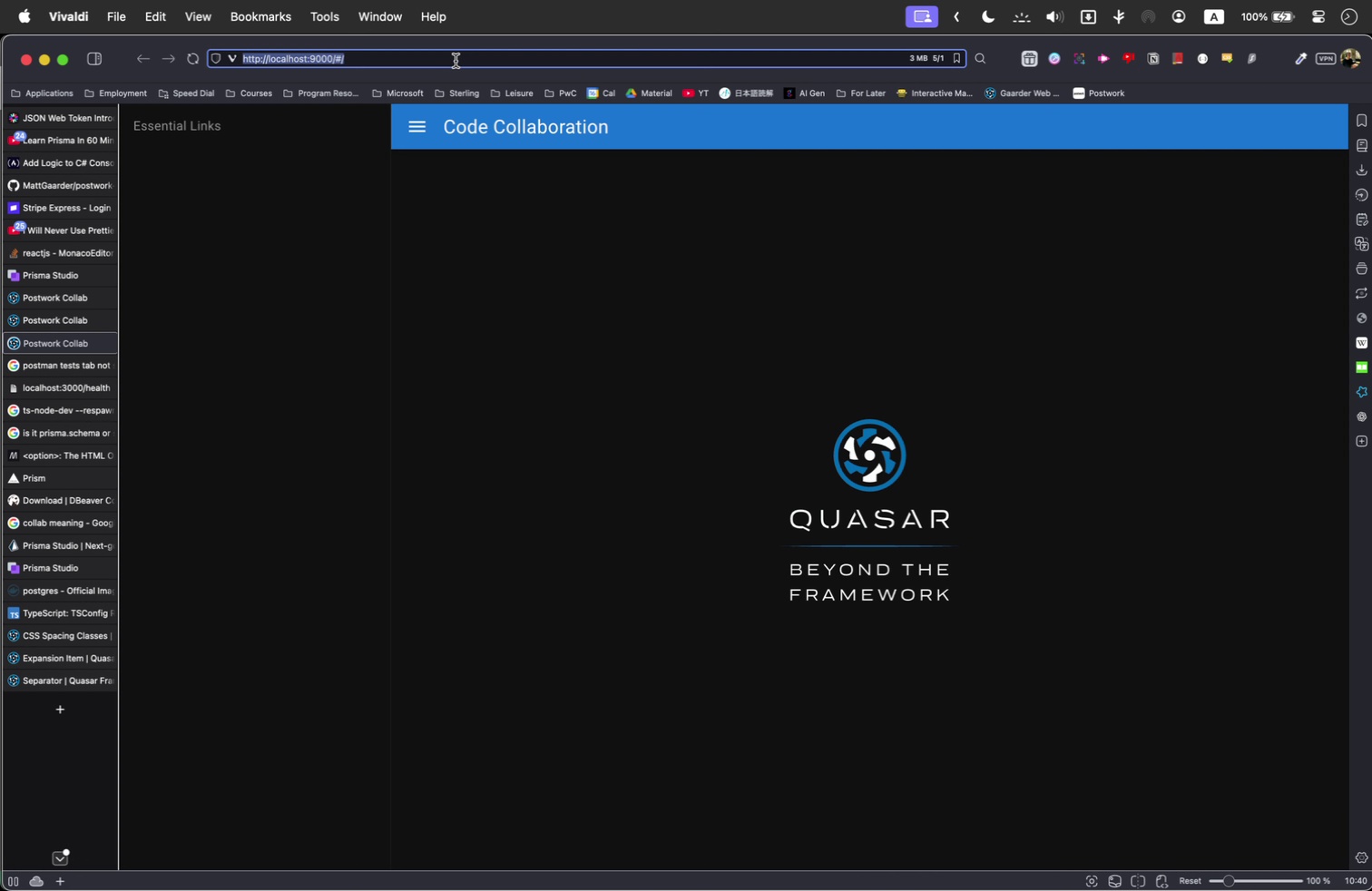 
left_click([460, 60])
 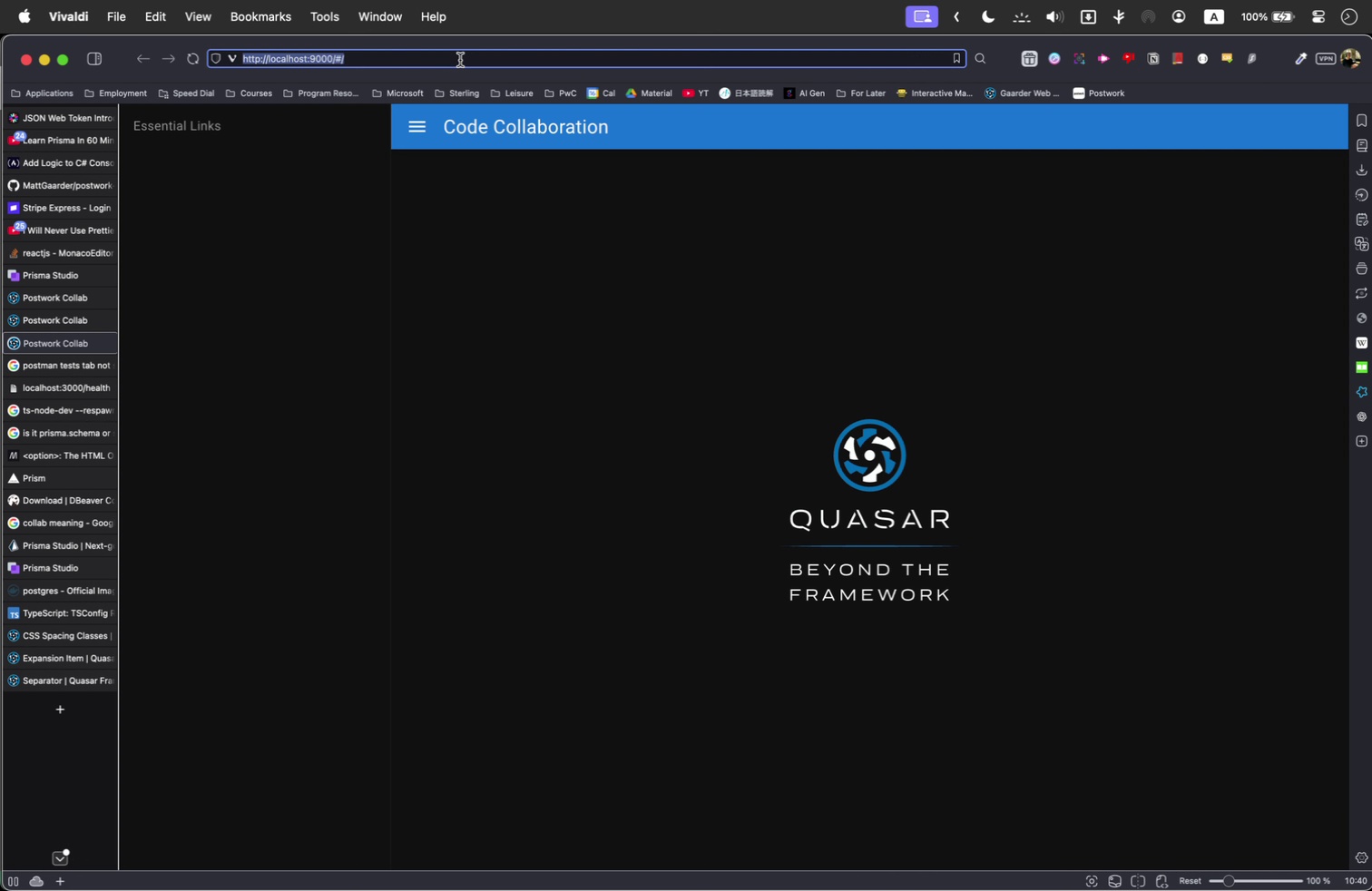 
key(Meta+Tab)
 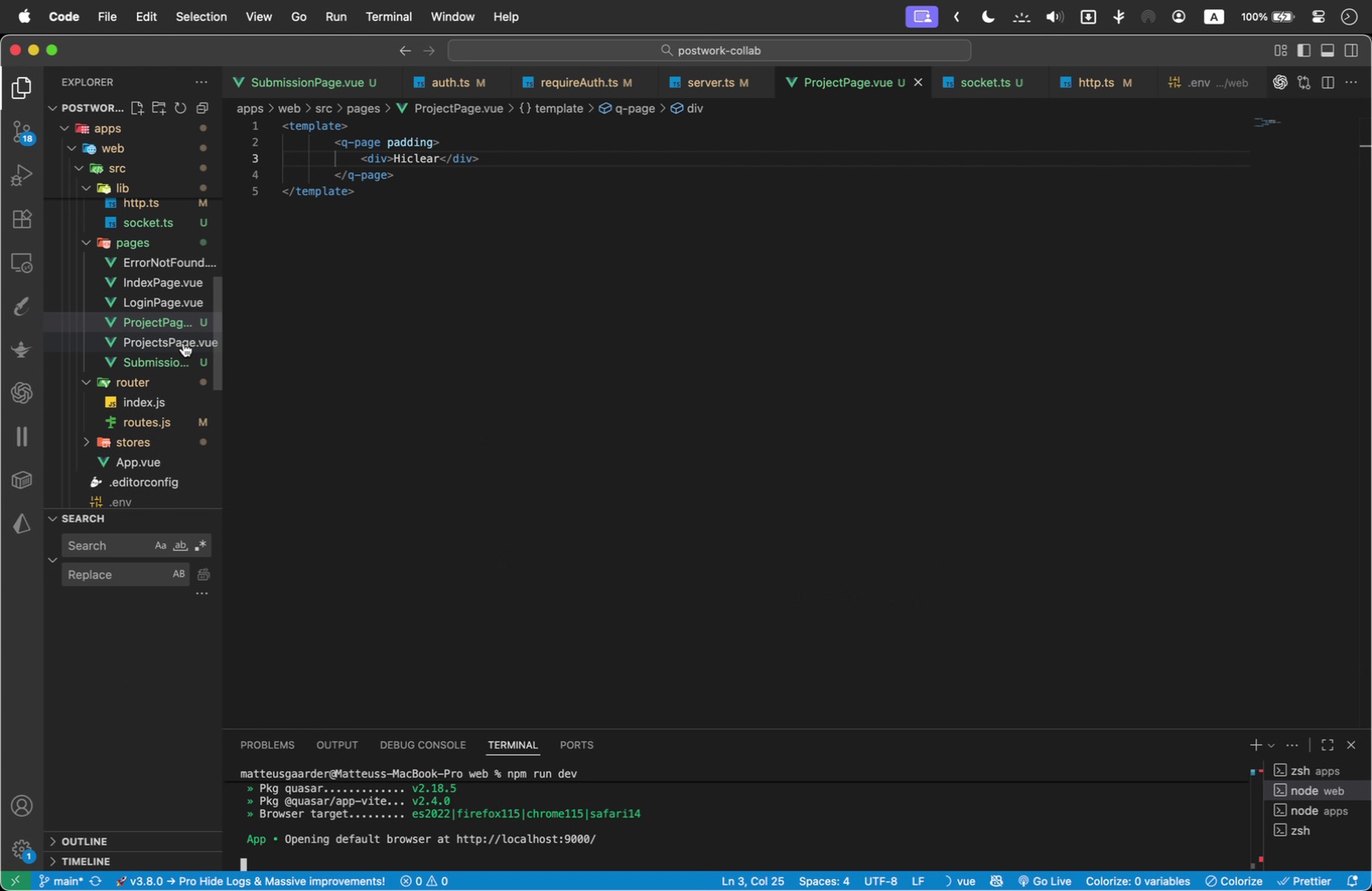 
left_click([167, 373])
 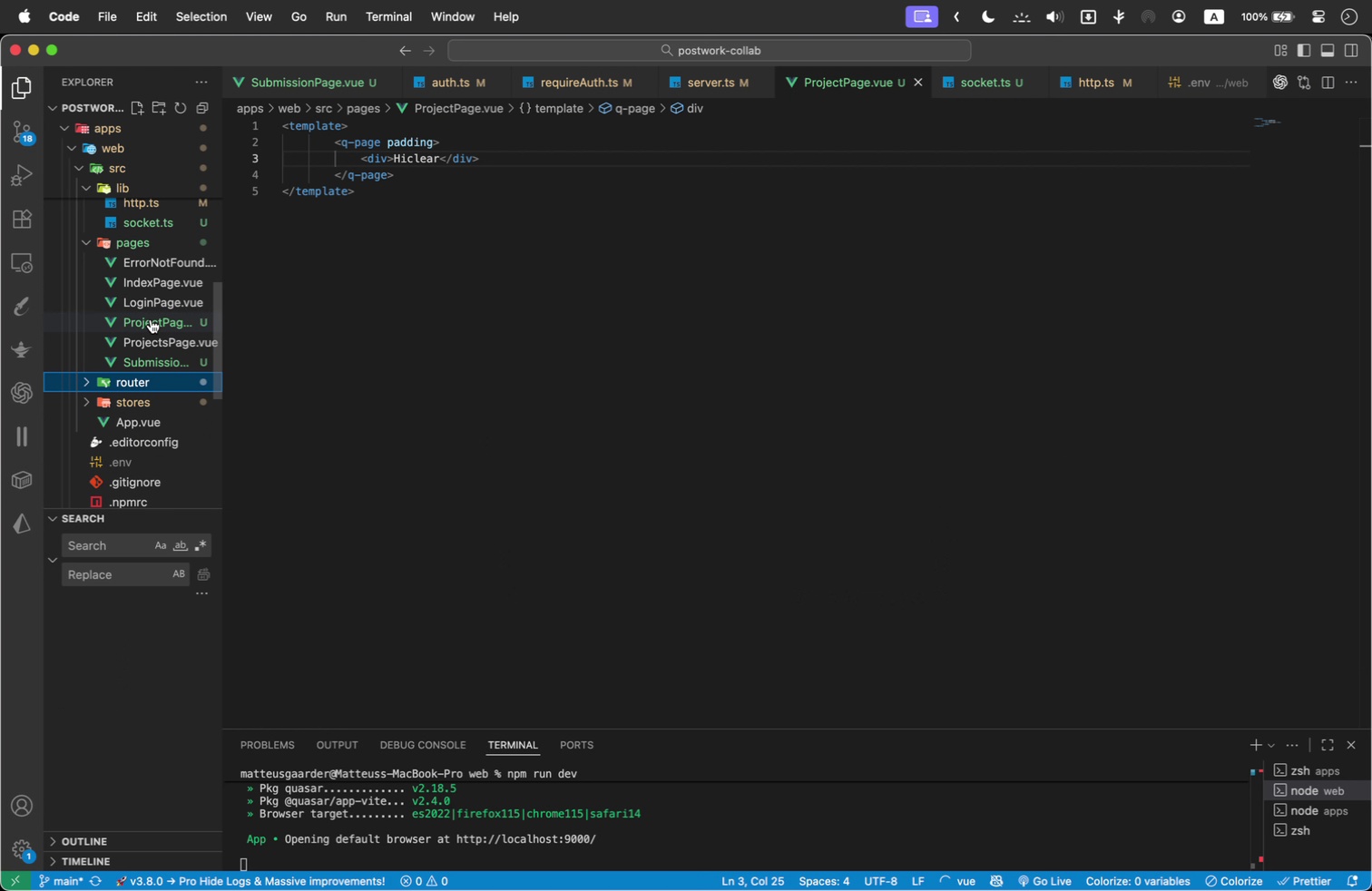 
left_click([151, 319])
 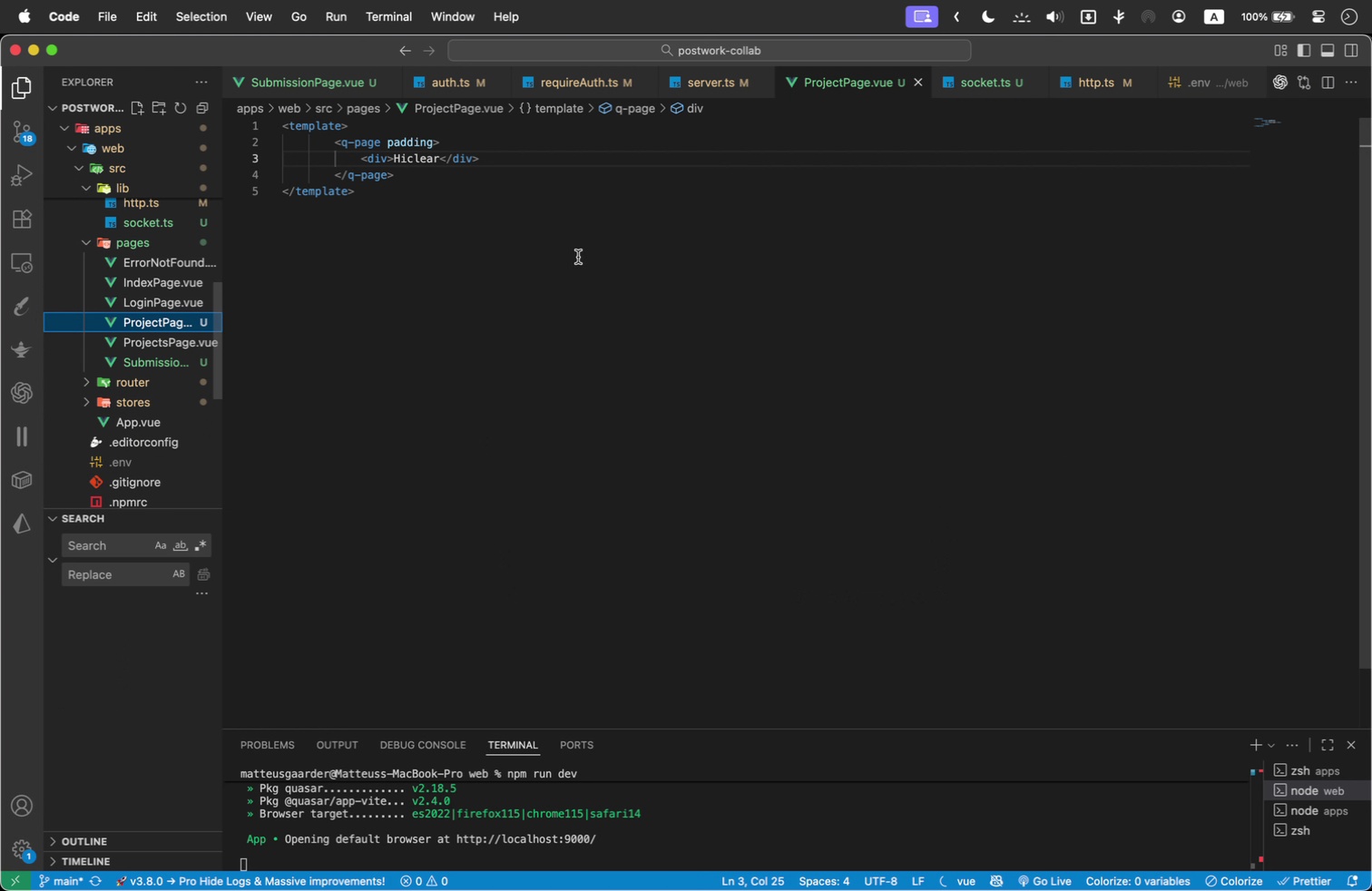 
left_click_drag(start_coordinate=[578, 257], to_coordinate=[485, 257])
 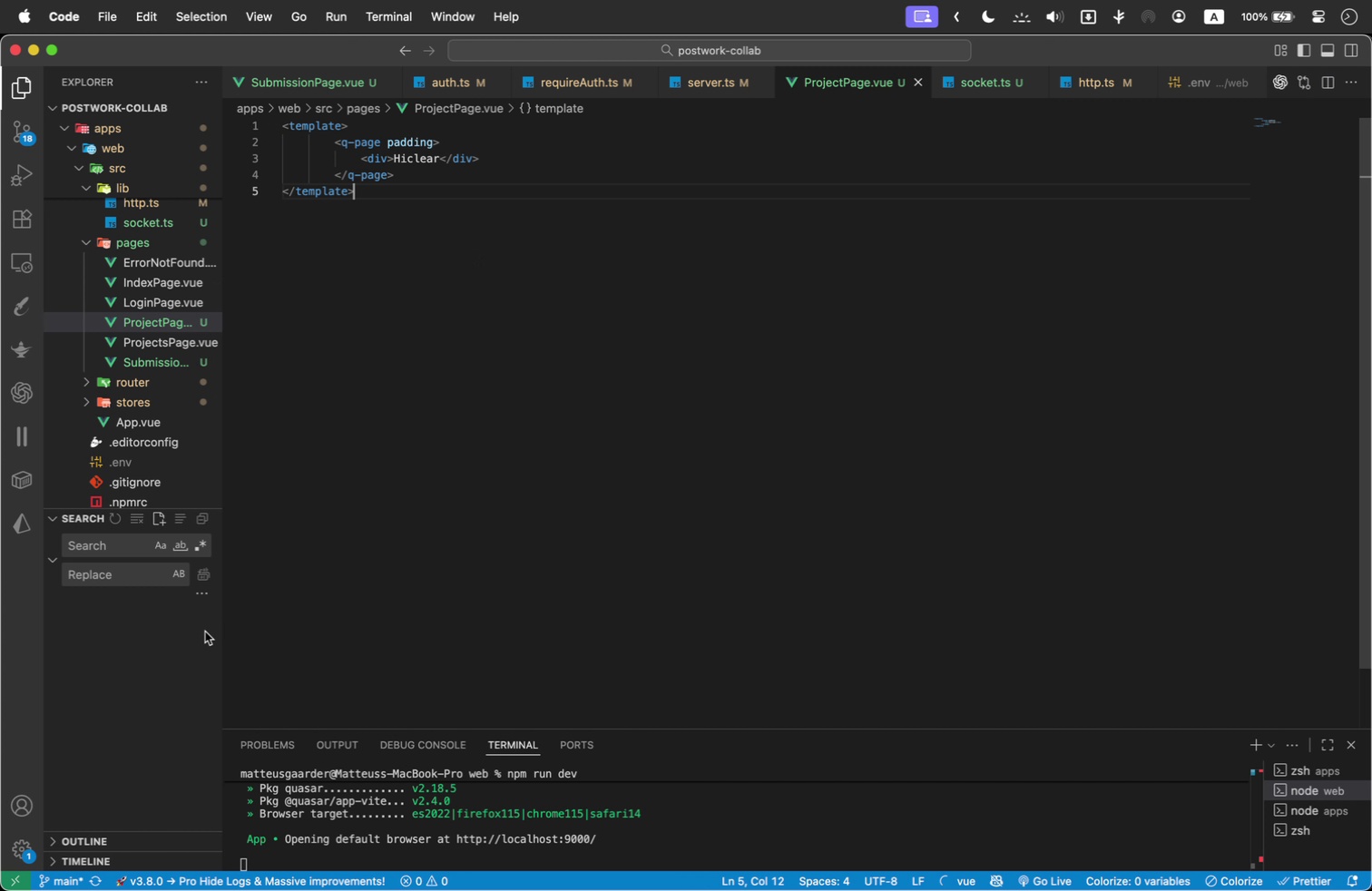 
key(Meta+Tab)
 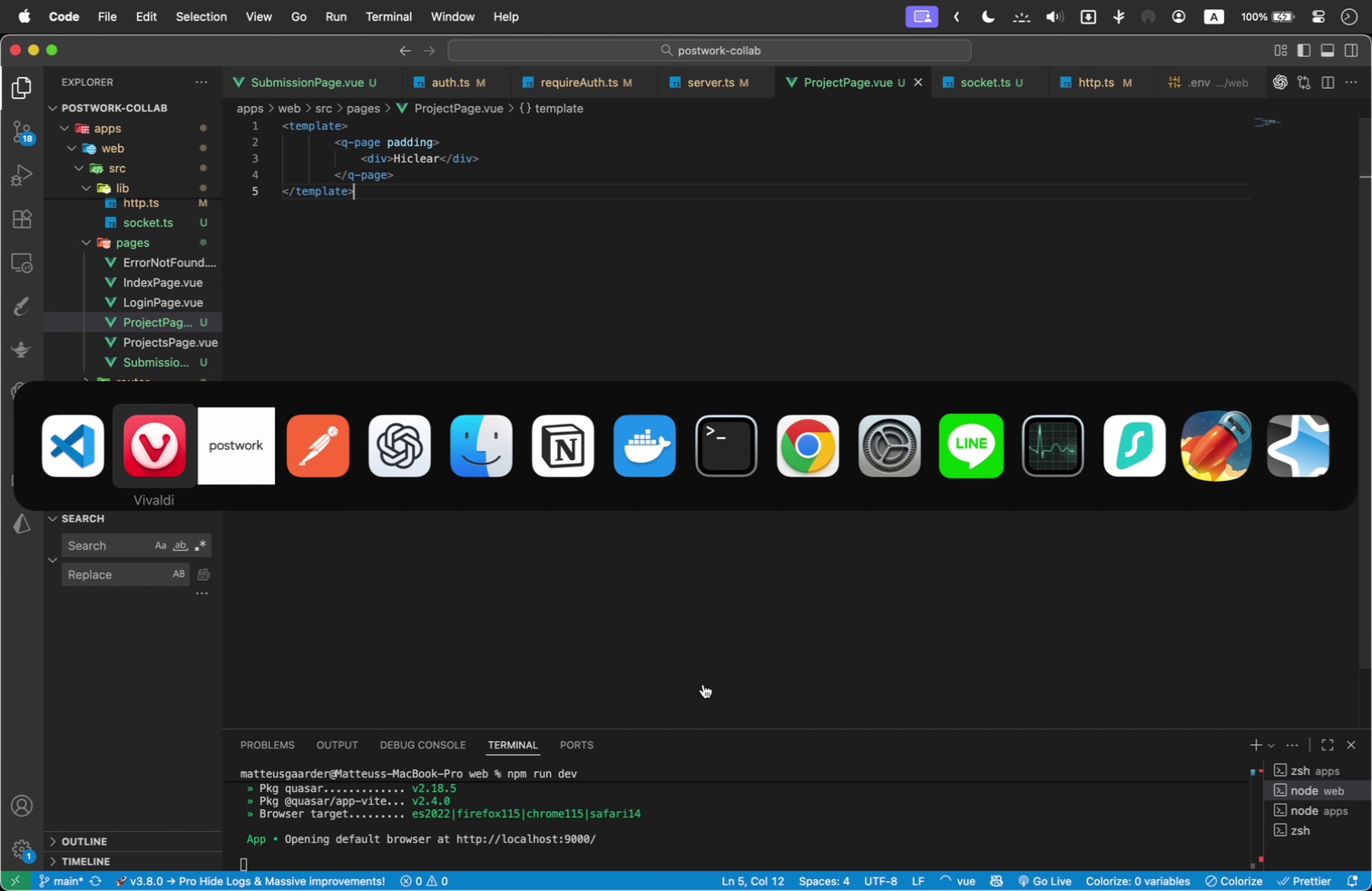 
key(Meta+Tab)
 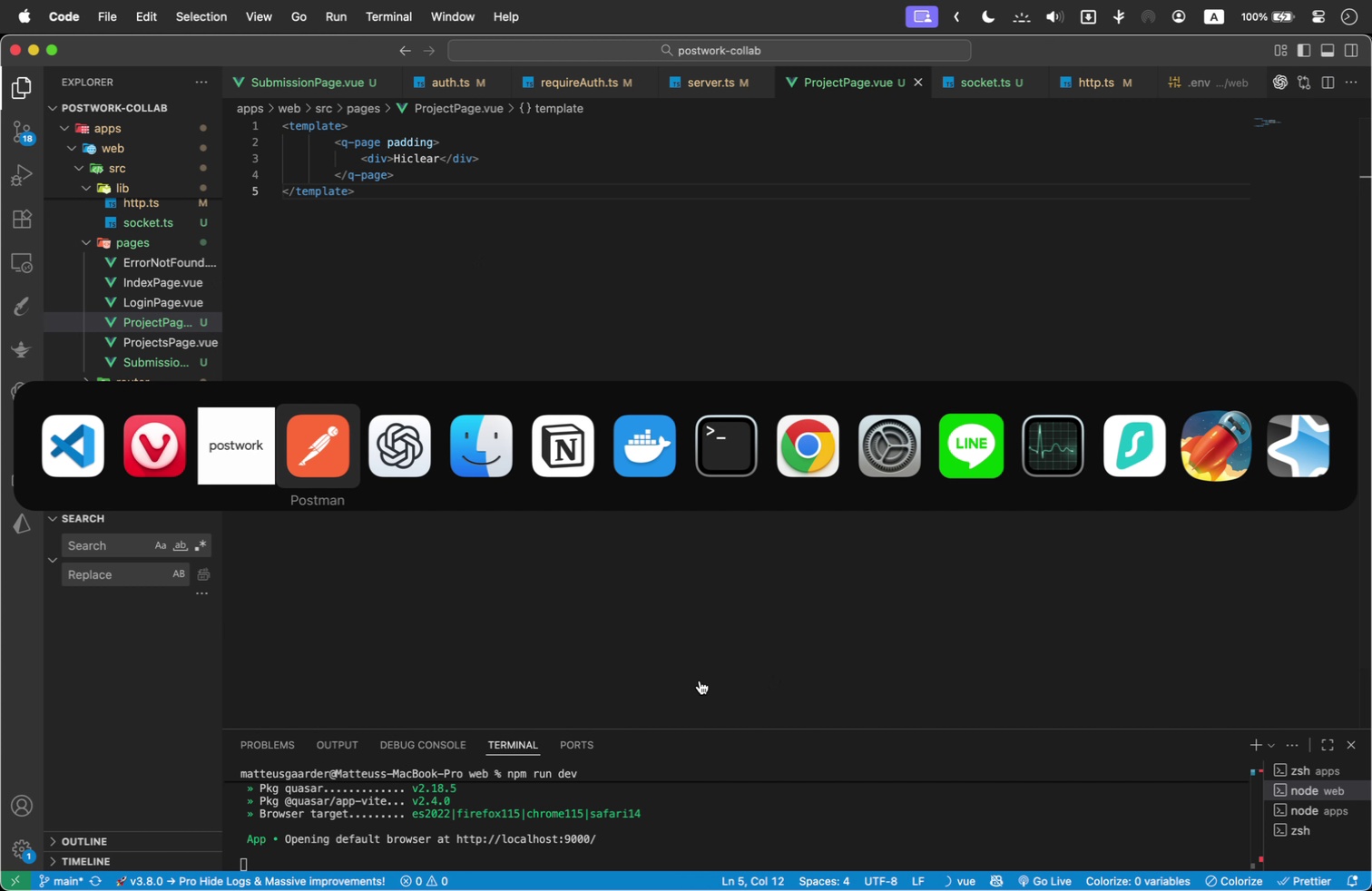 
key(Meta+Tab)
 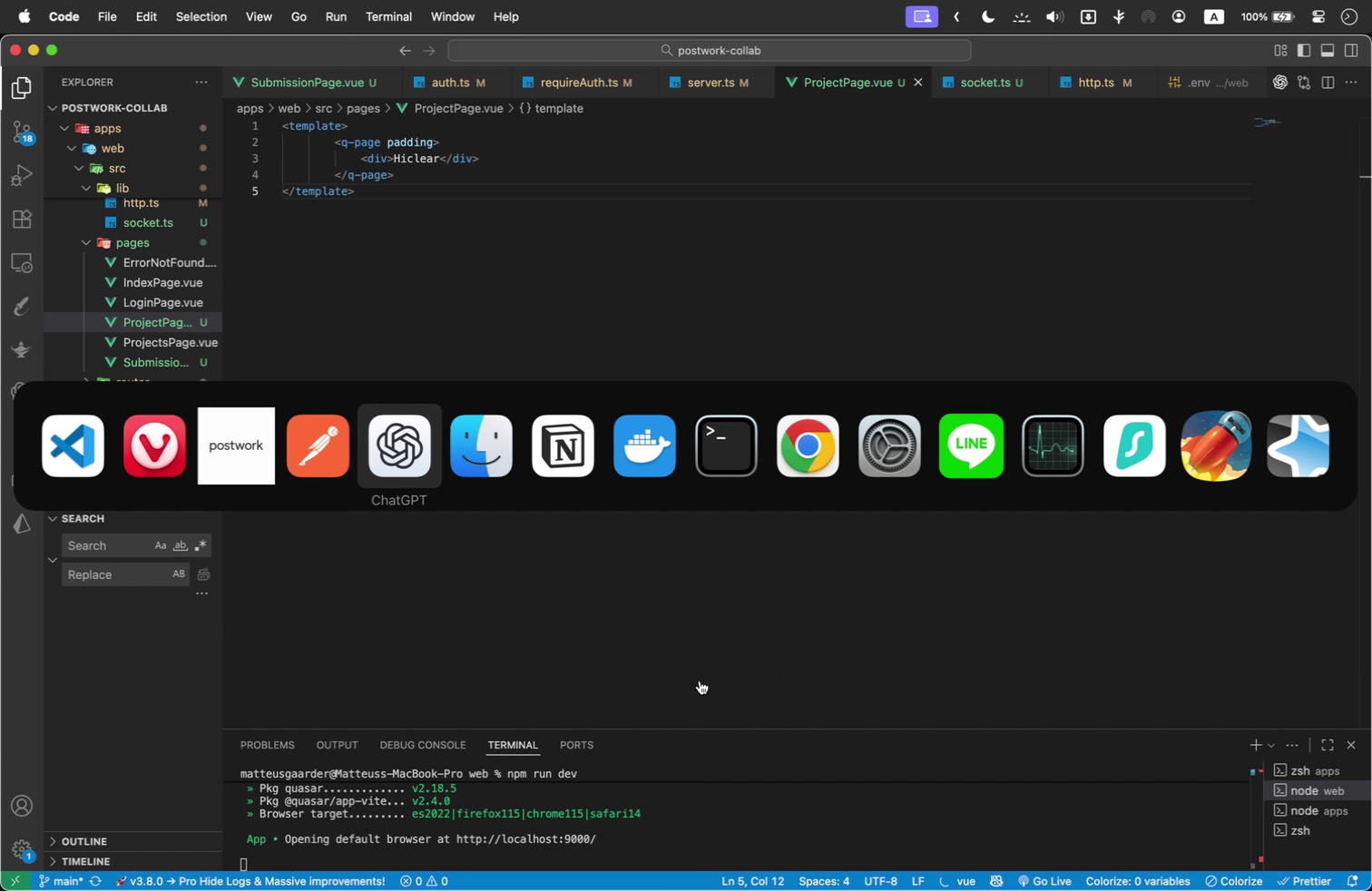 
key(Meta+Tab)
 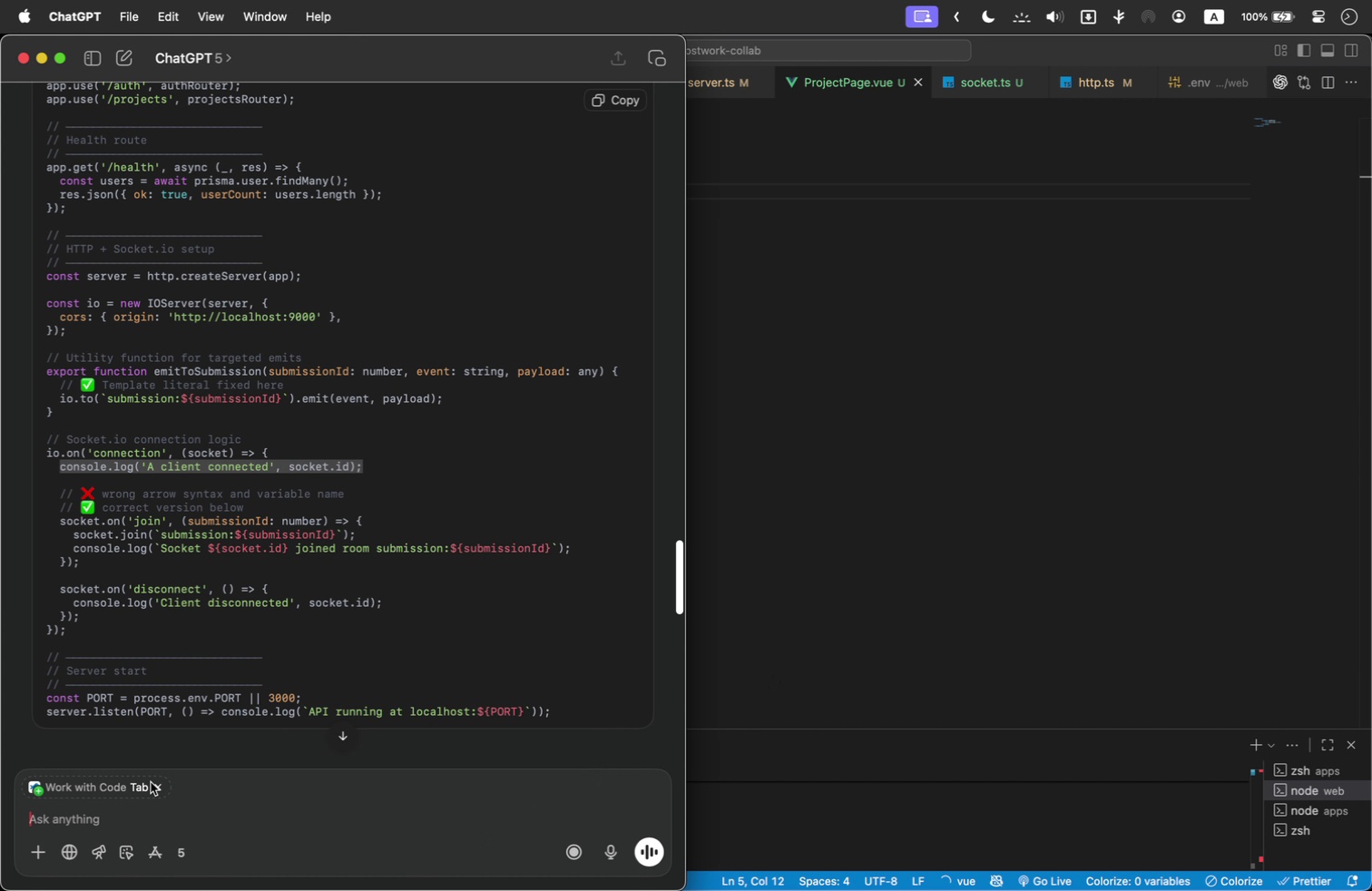 
left_click([156, 787])
 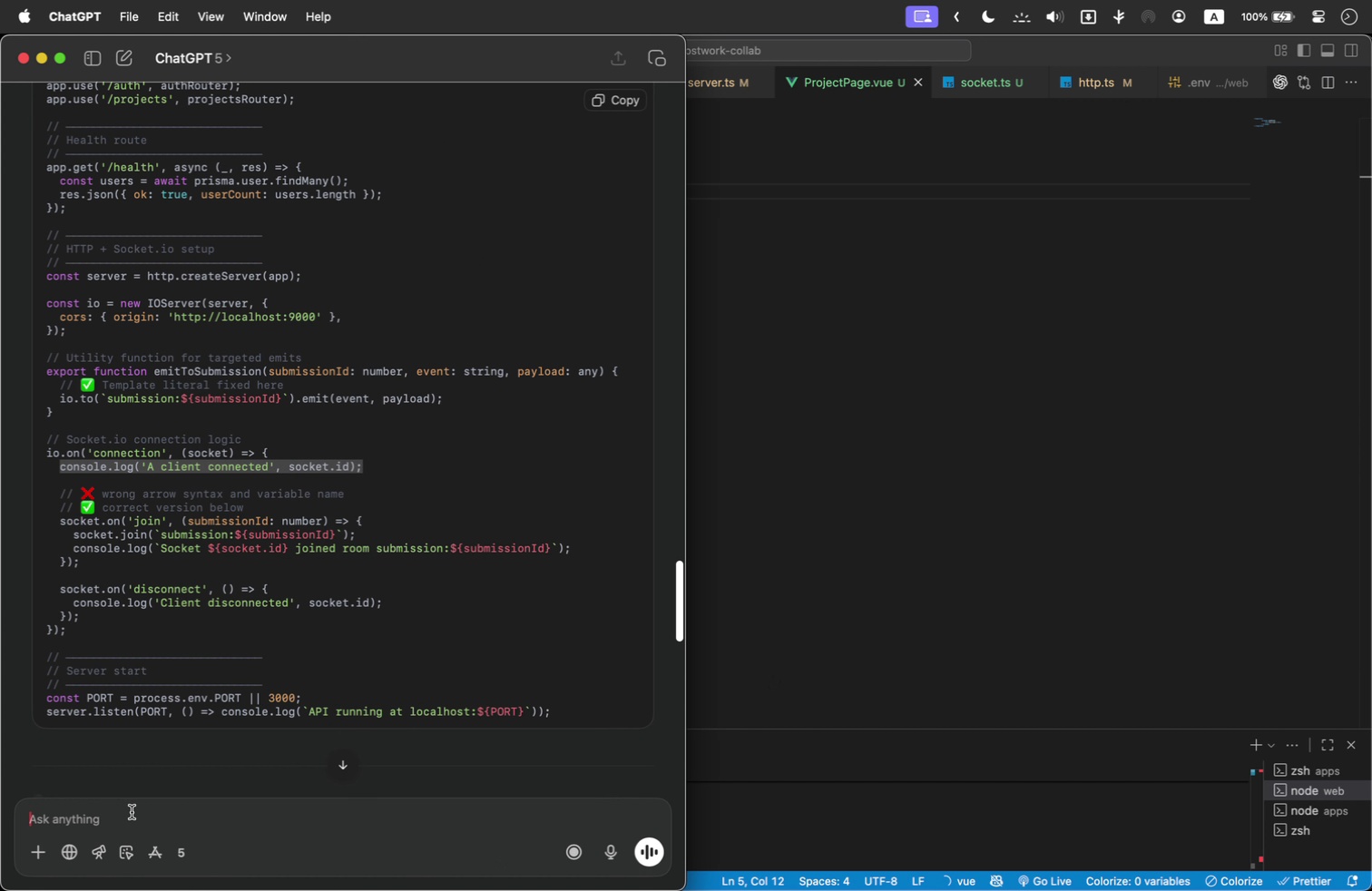 
double_click([132, 812])
 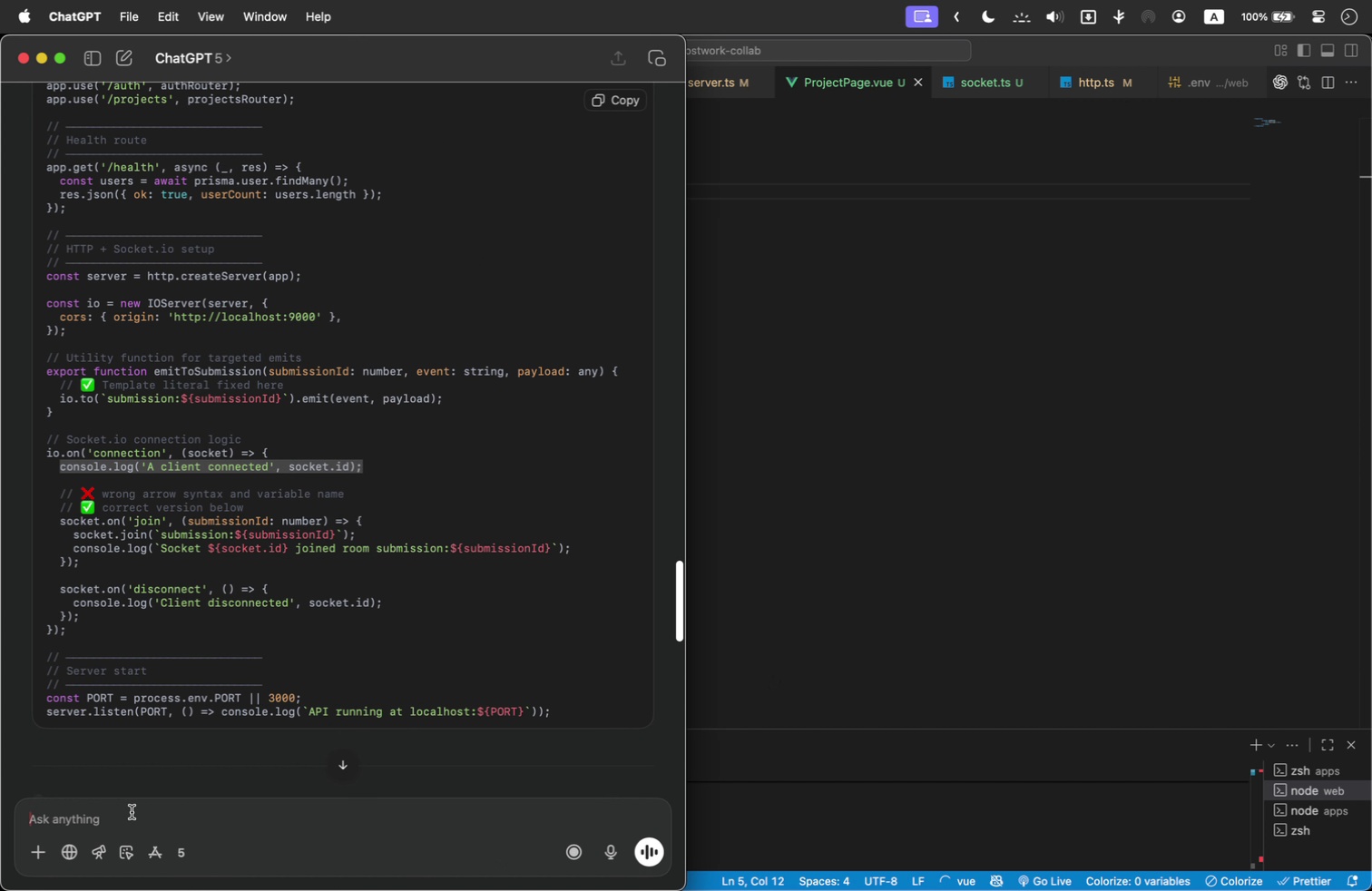 
type(why am I not getting green syntax highlighting for my quasar elements like I normally do?)
 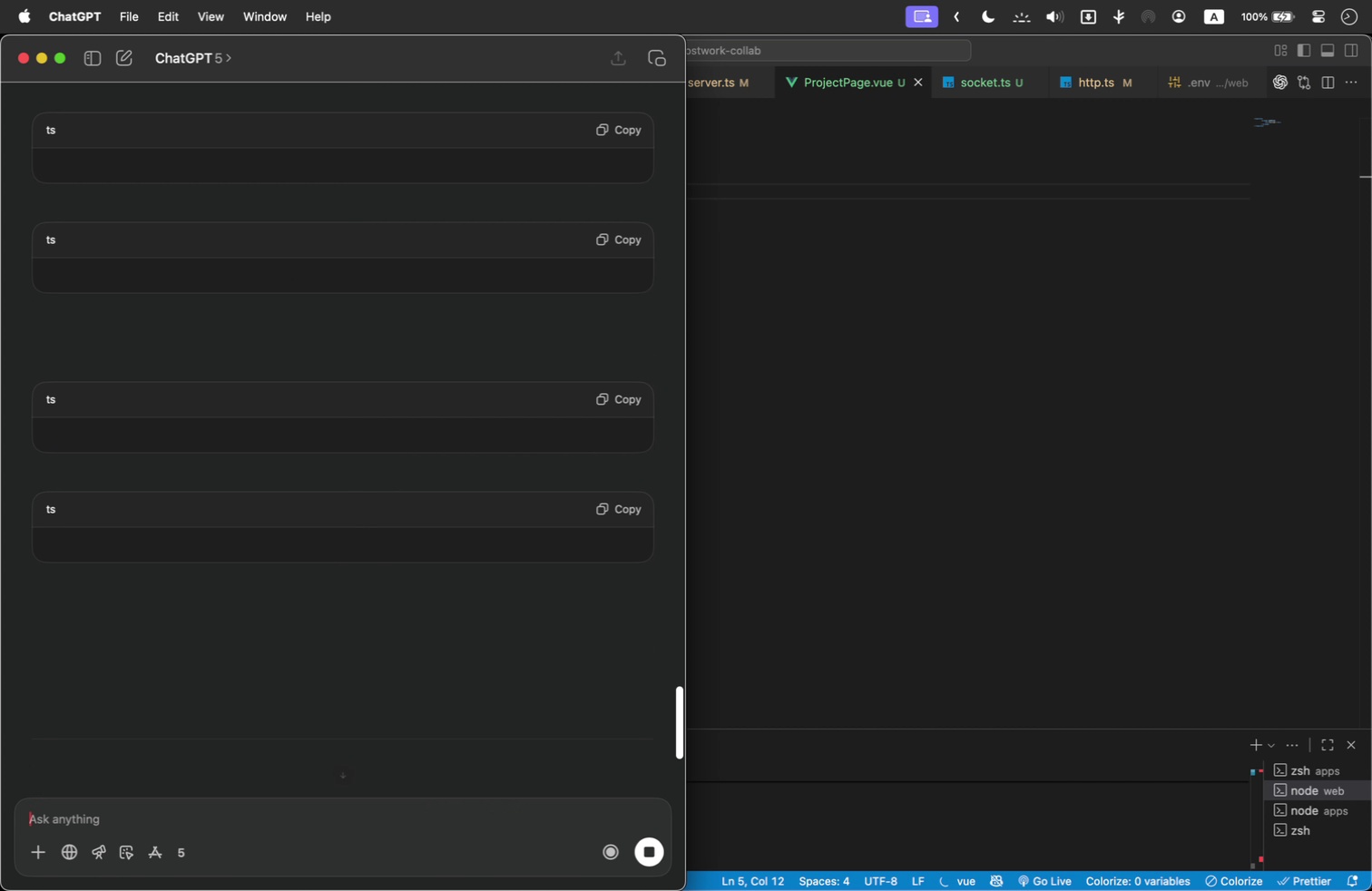 
 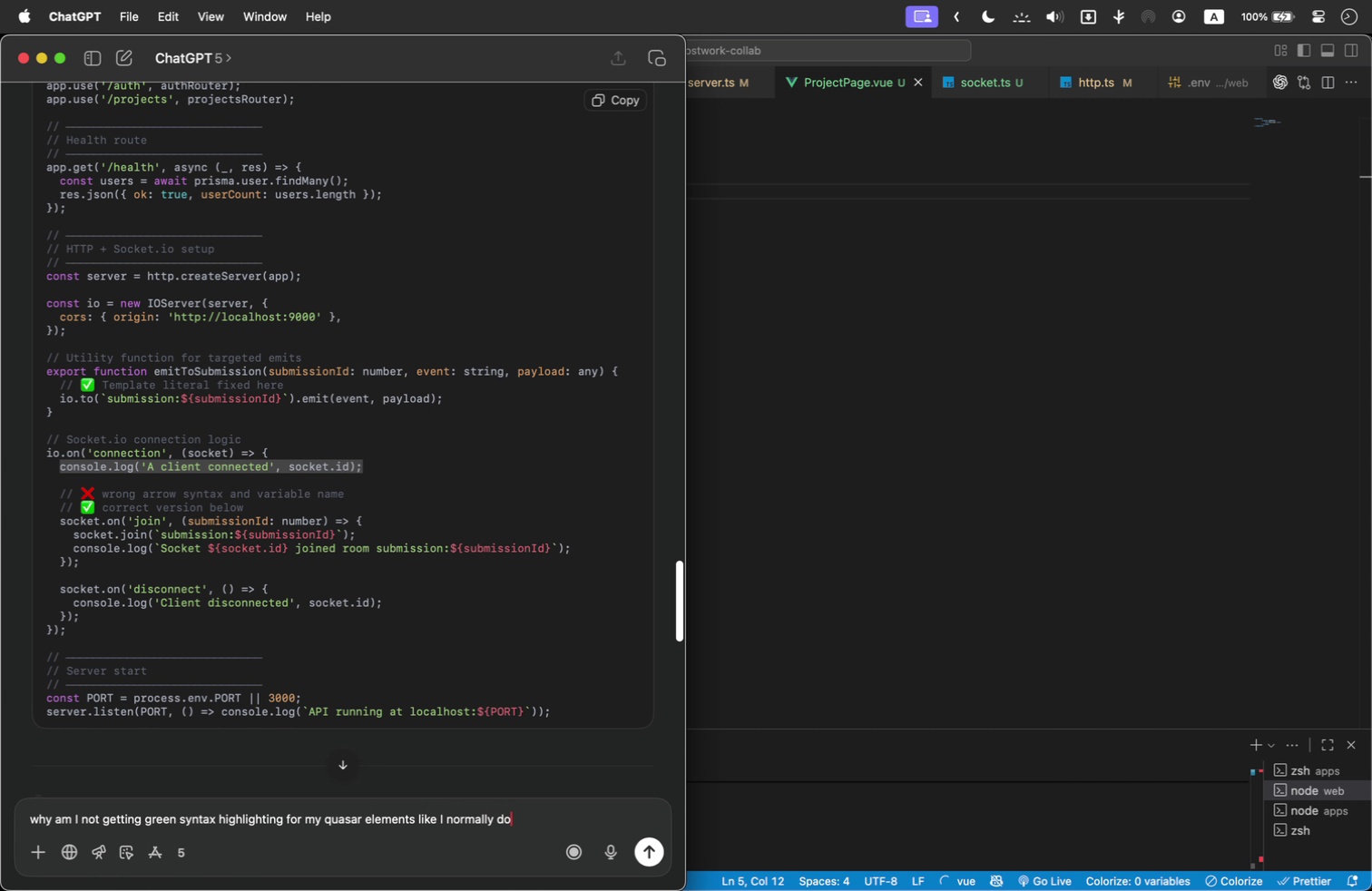 
key(Enter)
 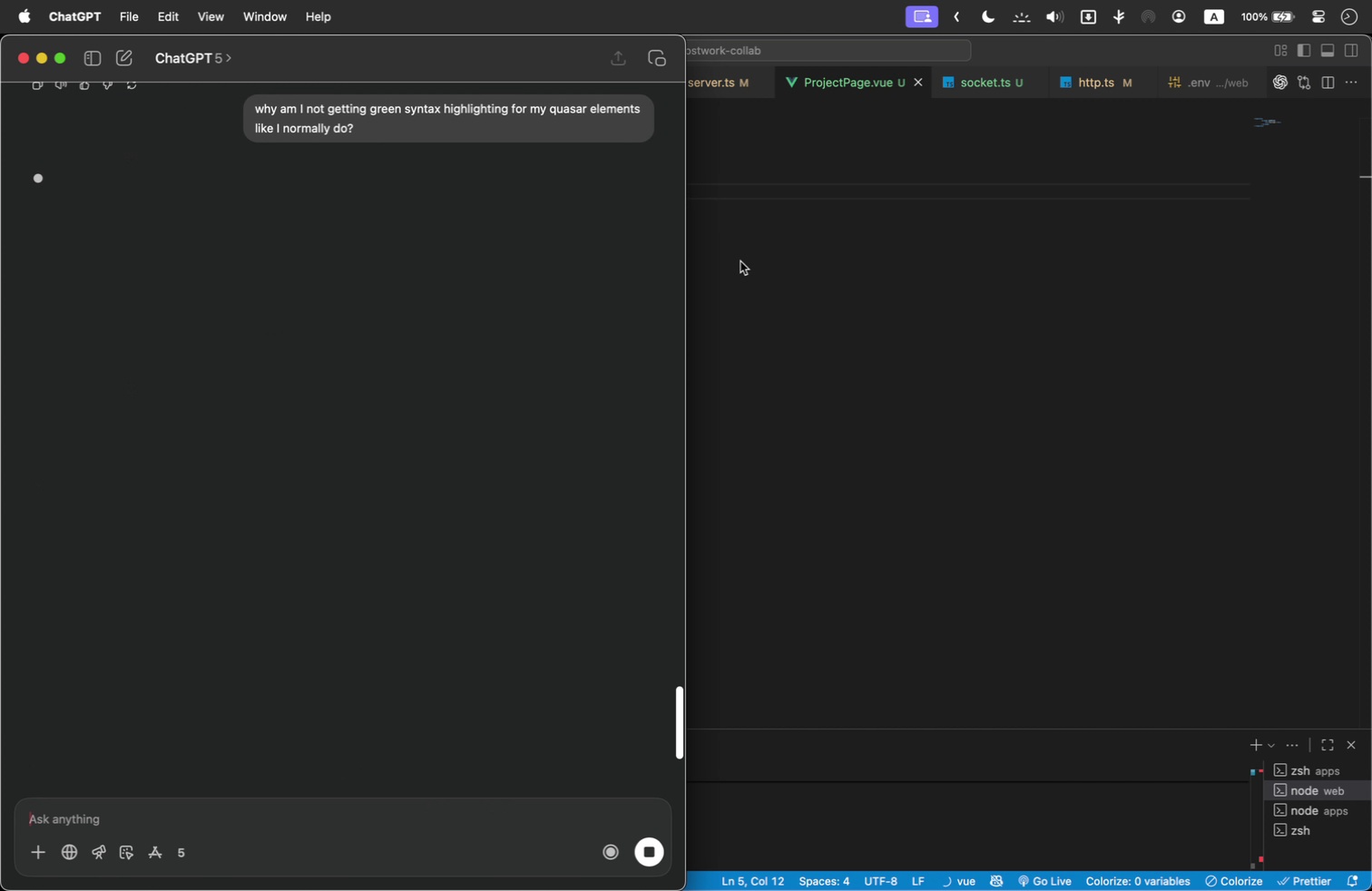 
left_click([853, 302])
 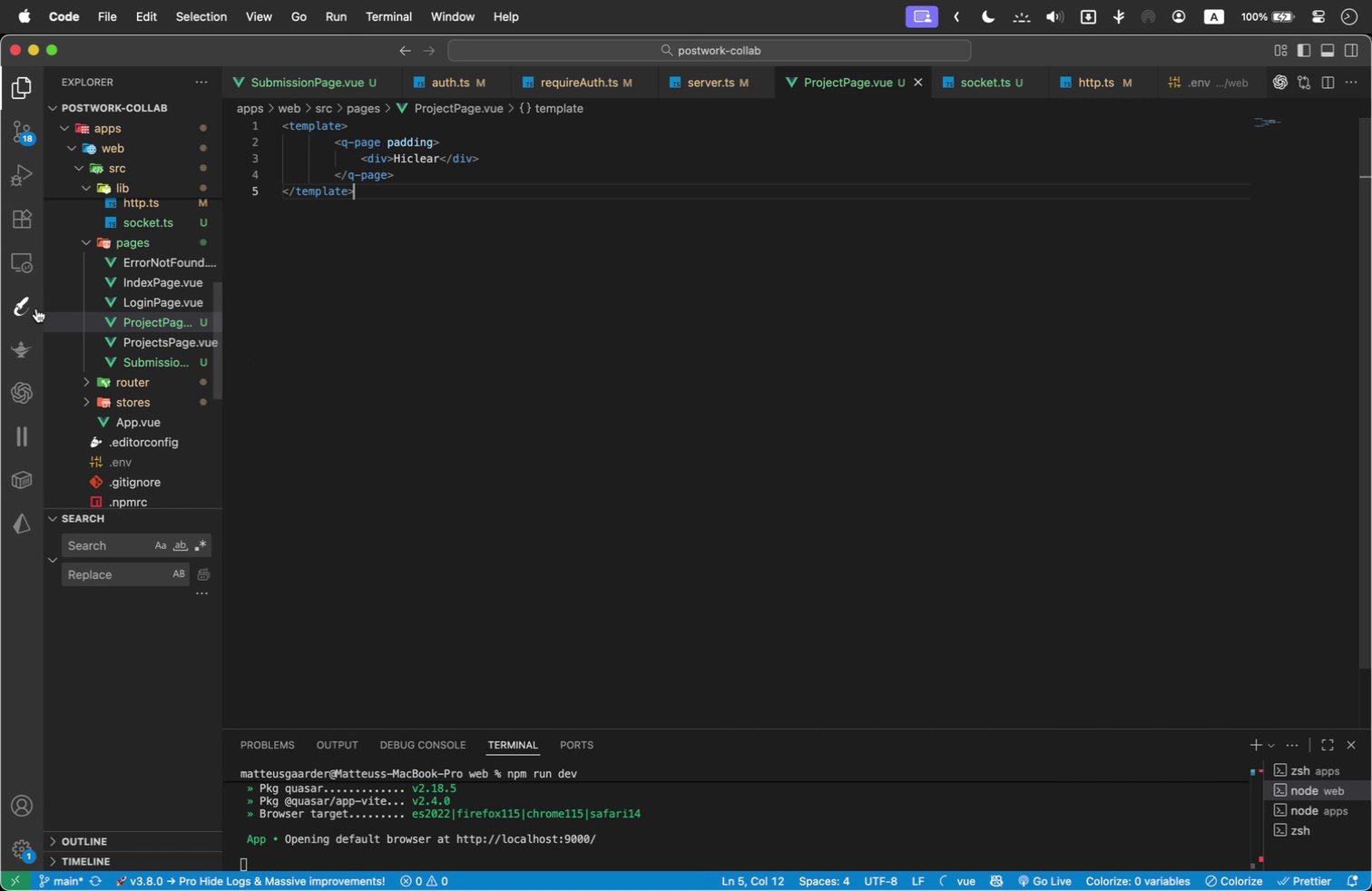 
scroll: coordinate [112, 294], scroll_direction: up, amount: 1.0
 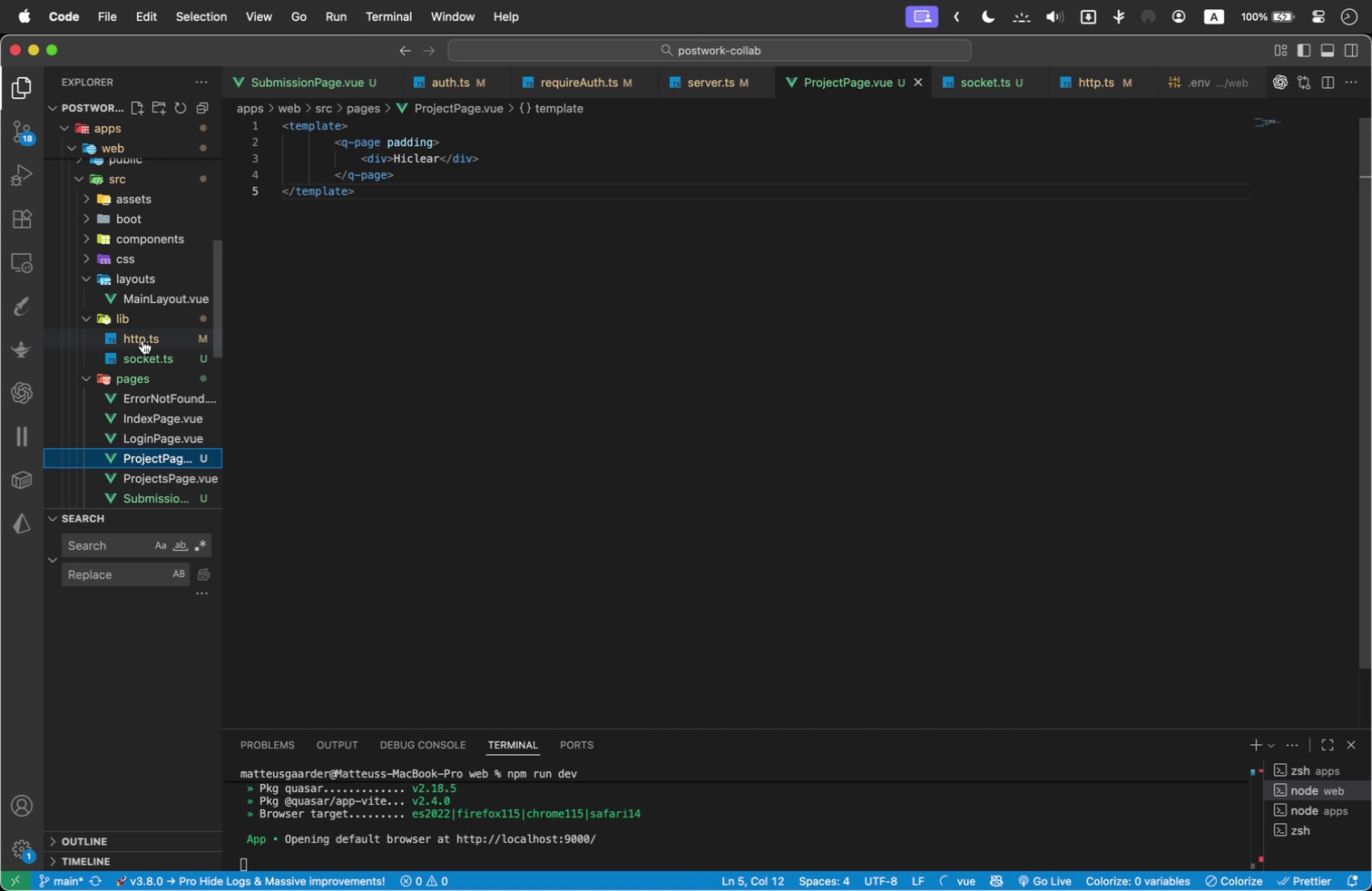 
left_click([175, 305])
 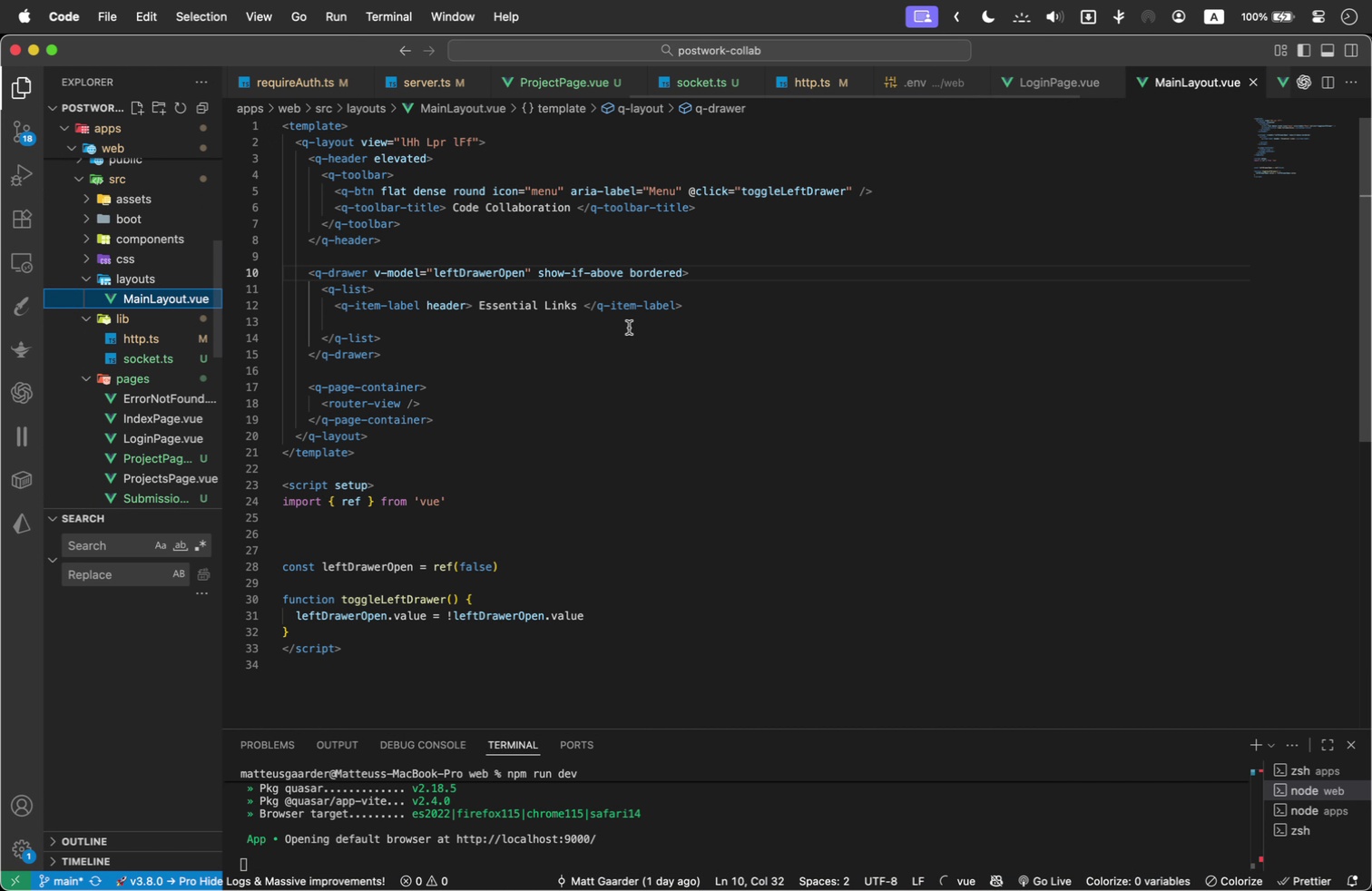 
left_click([629, 328])
 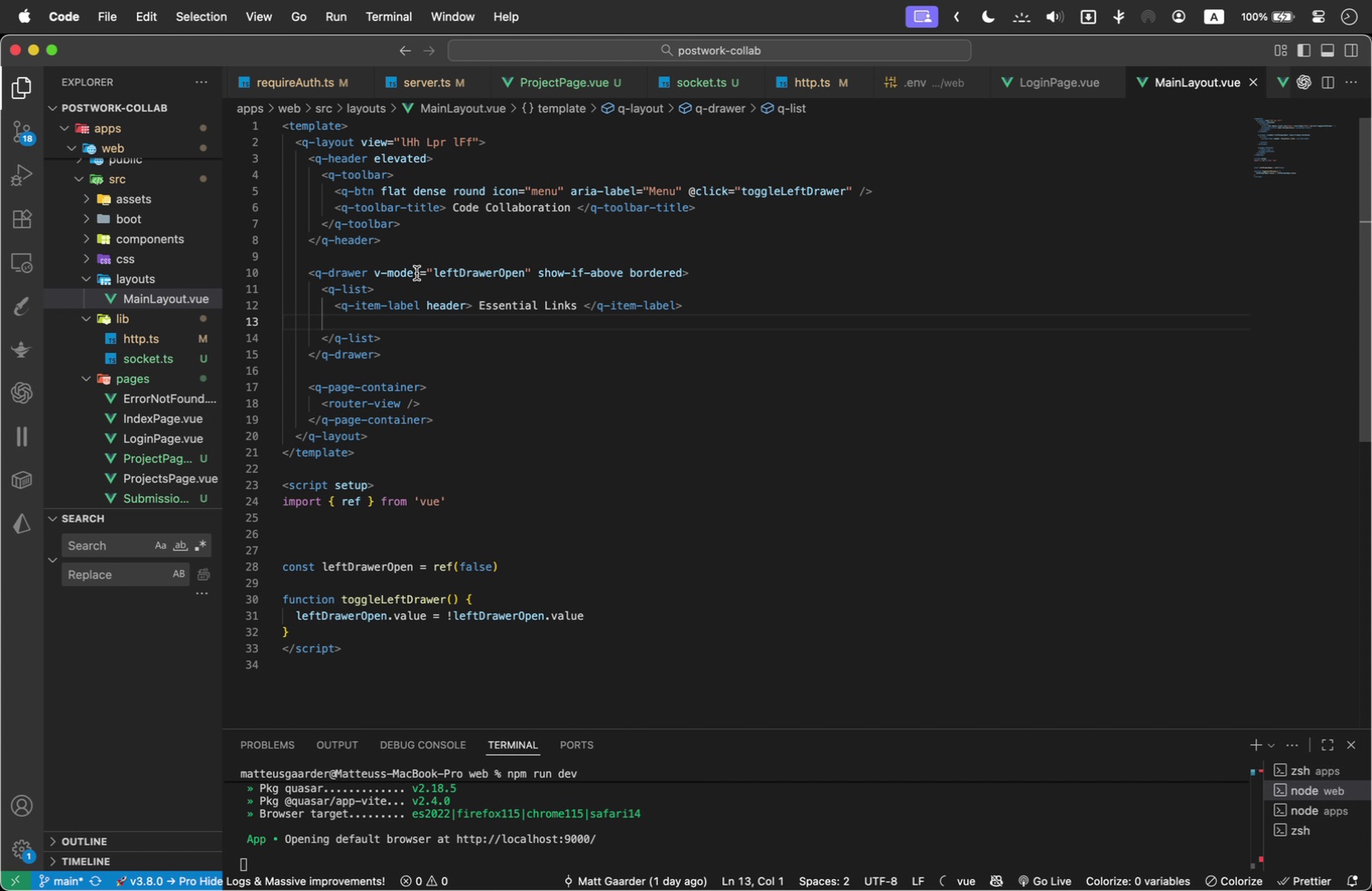 
scroll: coordinate [588, 406], scroll_direction: down, amount: 1.0
 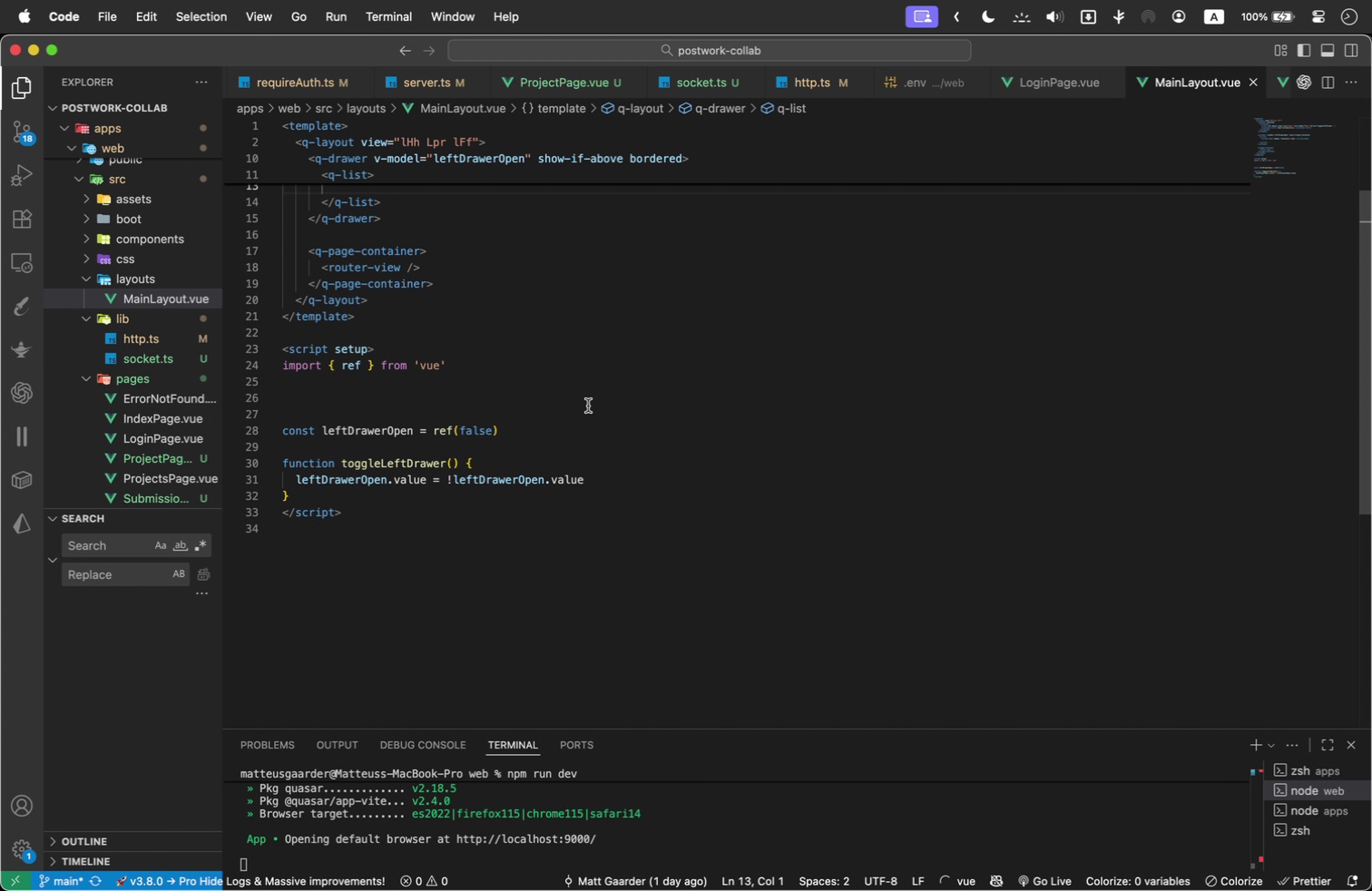 
scroll: coordinate [588, 406], scroll_direction: up, amount: 2.0
 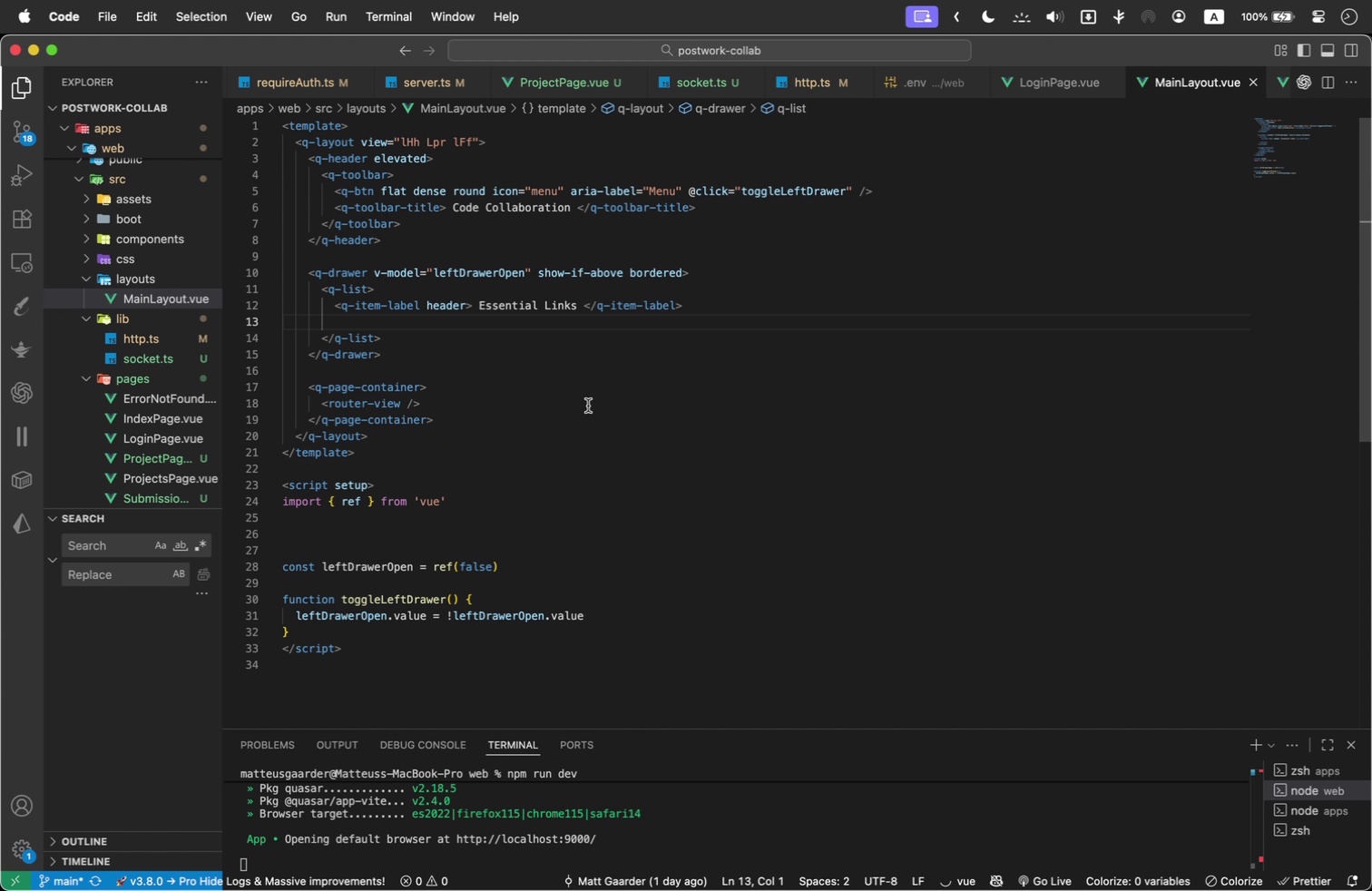 
key(Meta+Tab)
 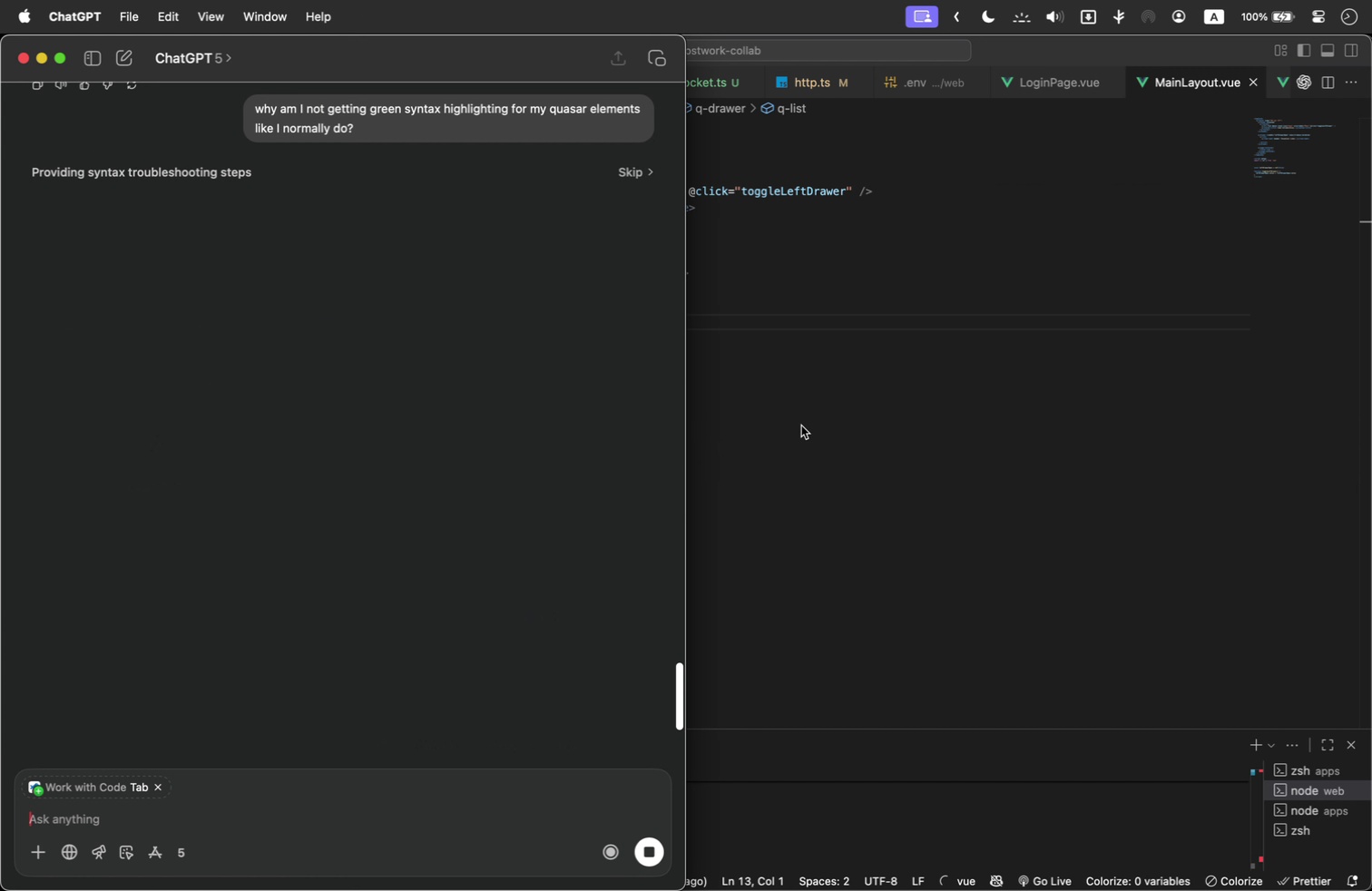 
wait(5.05)
 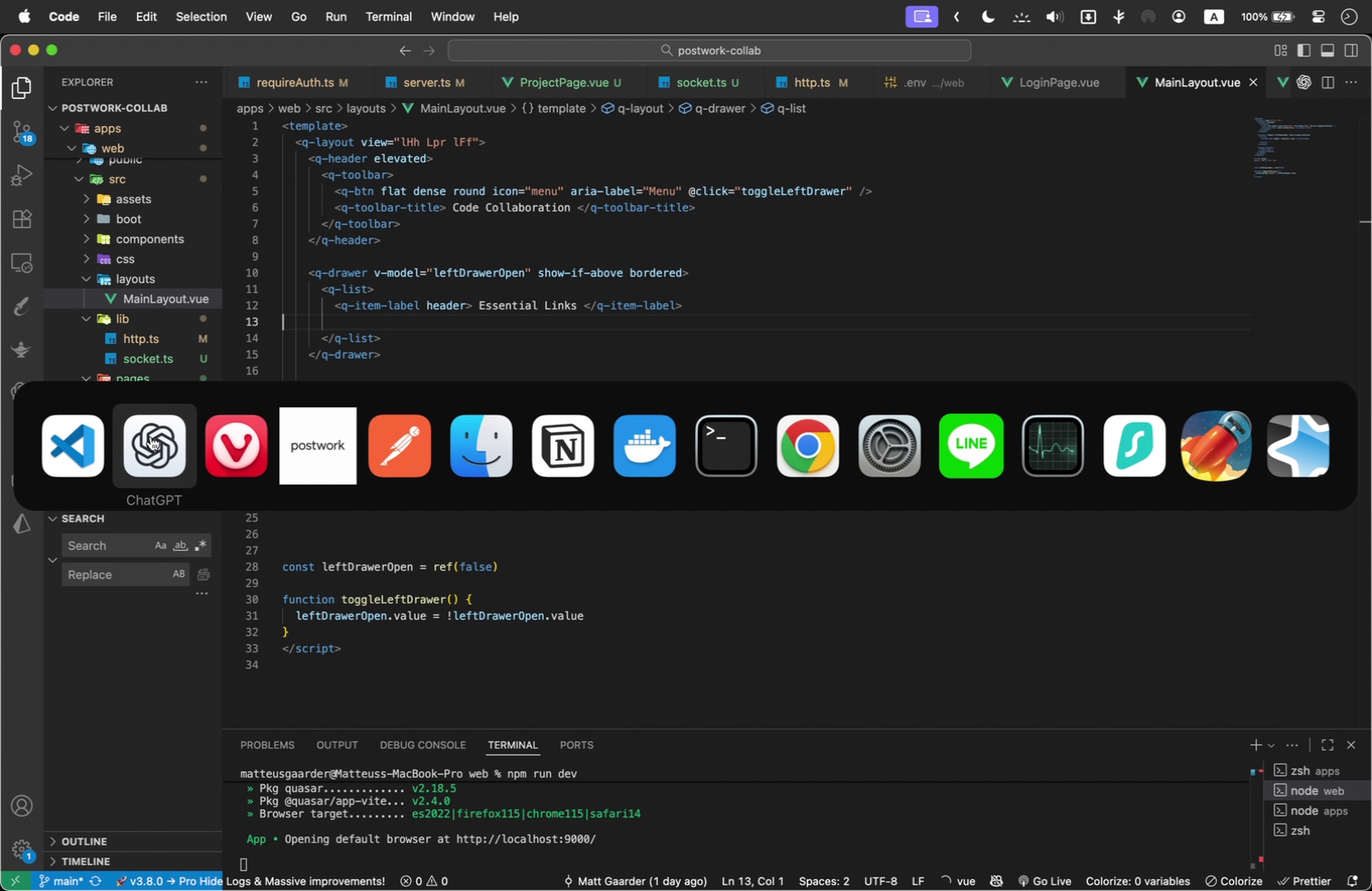 
left_click([800, 416])
 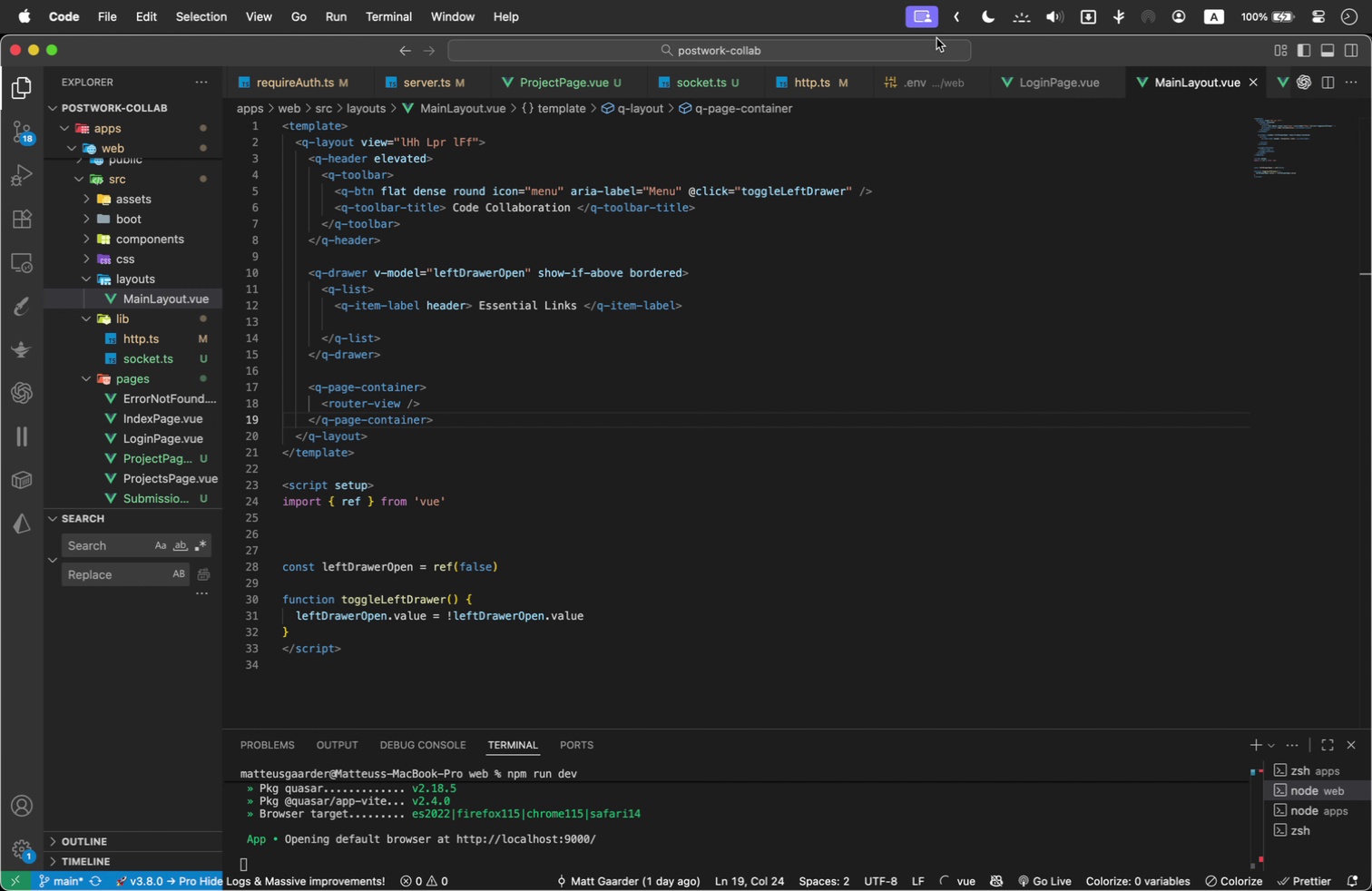 
wait(5.02)
 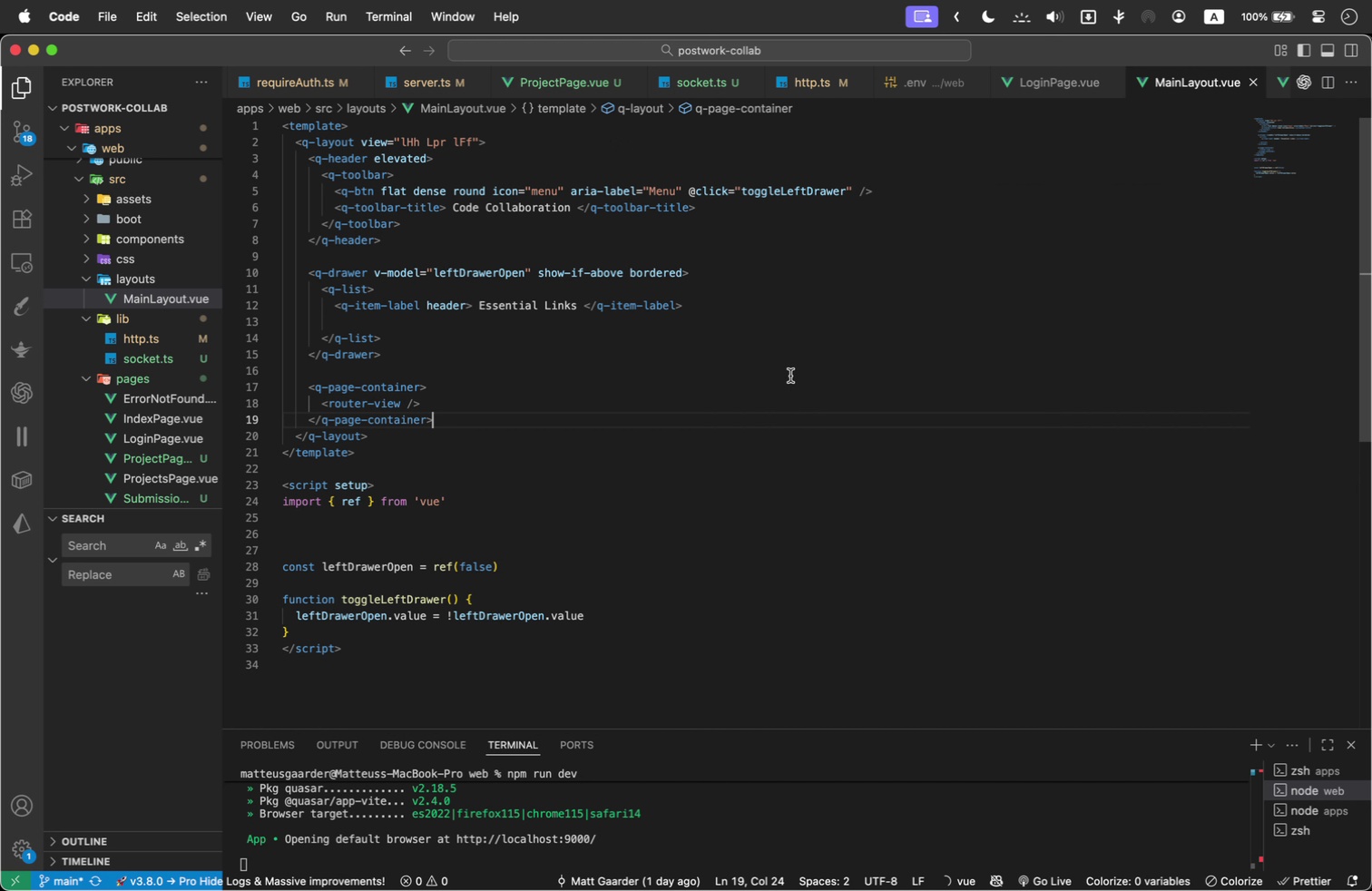 
left_click([570, 88])
 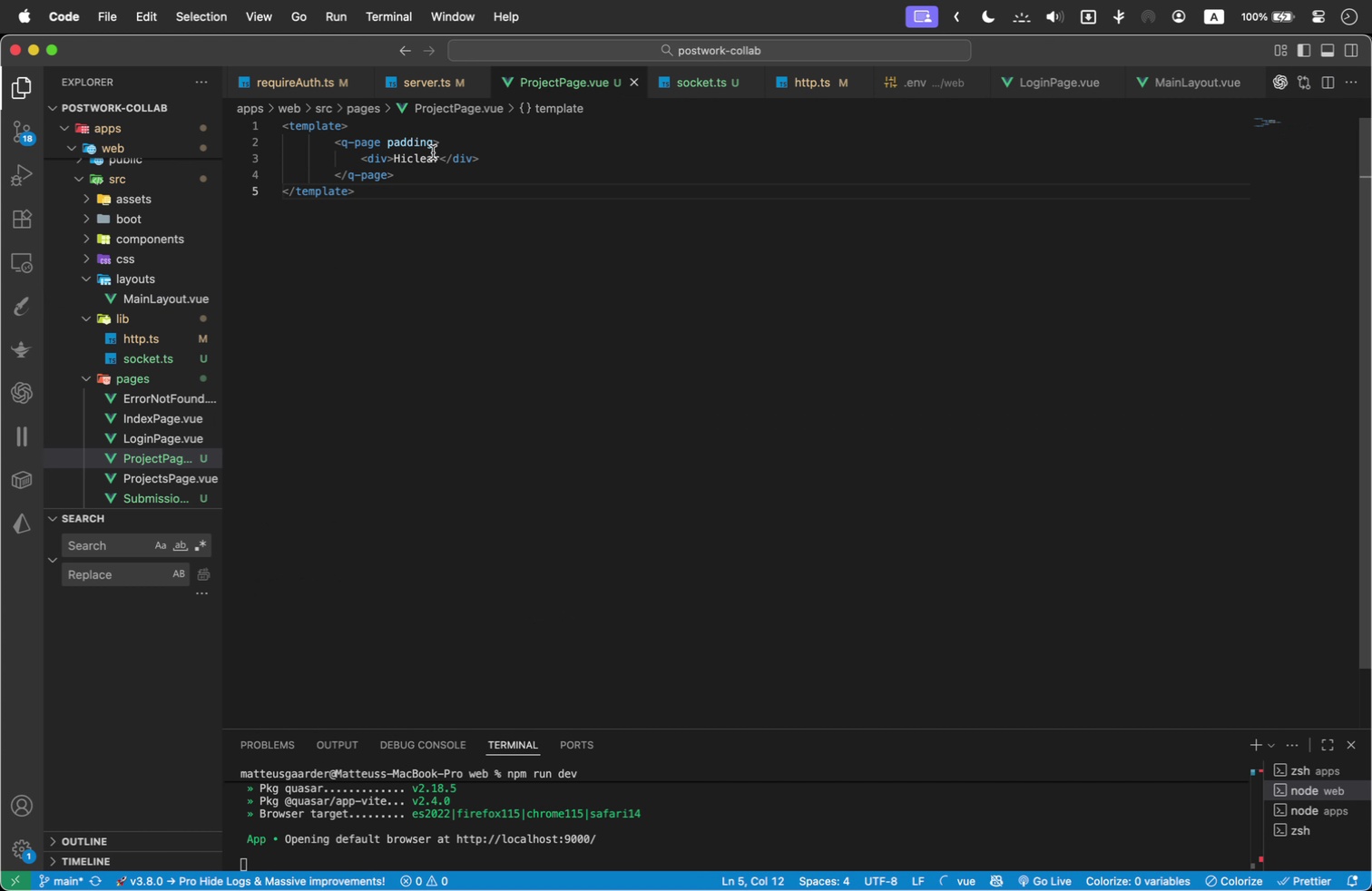 
left_click_drag(start_coordinate=[499, 155], to_coordinate=[363, 161])
 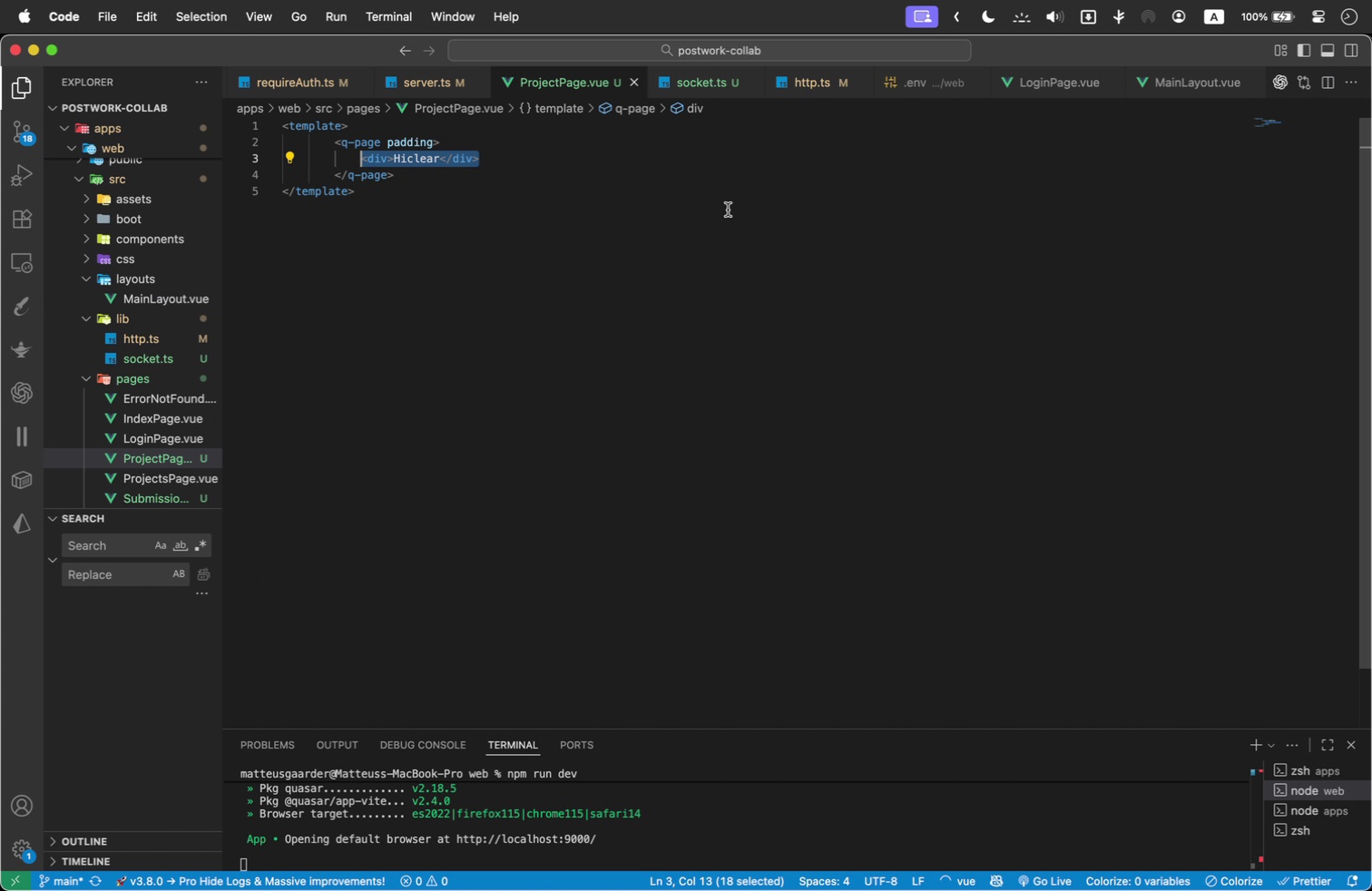 
key(Backspace)
 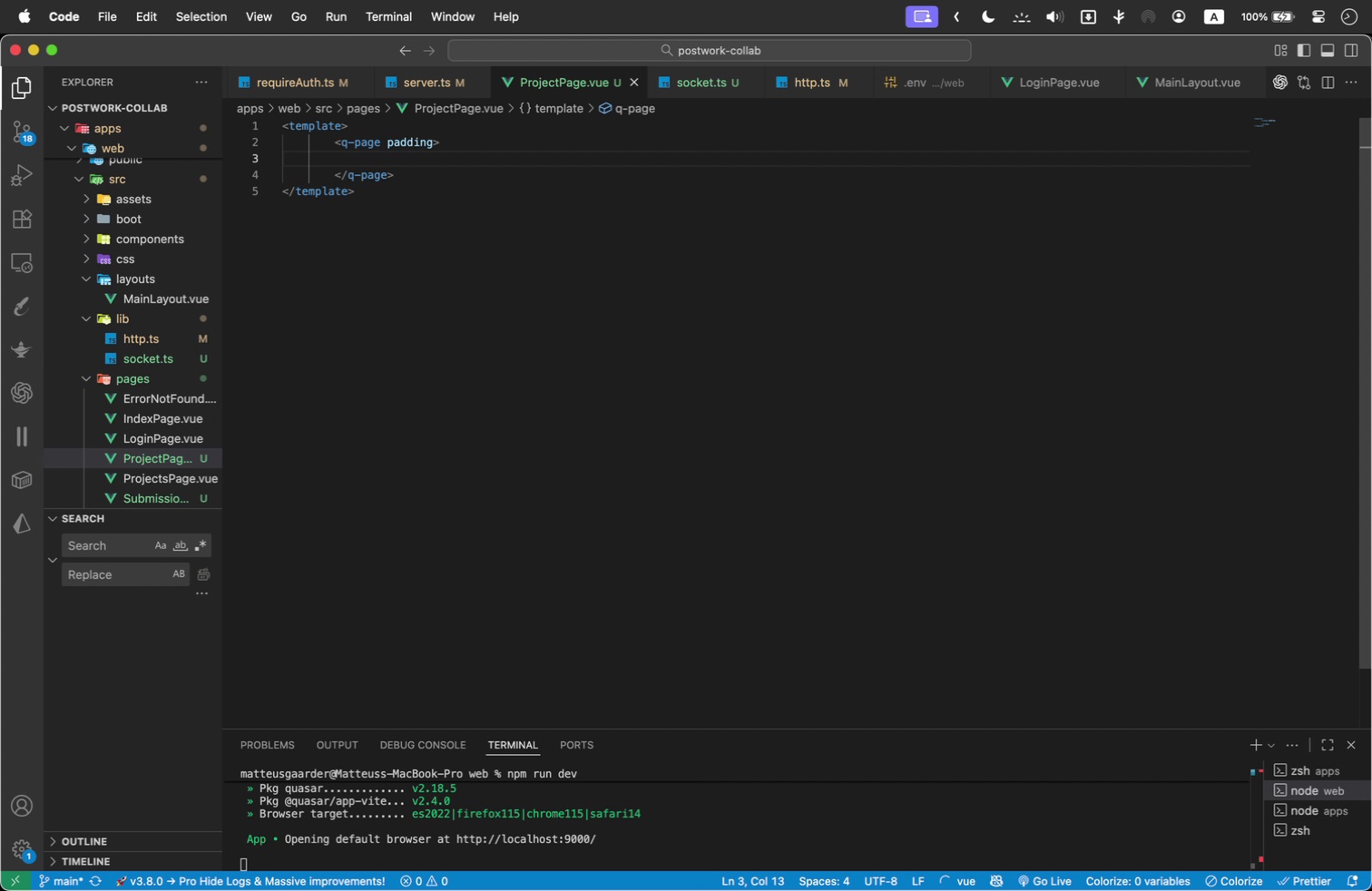 
wait(8.87)
 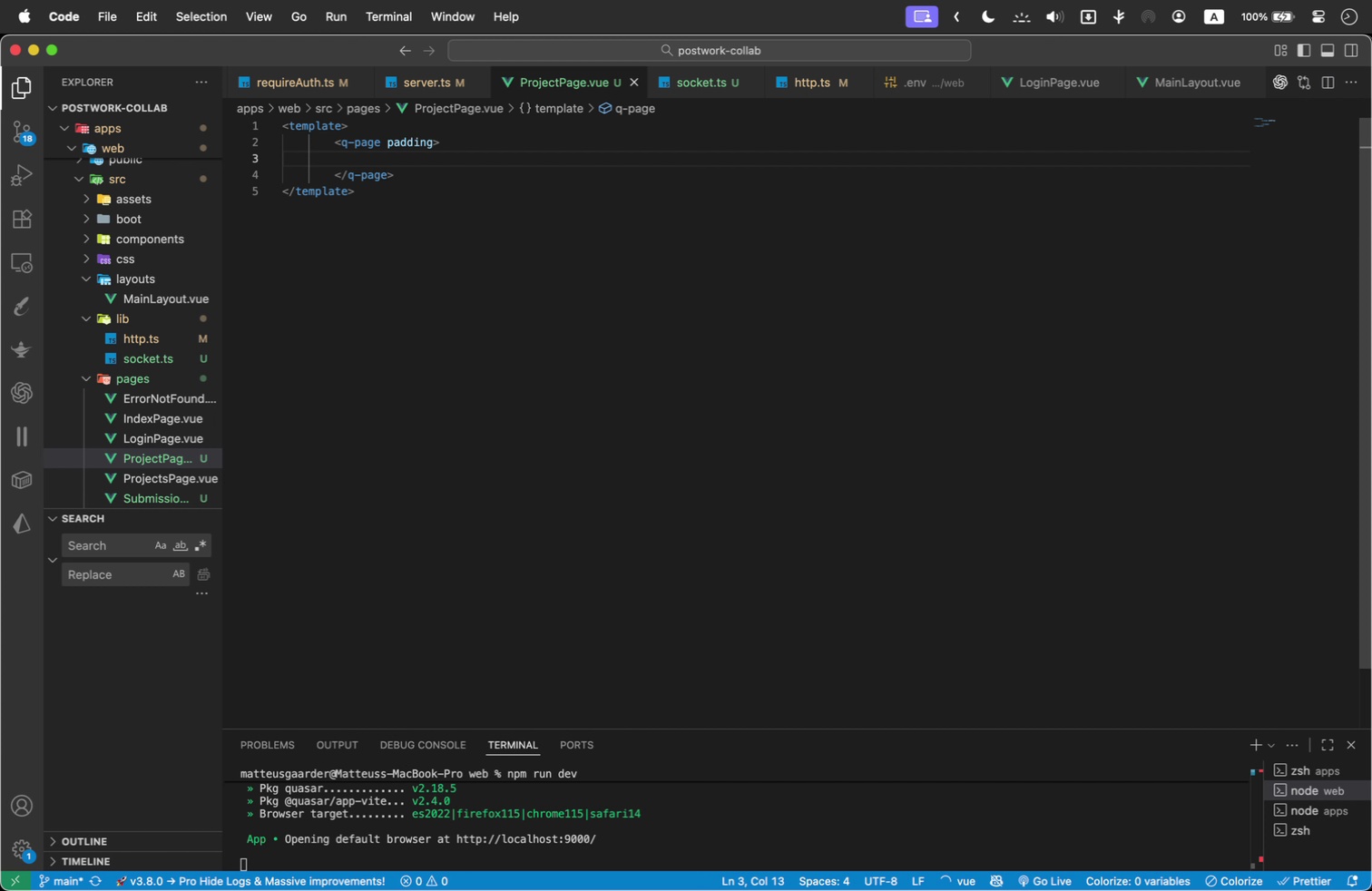 
key(Meta+Tab)
 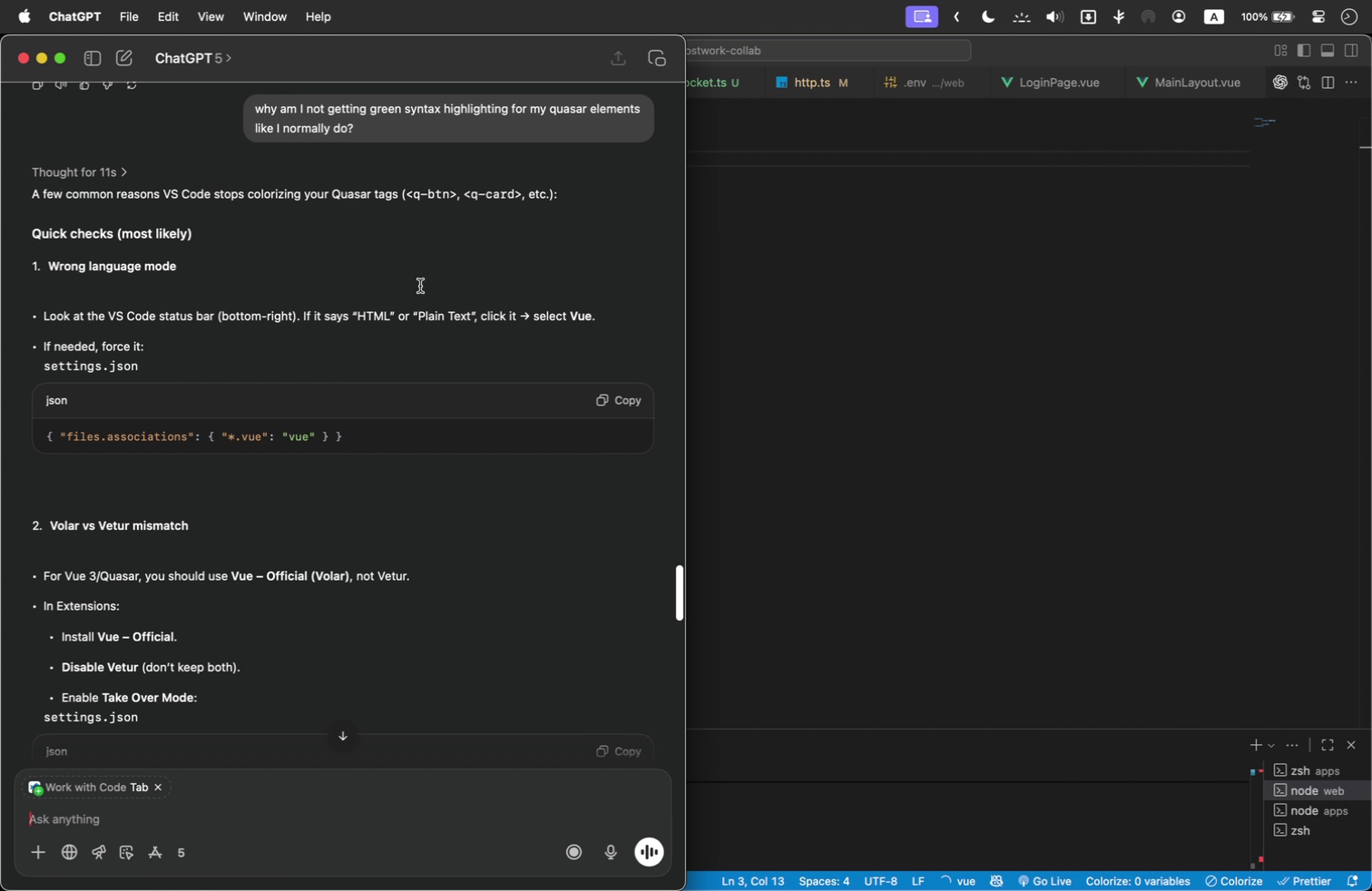 
wait(11.07)
 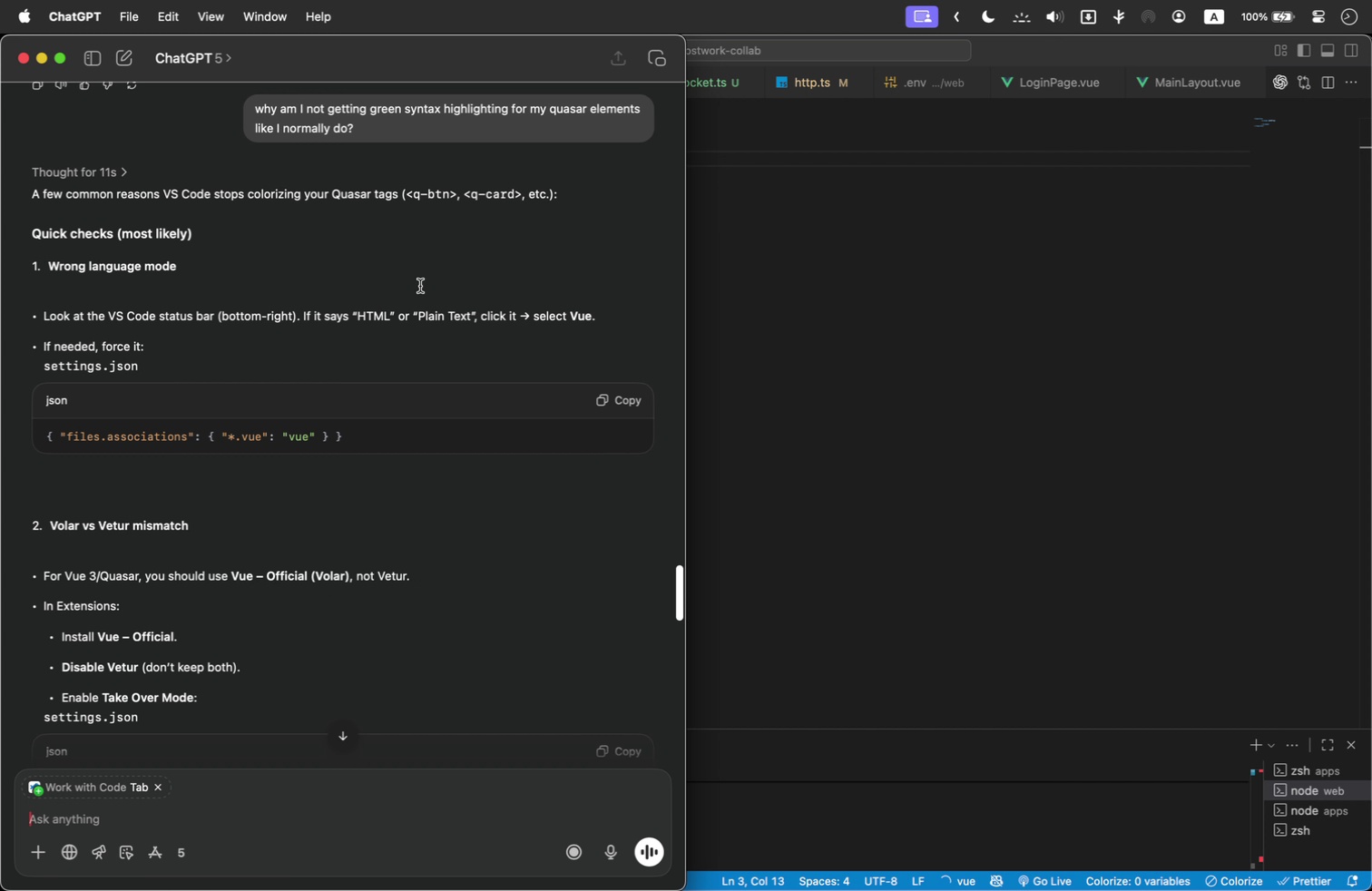 
left_click([819, 338])
 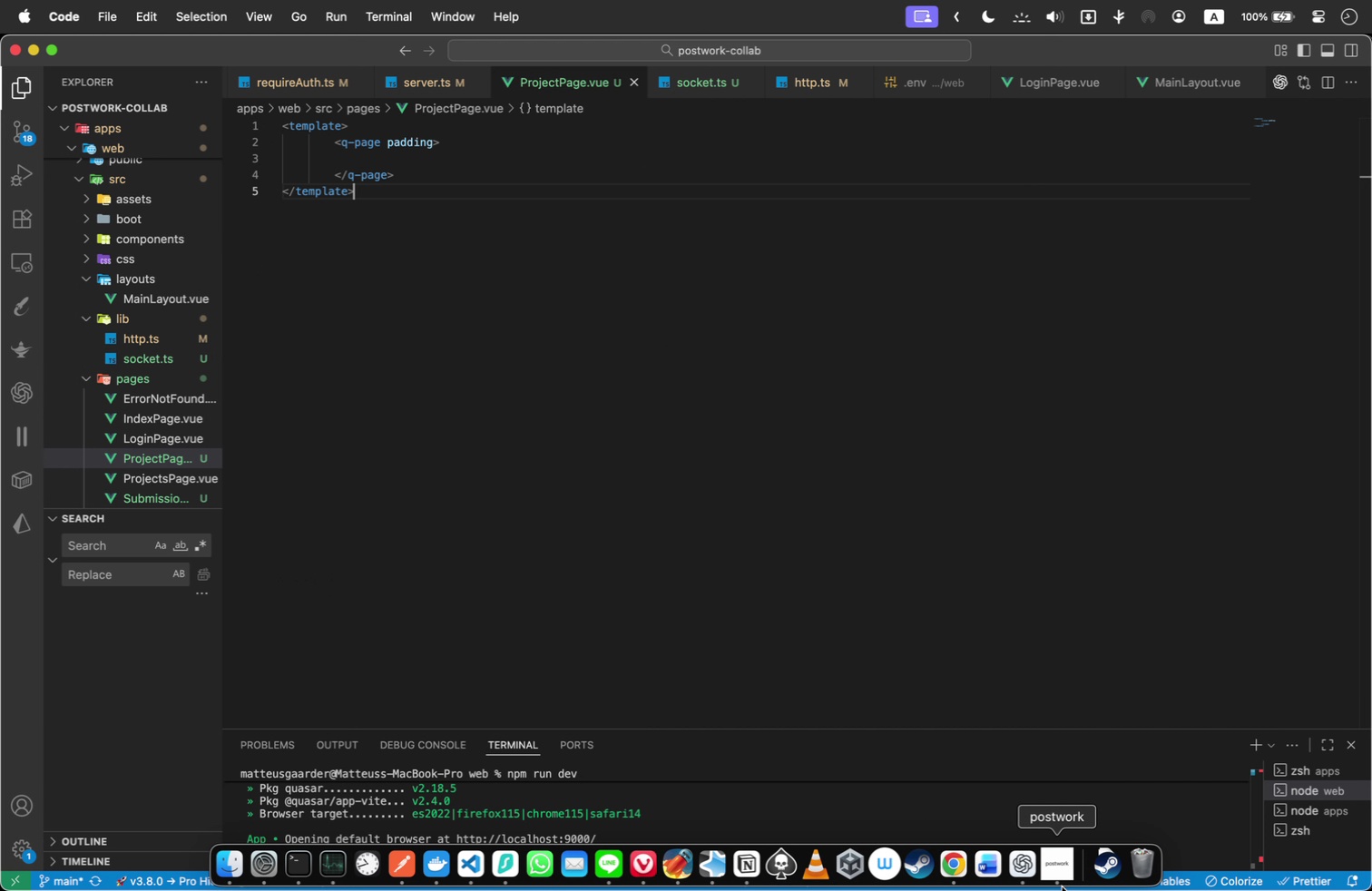 
wait(5.75)
 